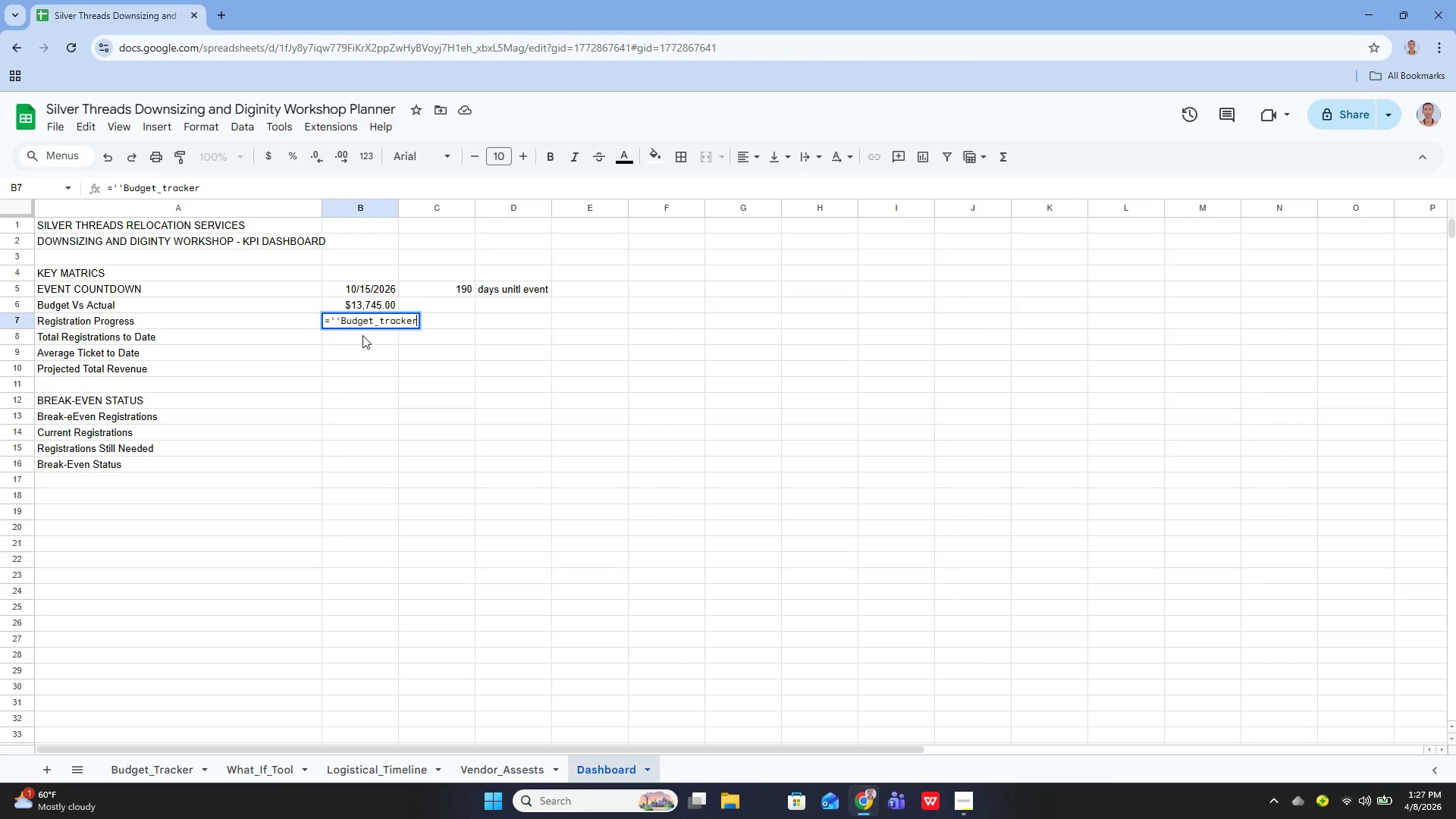 
key(ArrowLeft)
 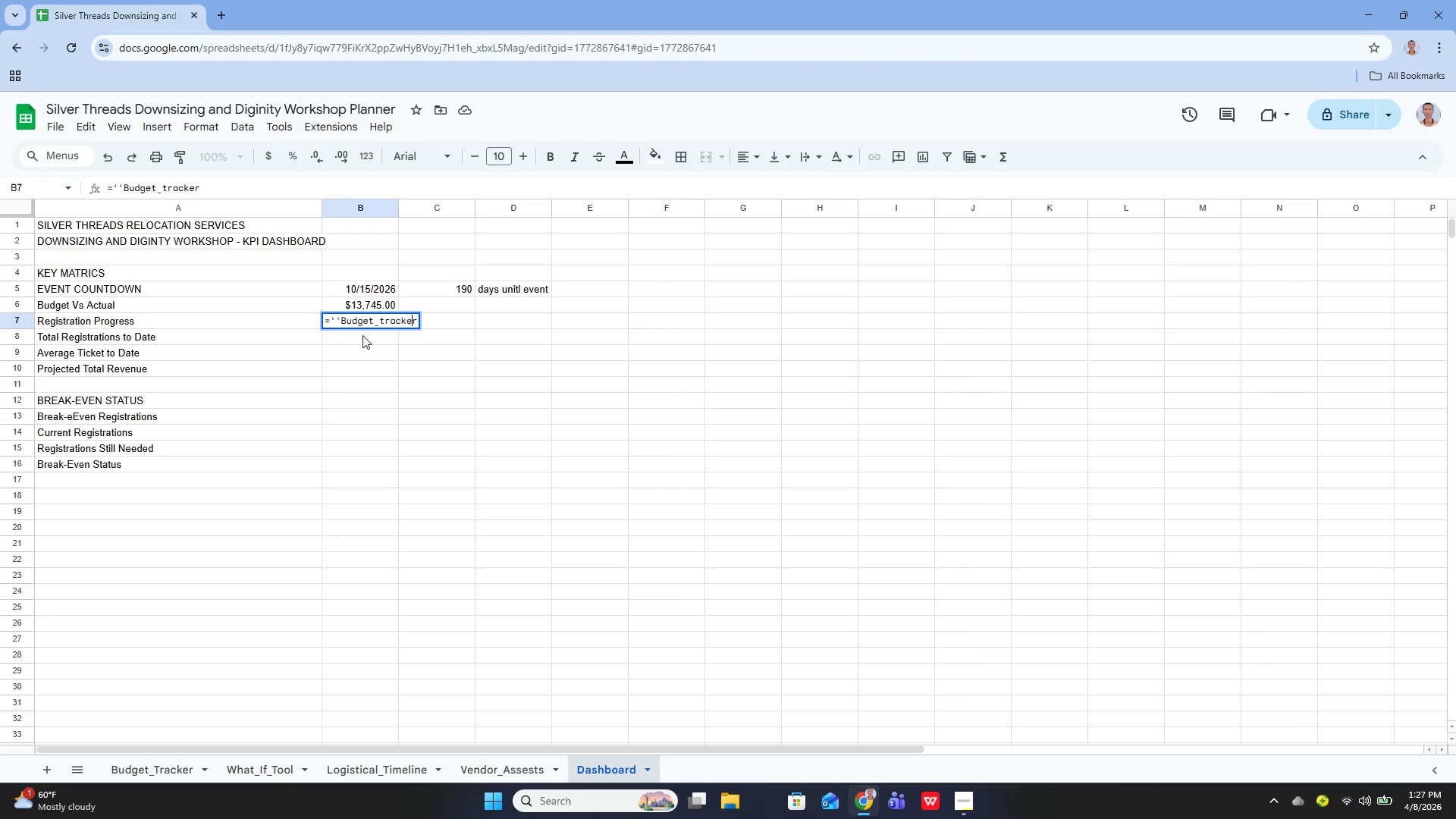 
key(ArrowLeft)
 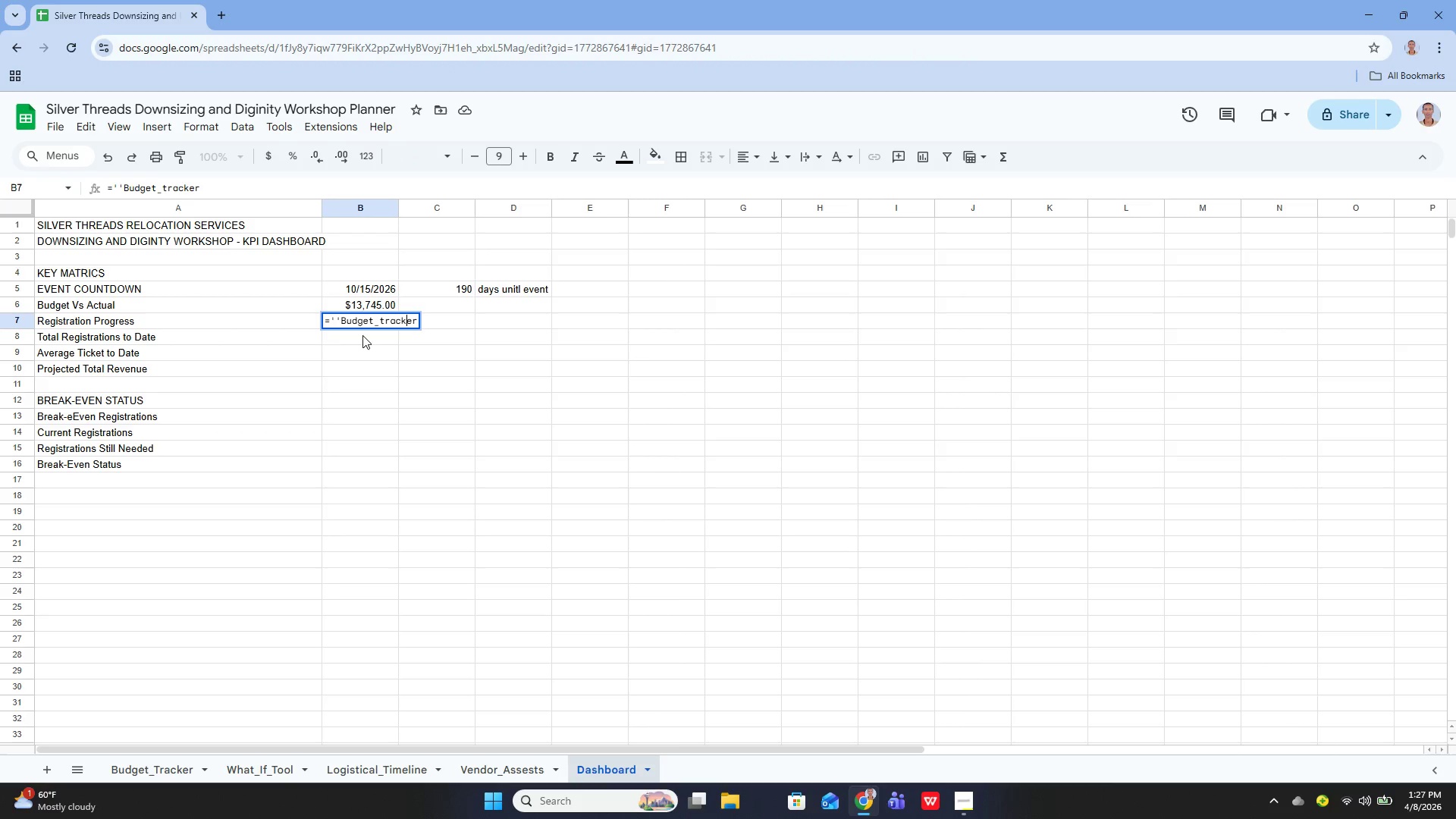 
key(ArrowLeft)
 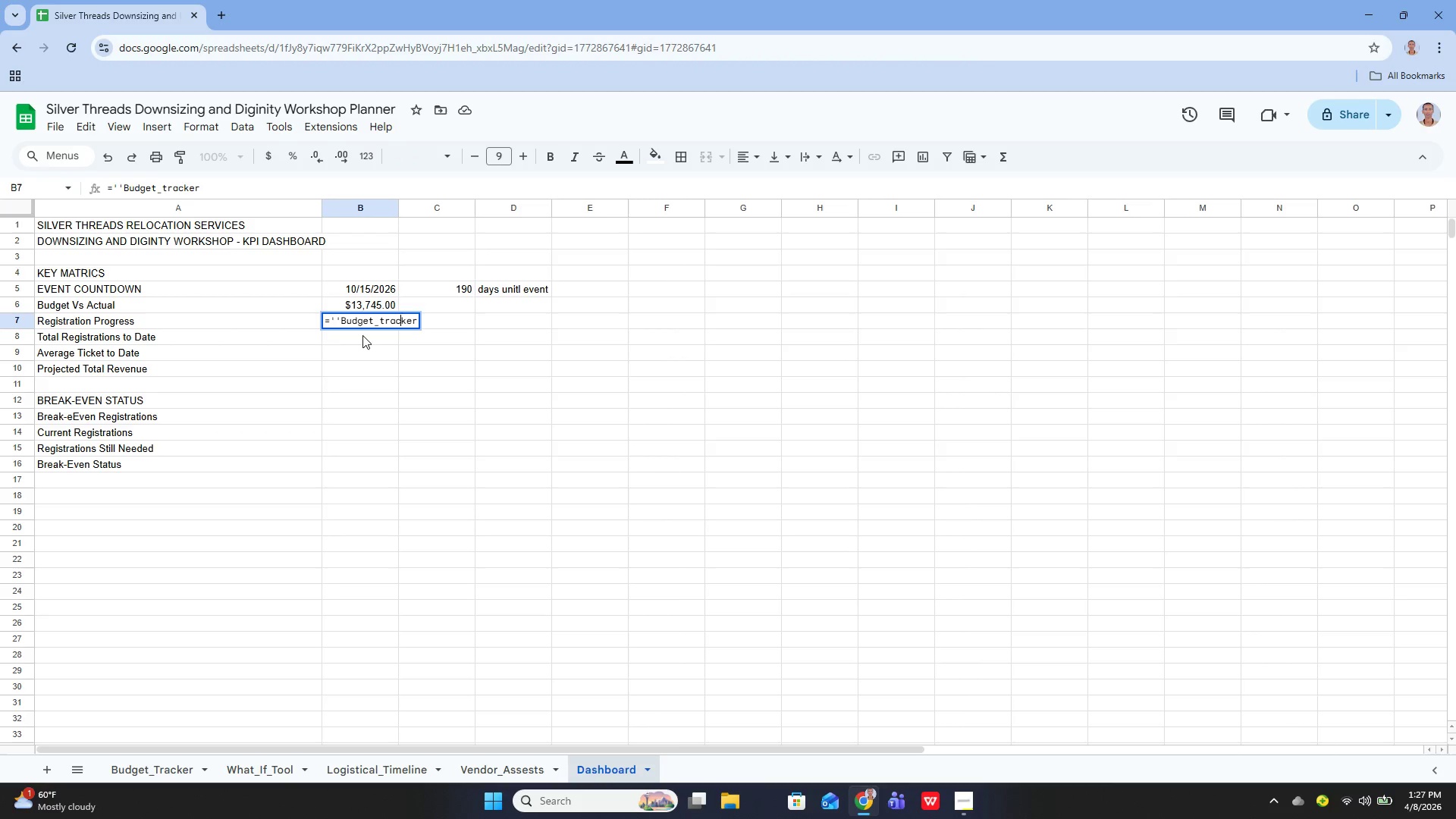 
key(ArrowLeft)
 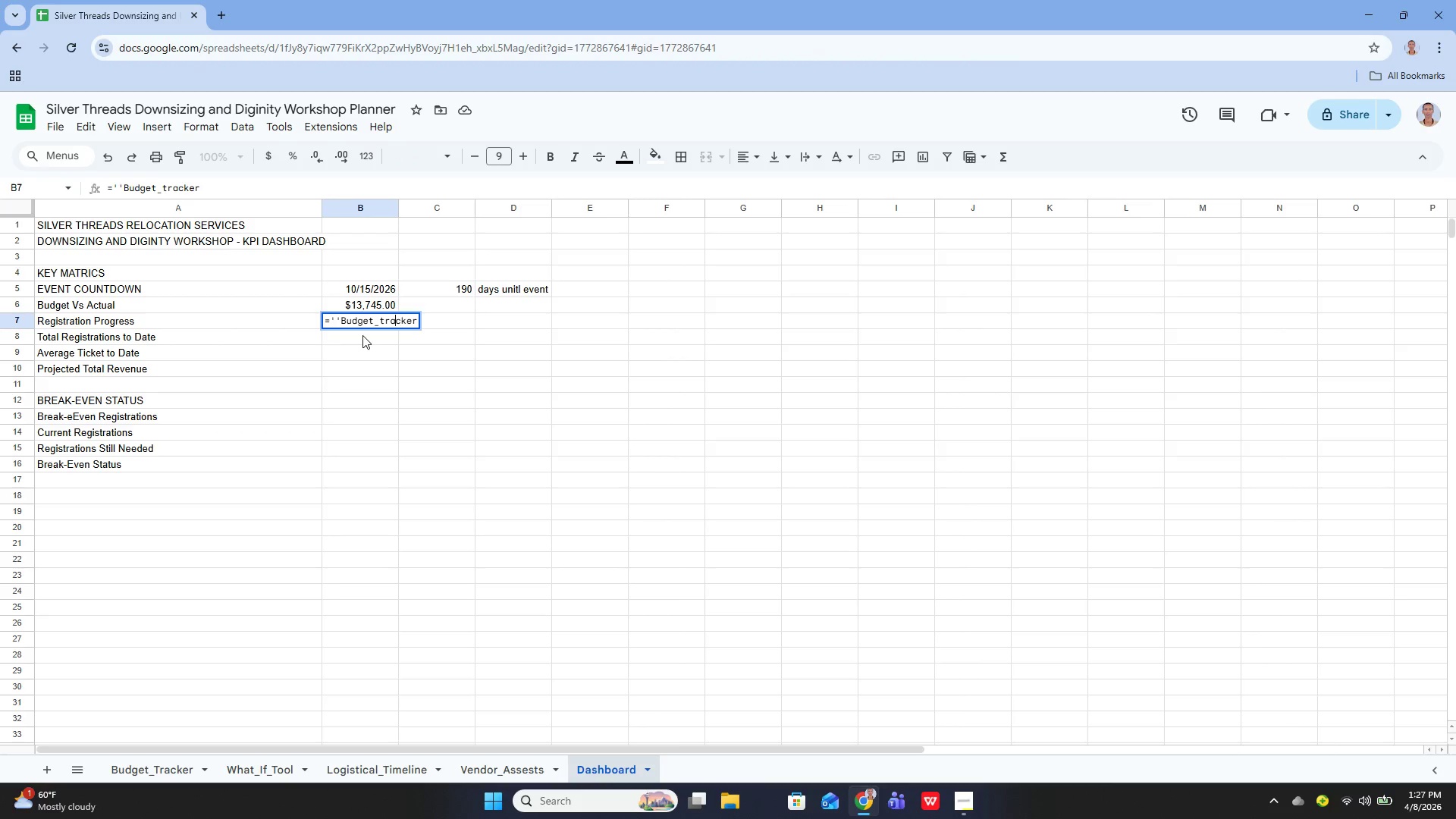 
key(ArrowLeft)
 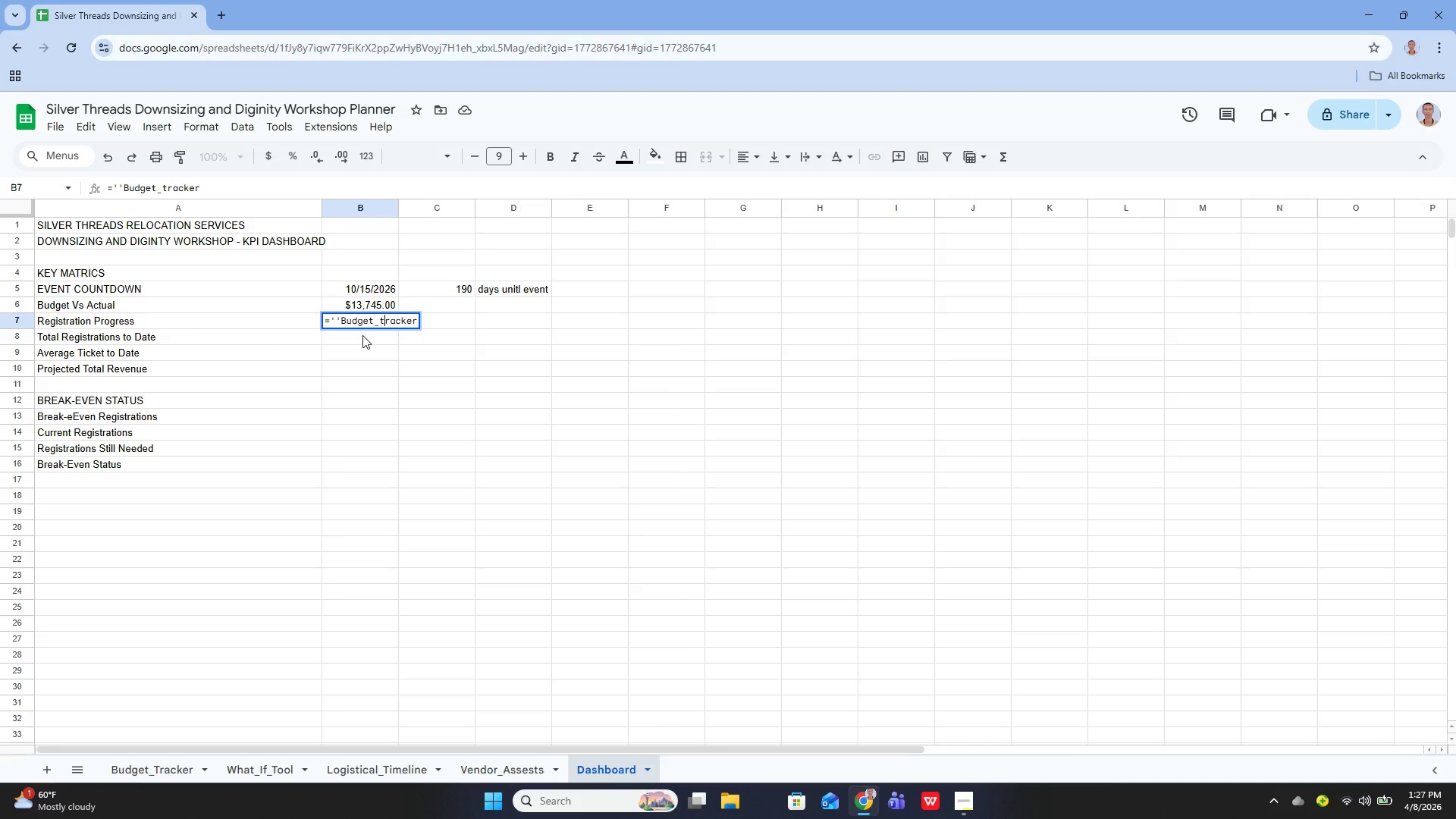 
key(ArrowLeft)
 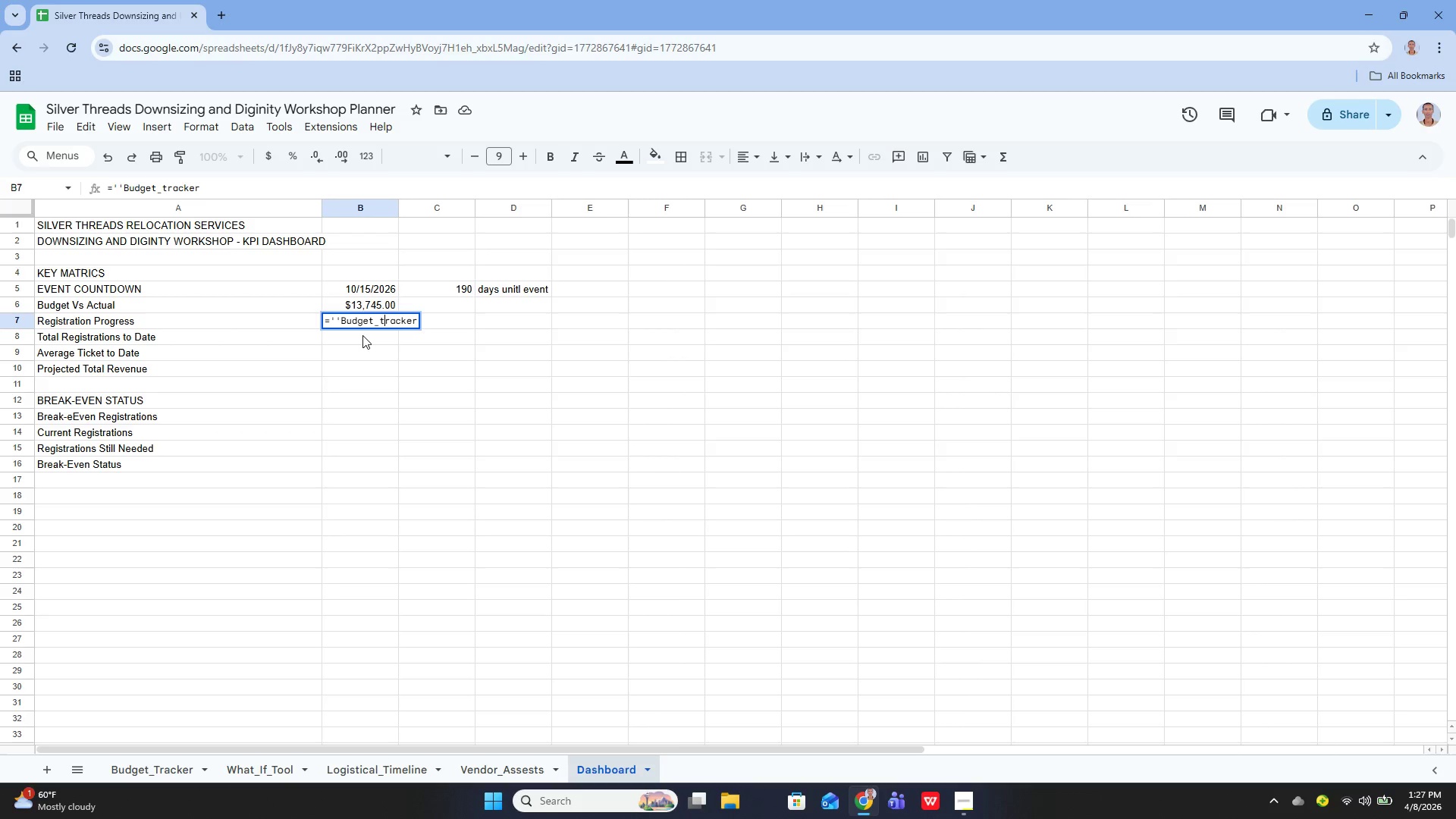 
key(Shift+Backspace)
 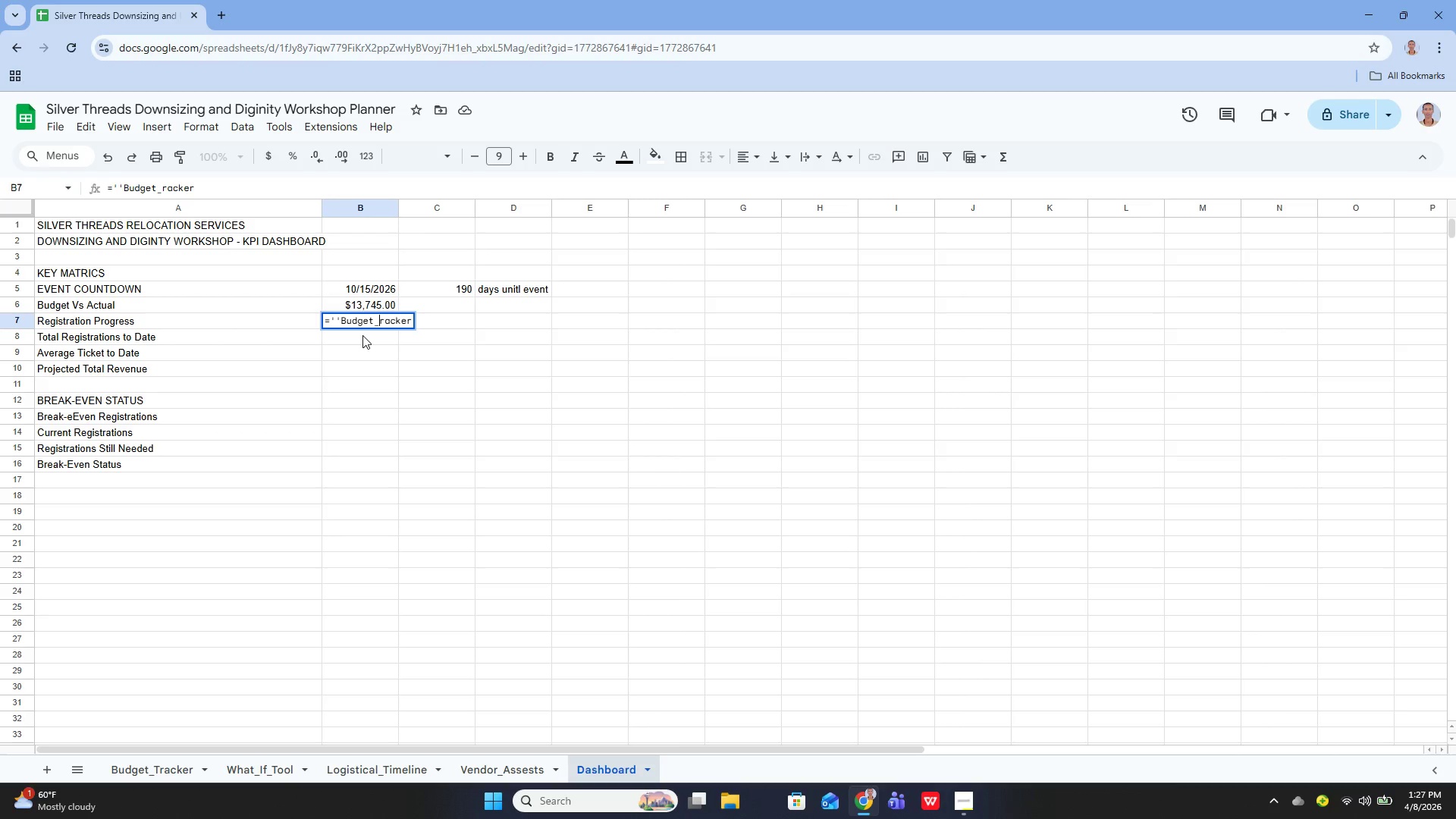 
key(Shift+T)
 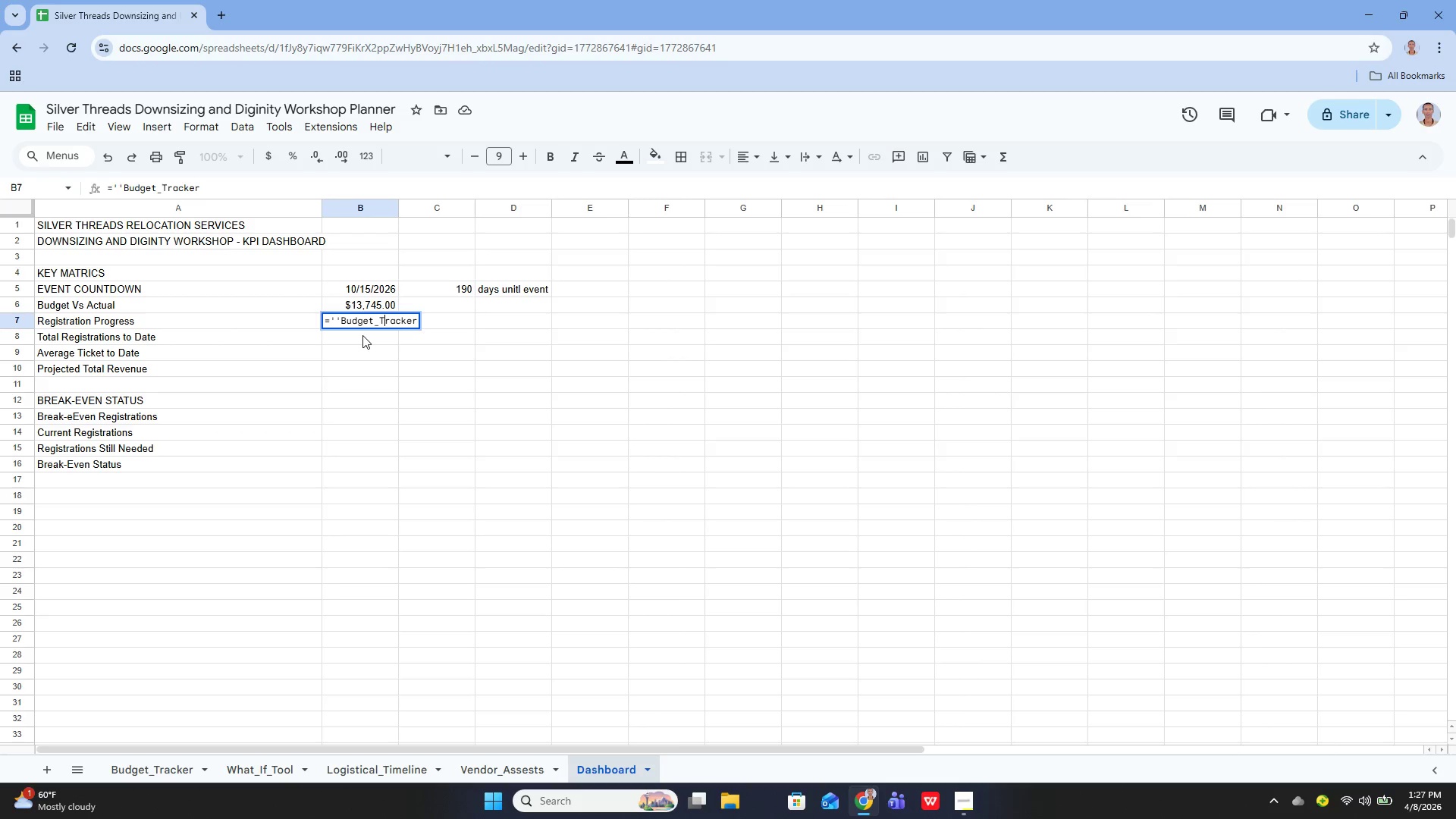 
key(ArrowRight)
 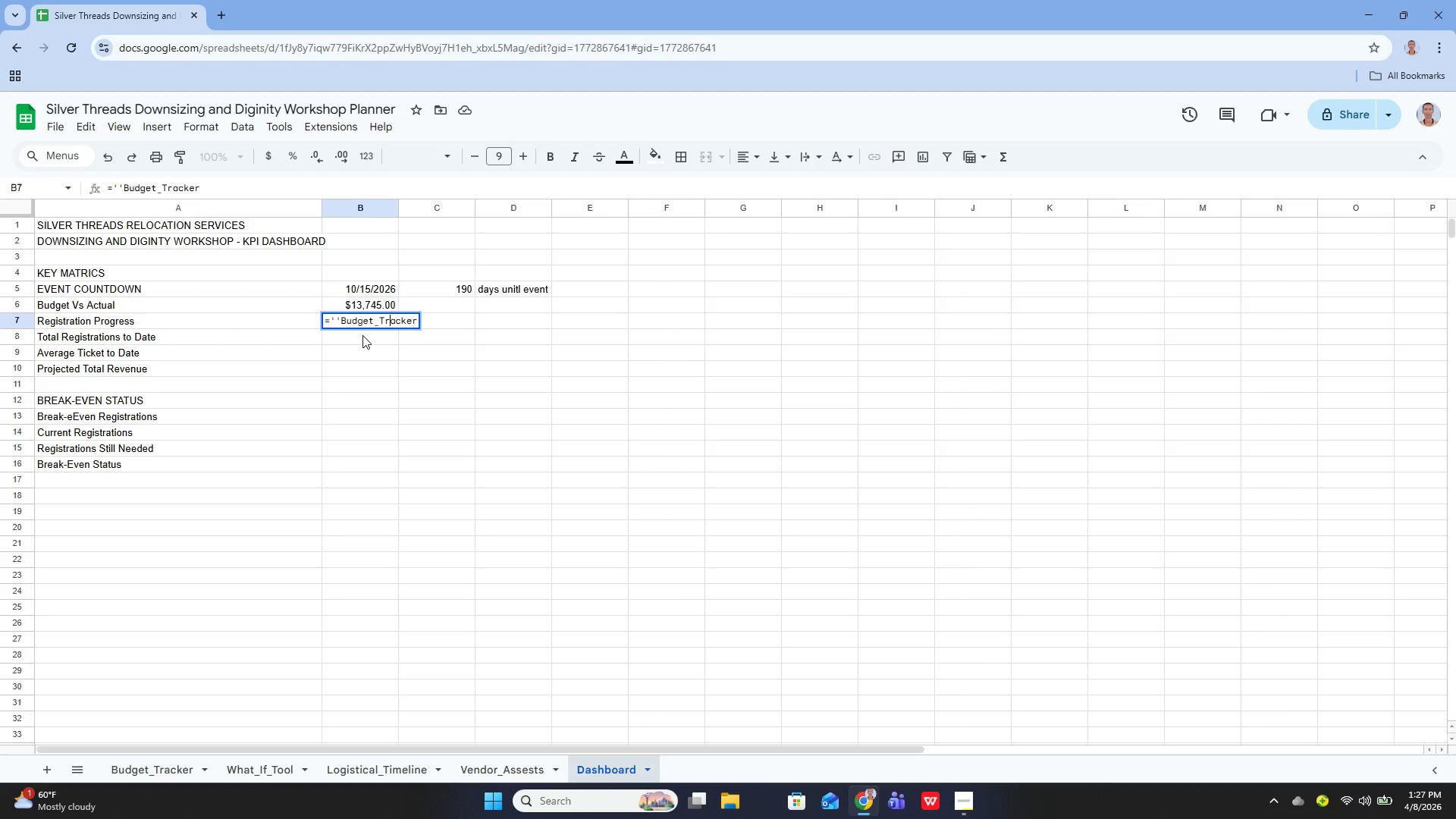 
key(ArrowRight)
 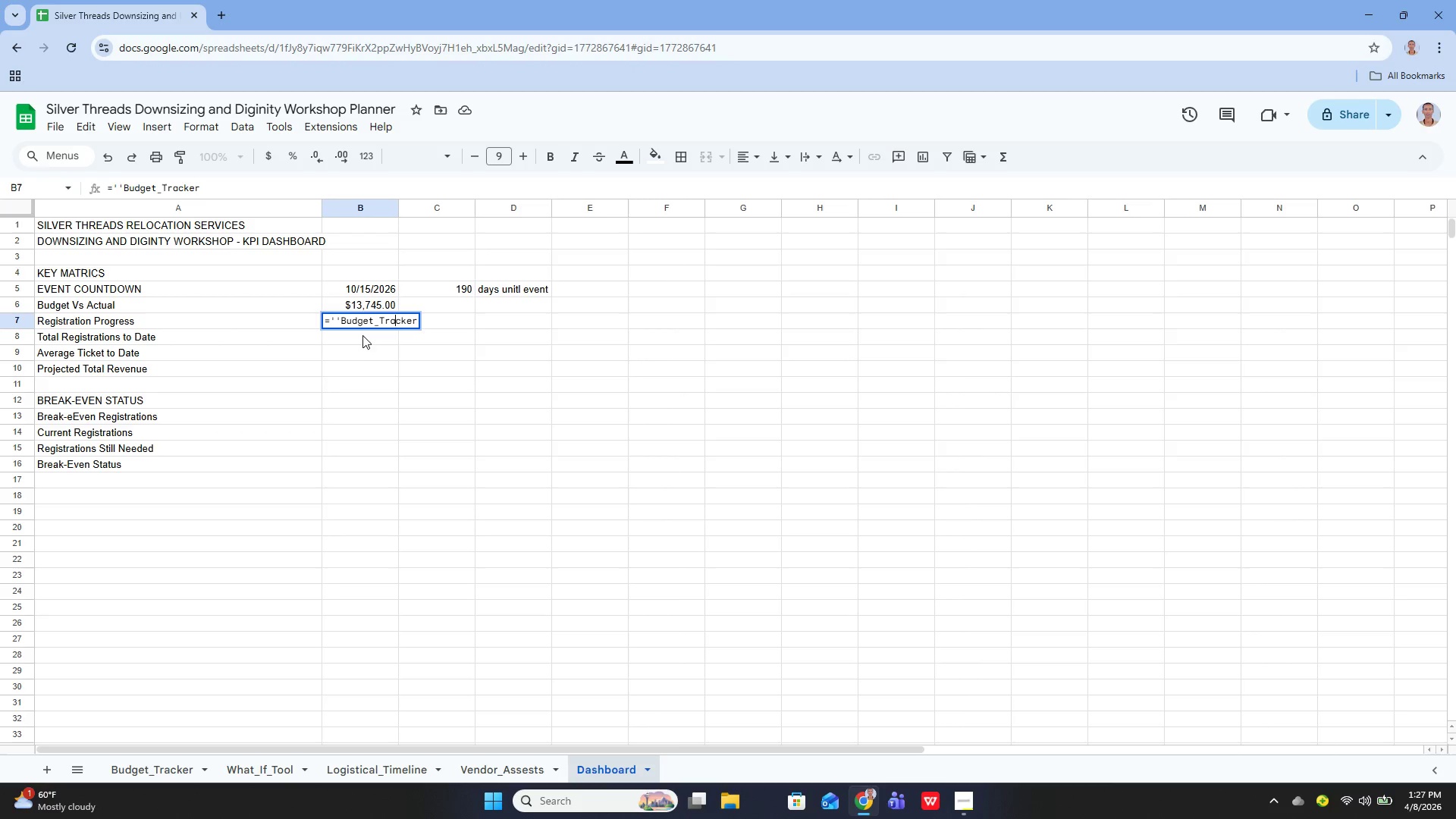 
key(ArrowRight)
 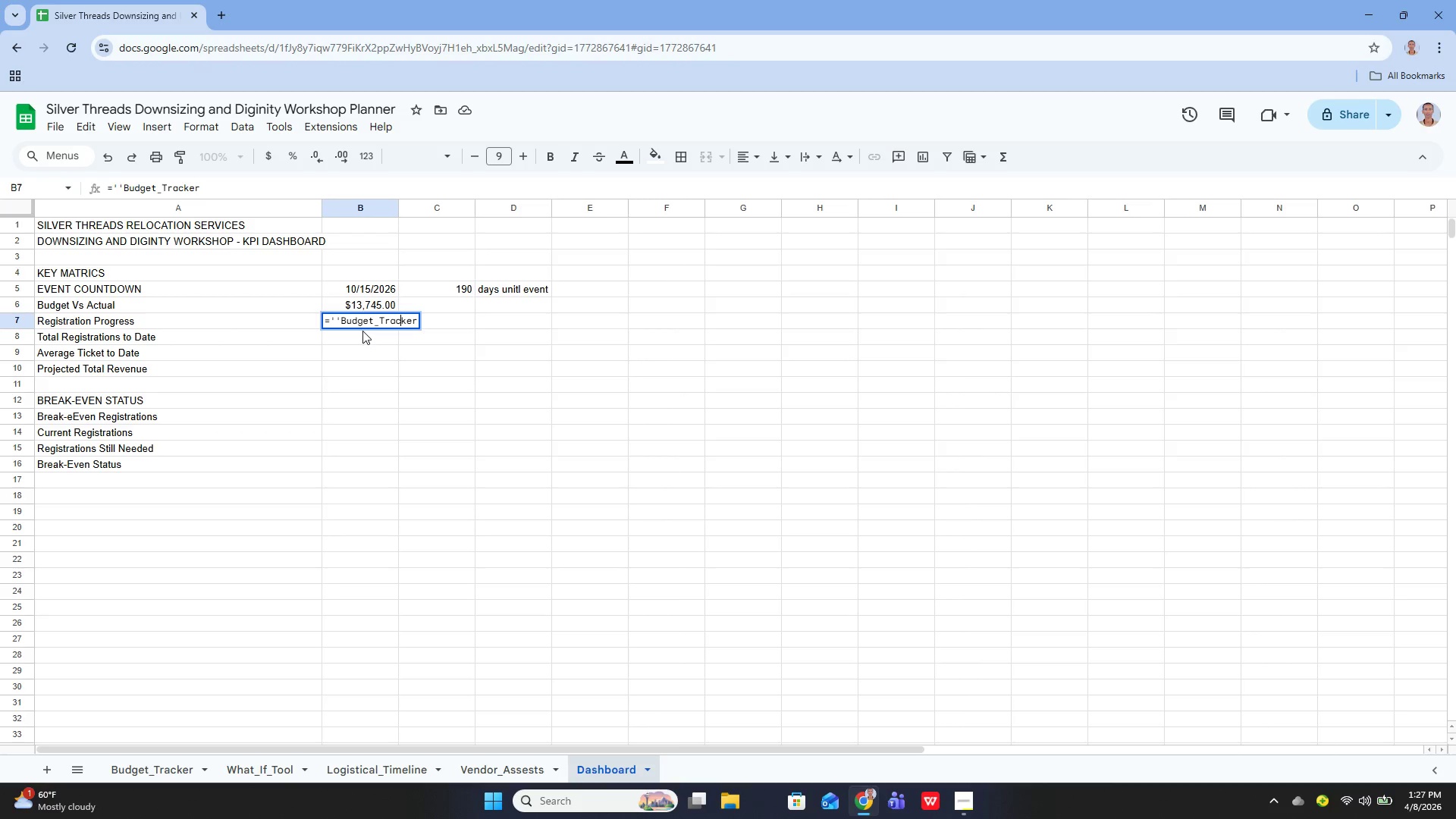 
key(ArrowLeft)
 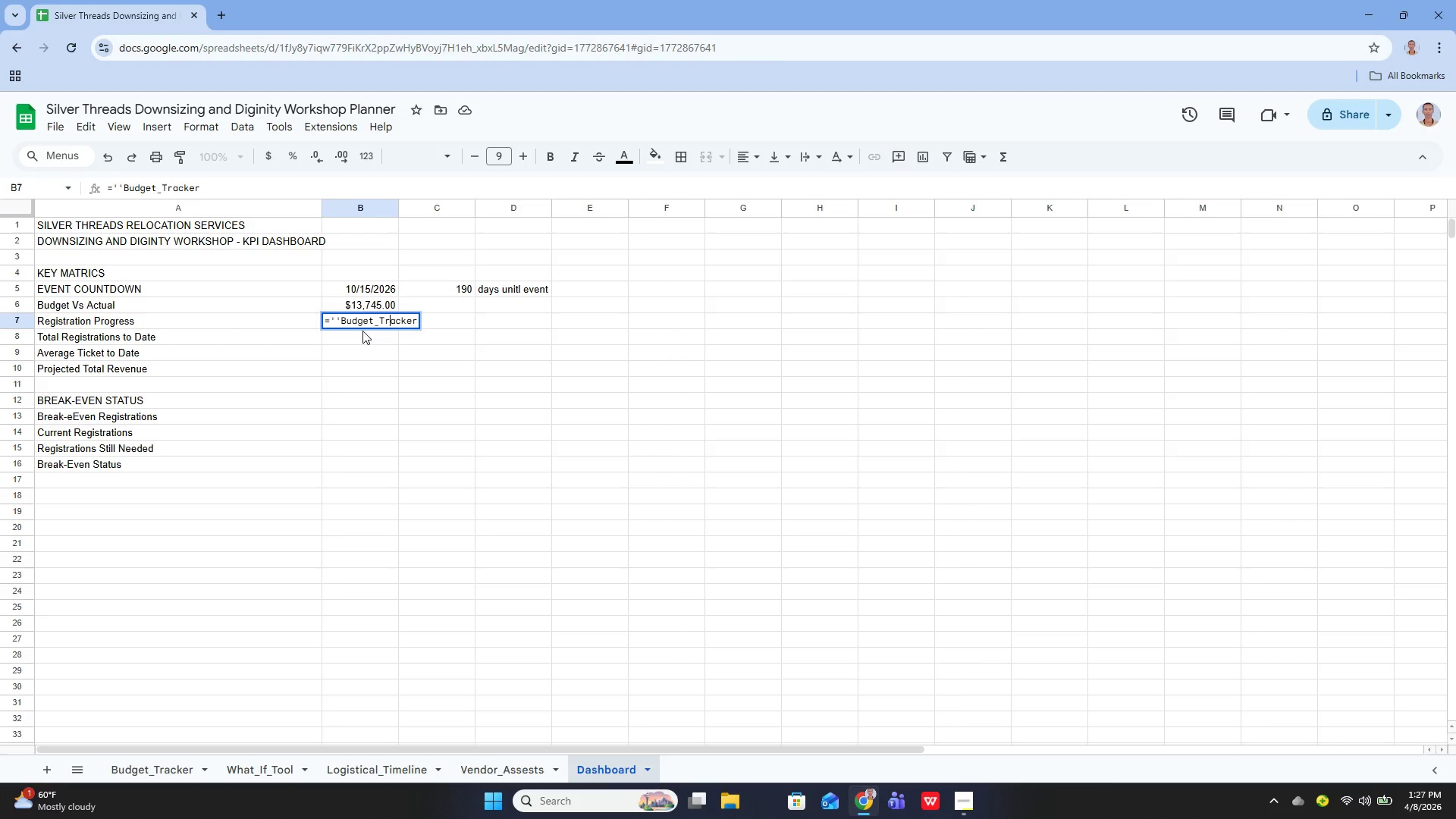 
key(ArrowLeft)
 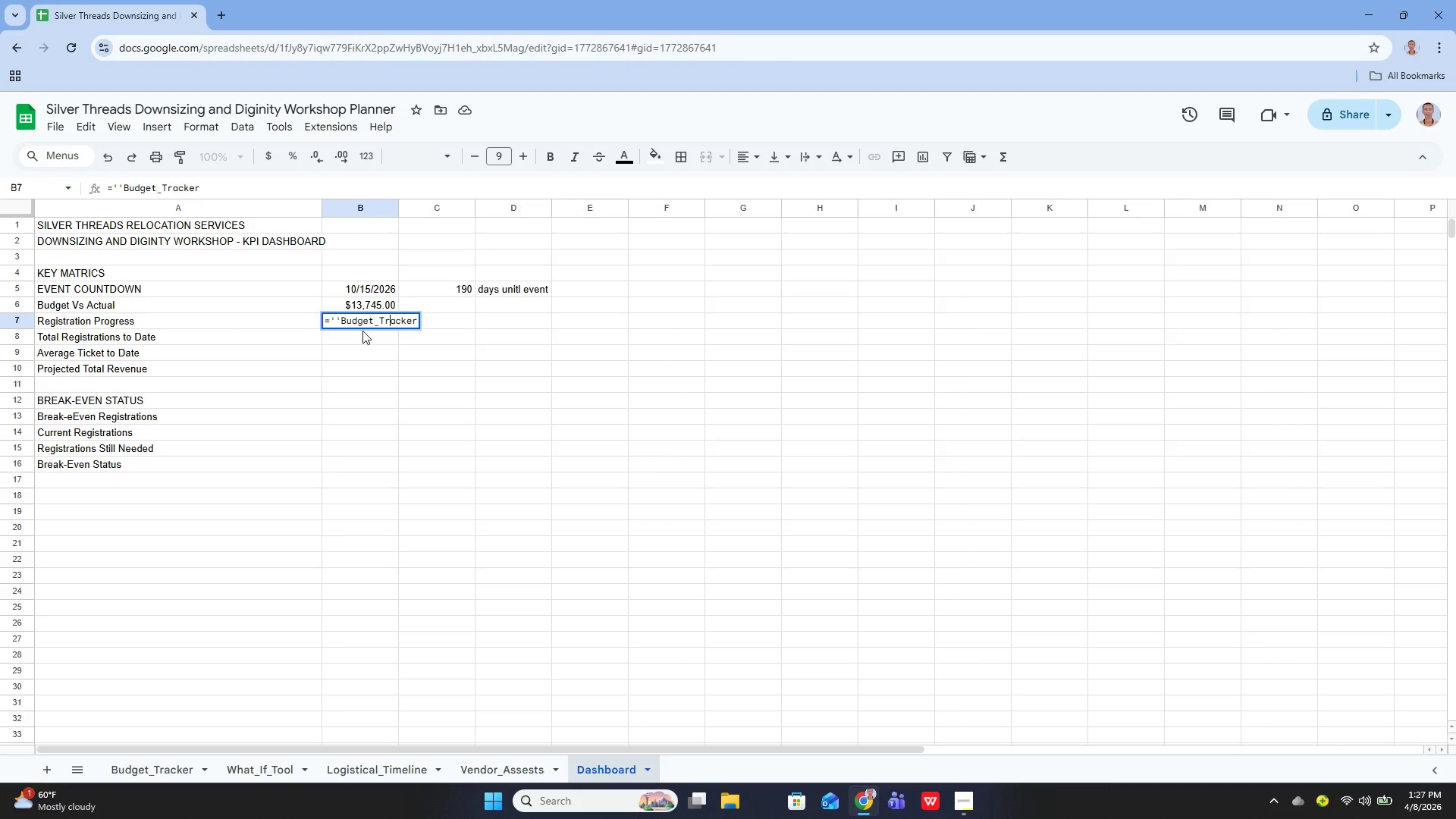 
key(ArrowLeft)
 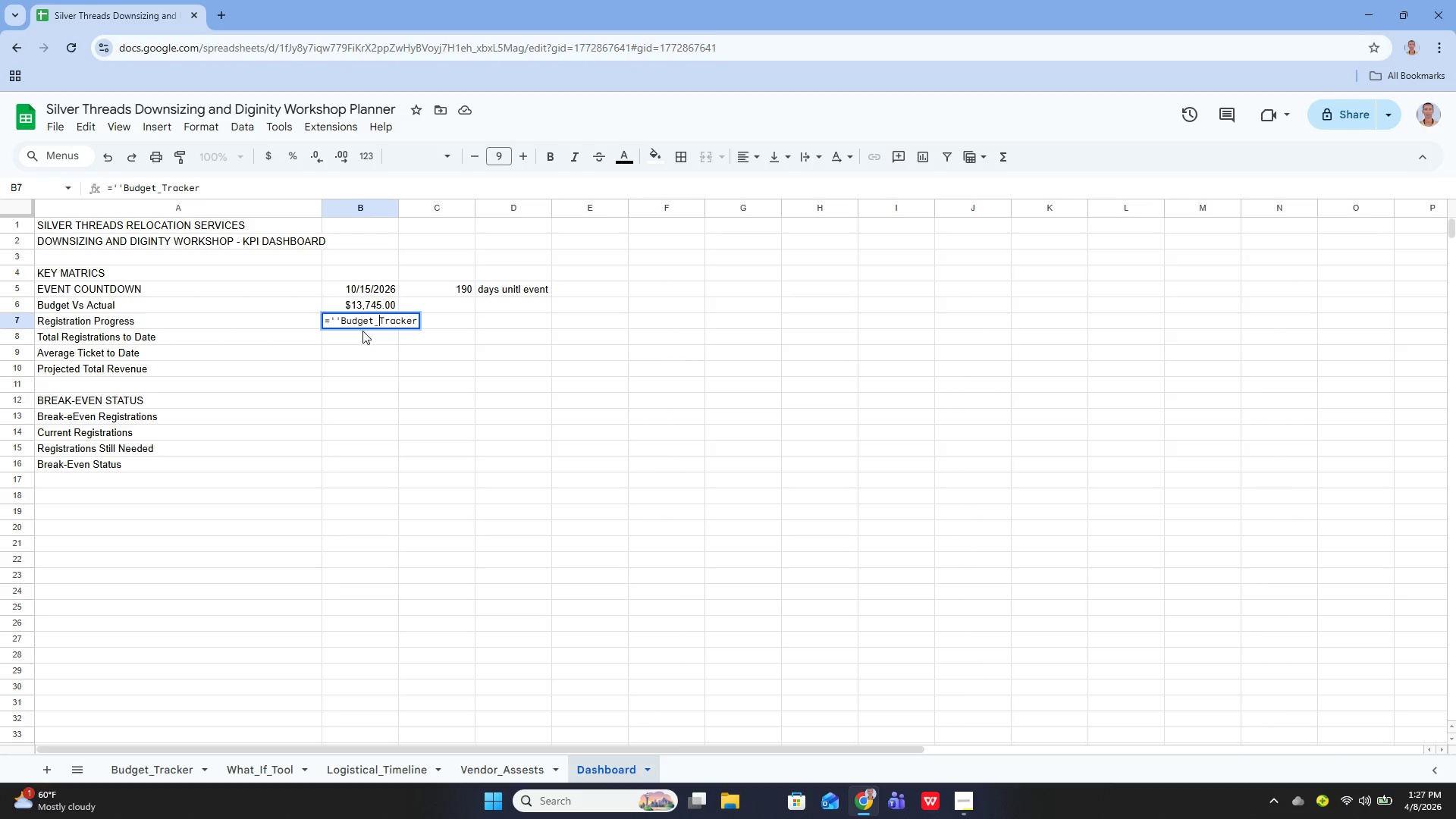 
key(ArrowLeft)
 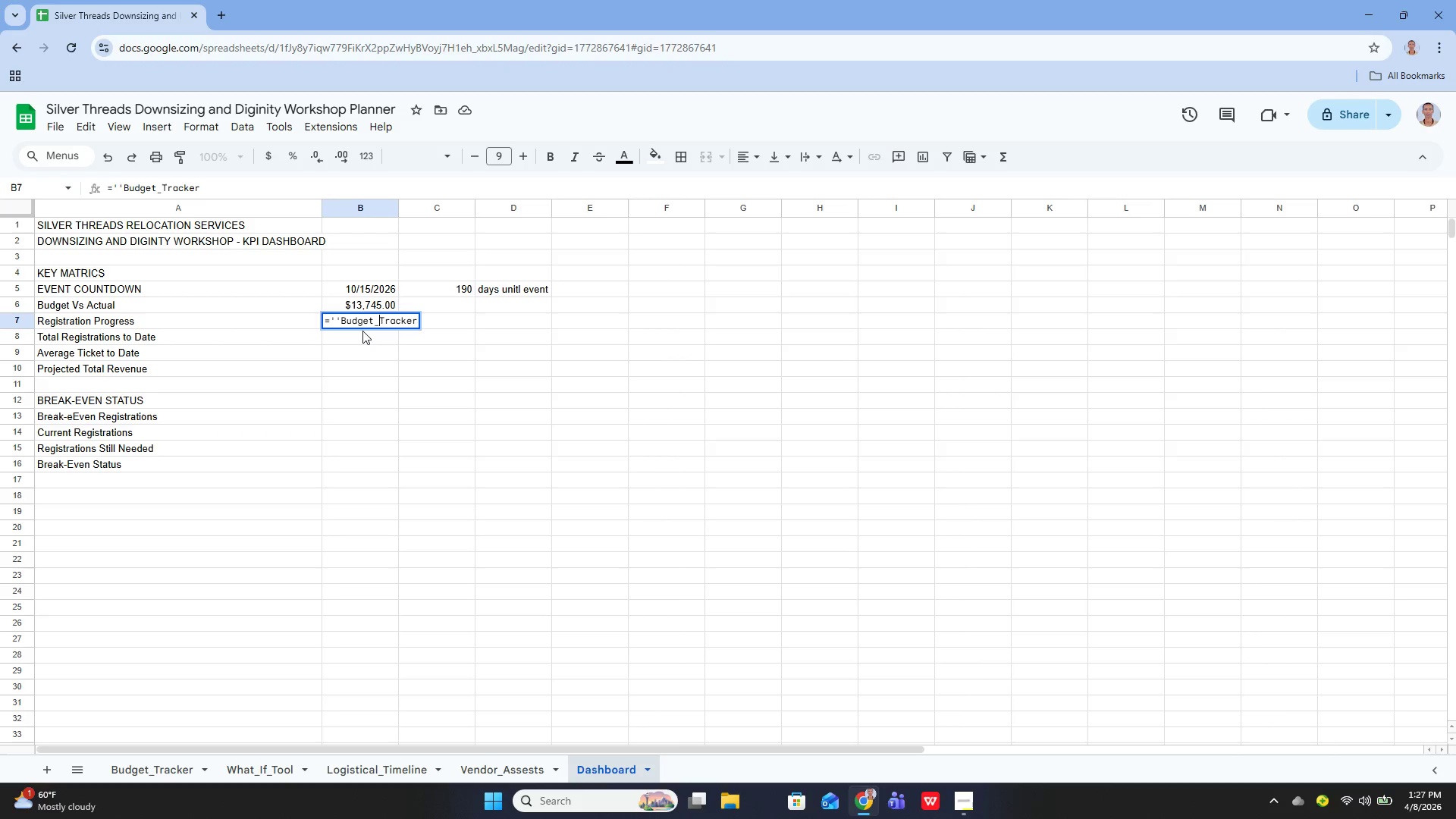 
key(ArrowLeft)
 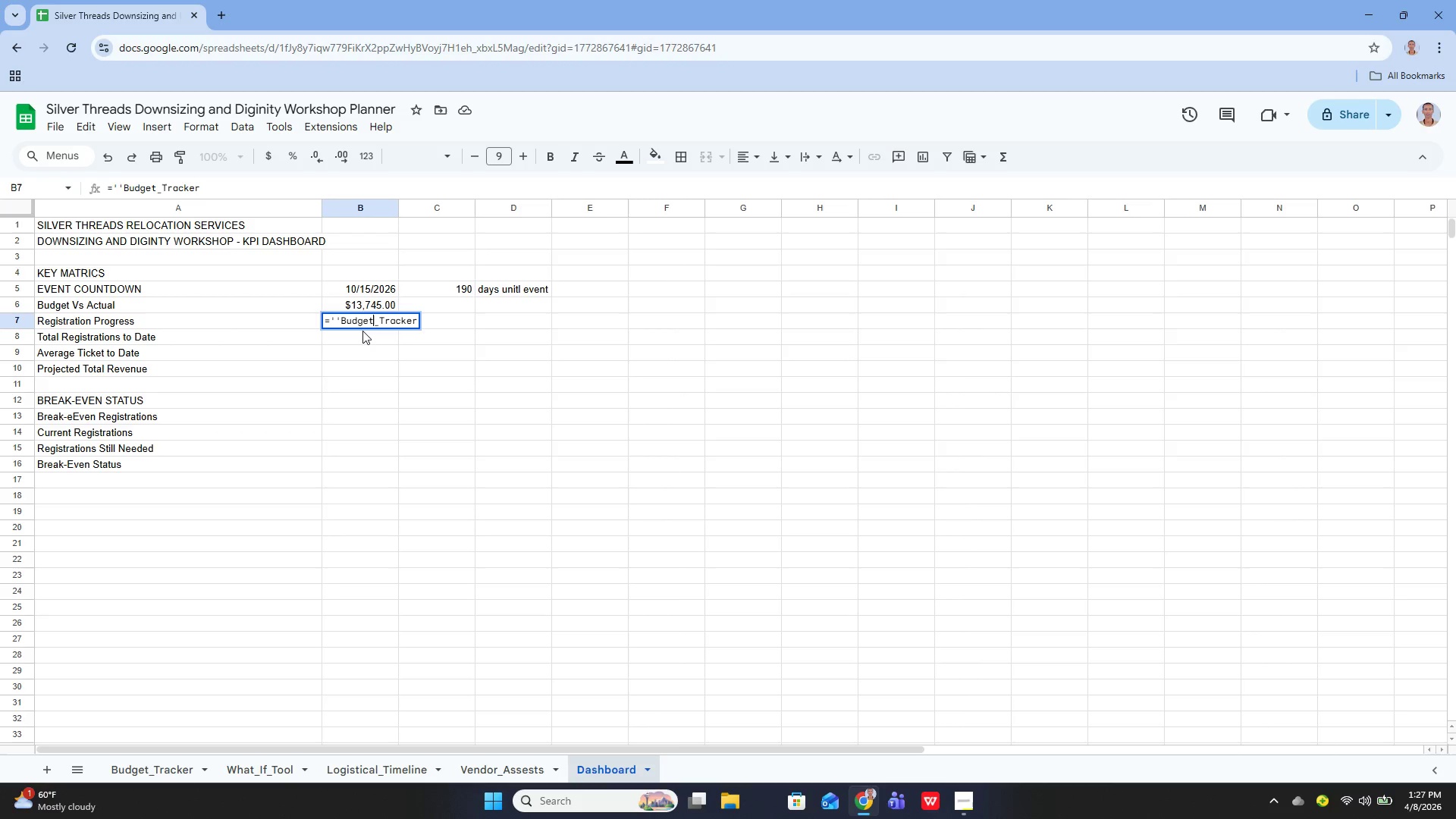 
key(ArrowLeft)
 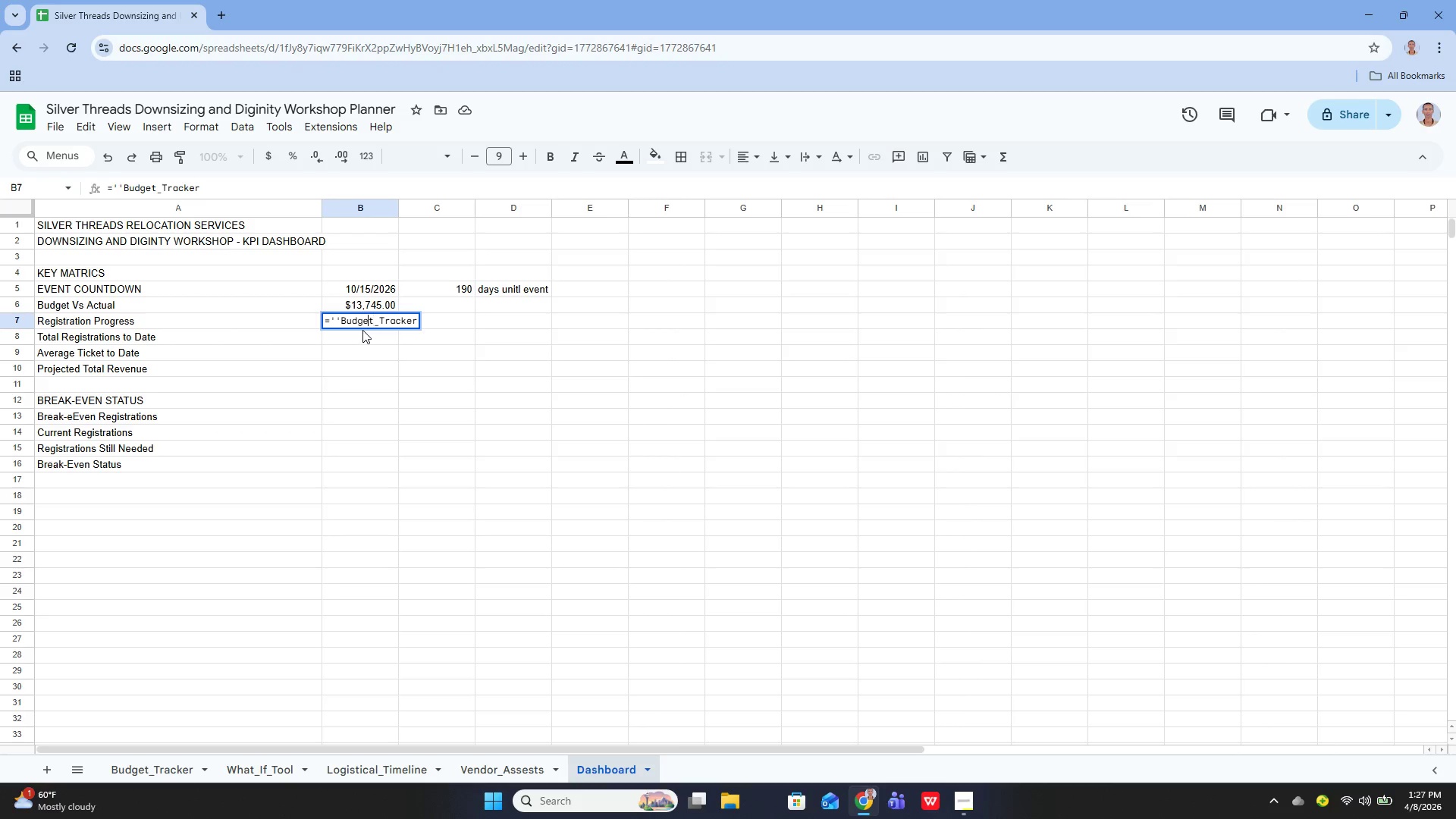 
key(ArrowLeft)
 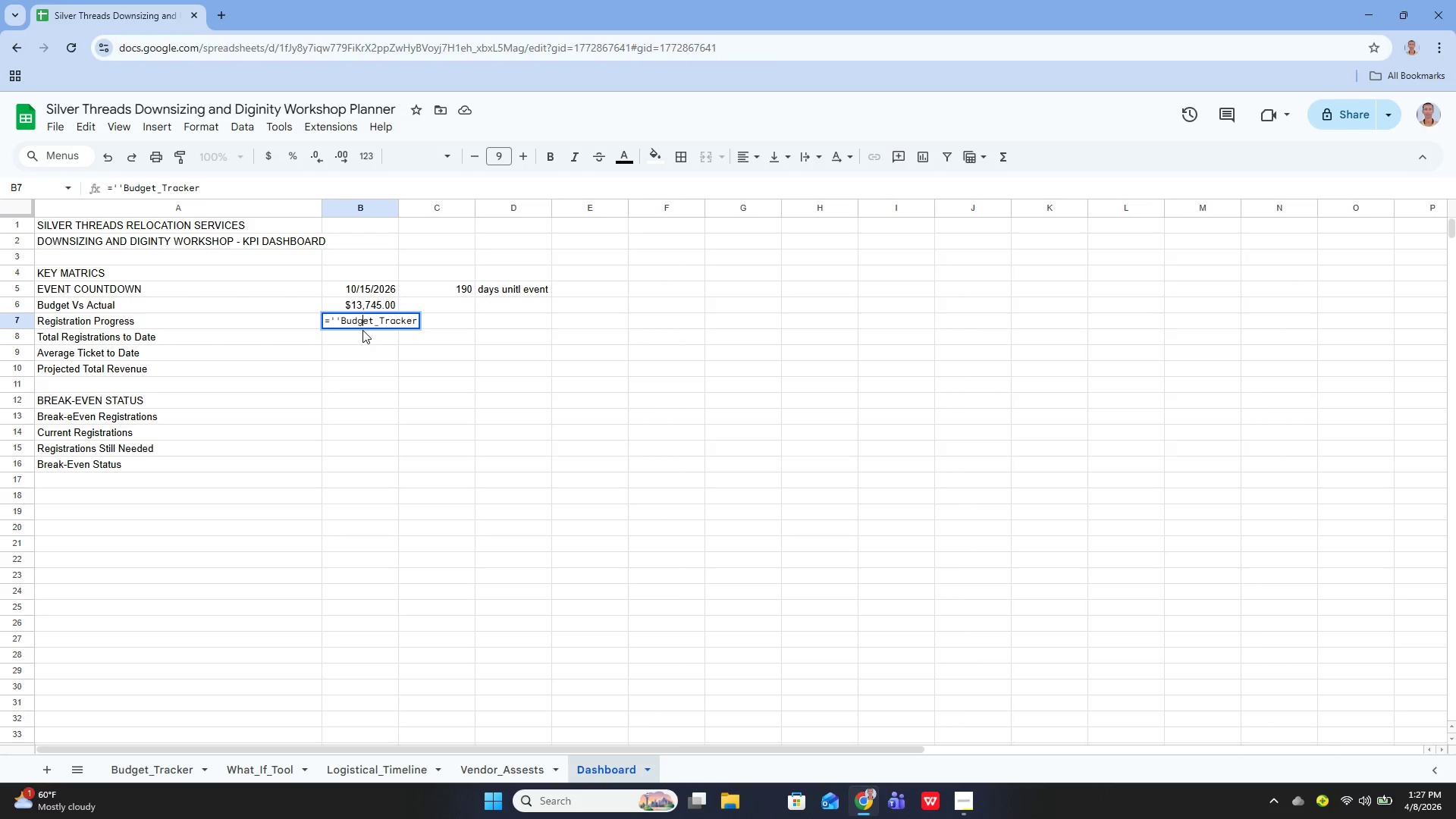 
key(ArrowLeft)
 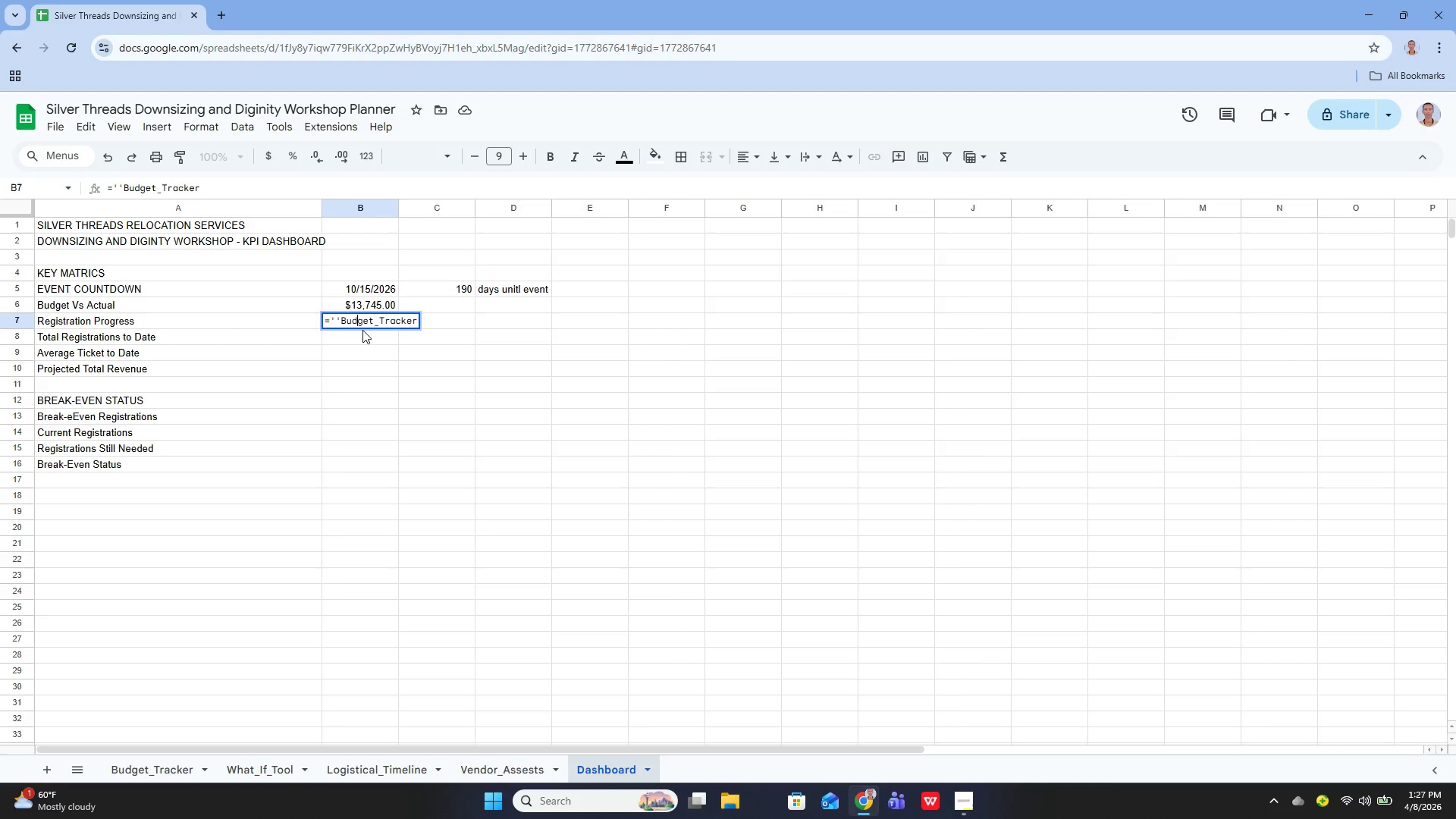 
key(ArrowLeft)
 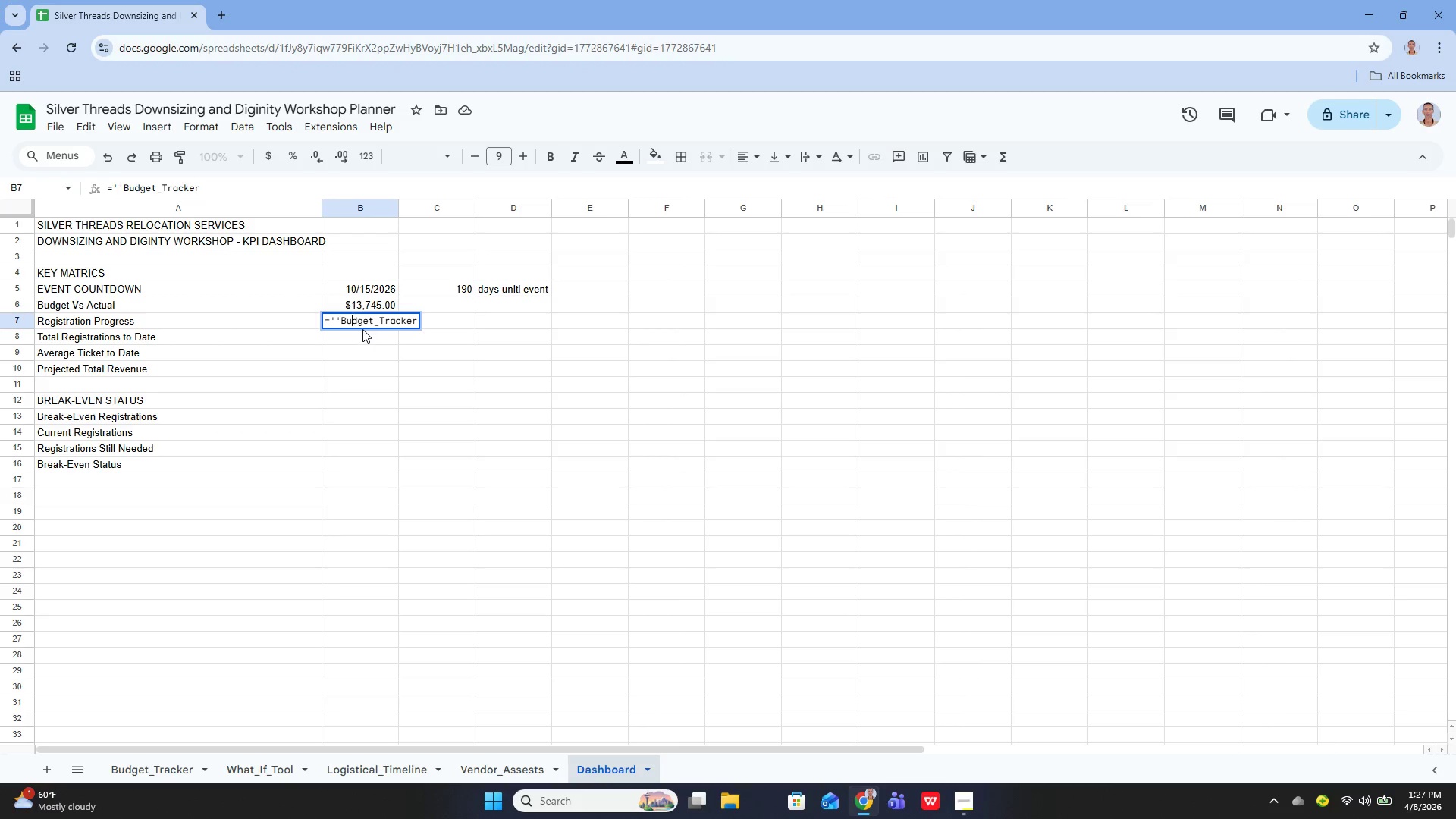 
key(ArrowLeft)
 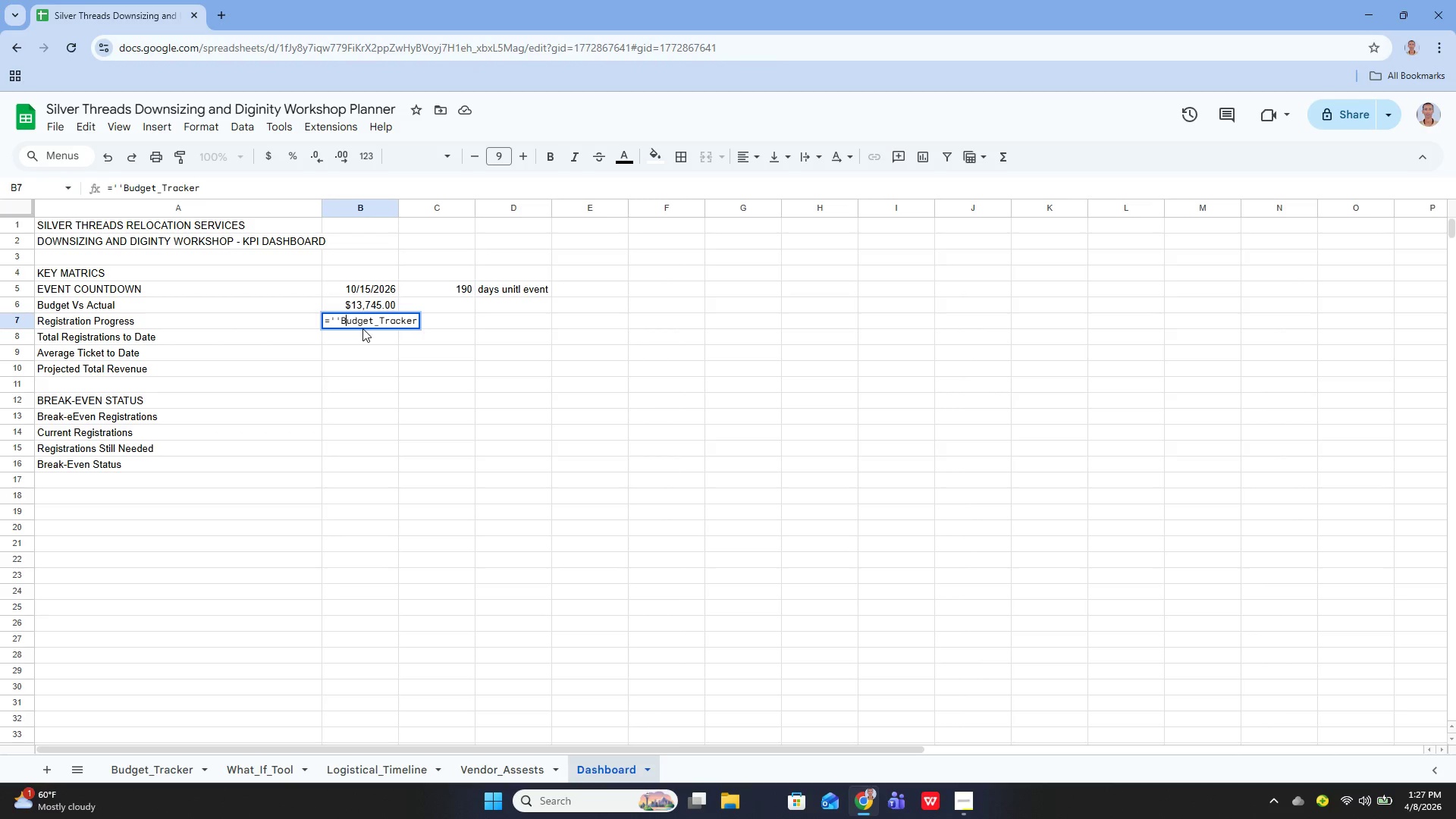 
key(ArrowLeft)
 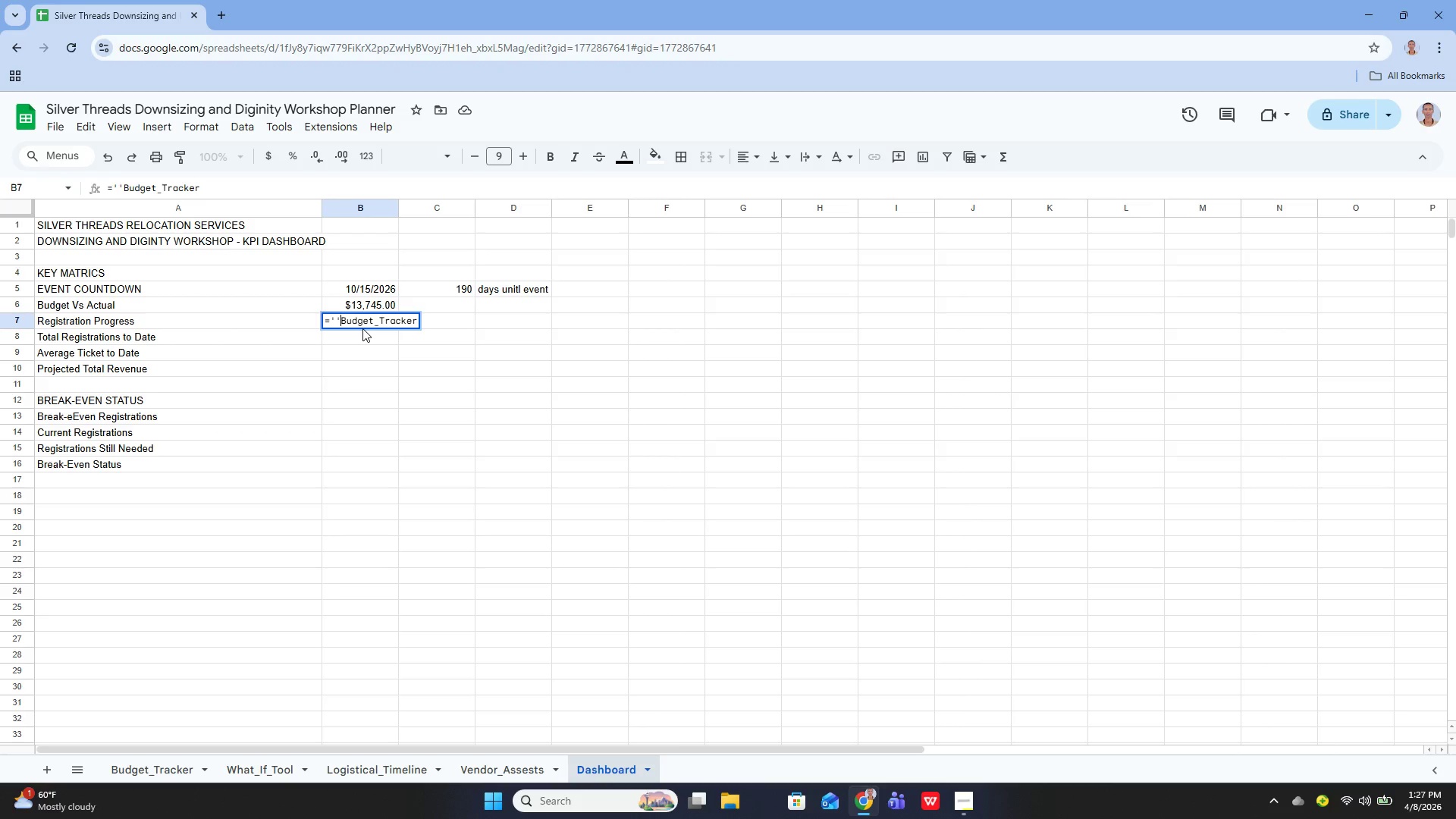 
key(Backspace)
 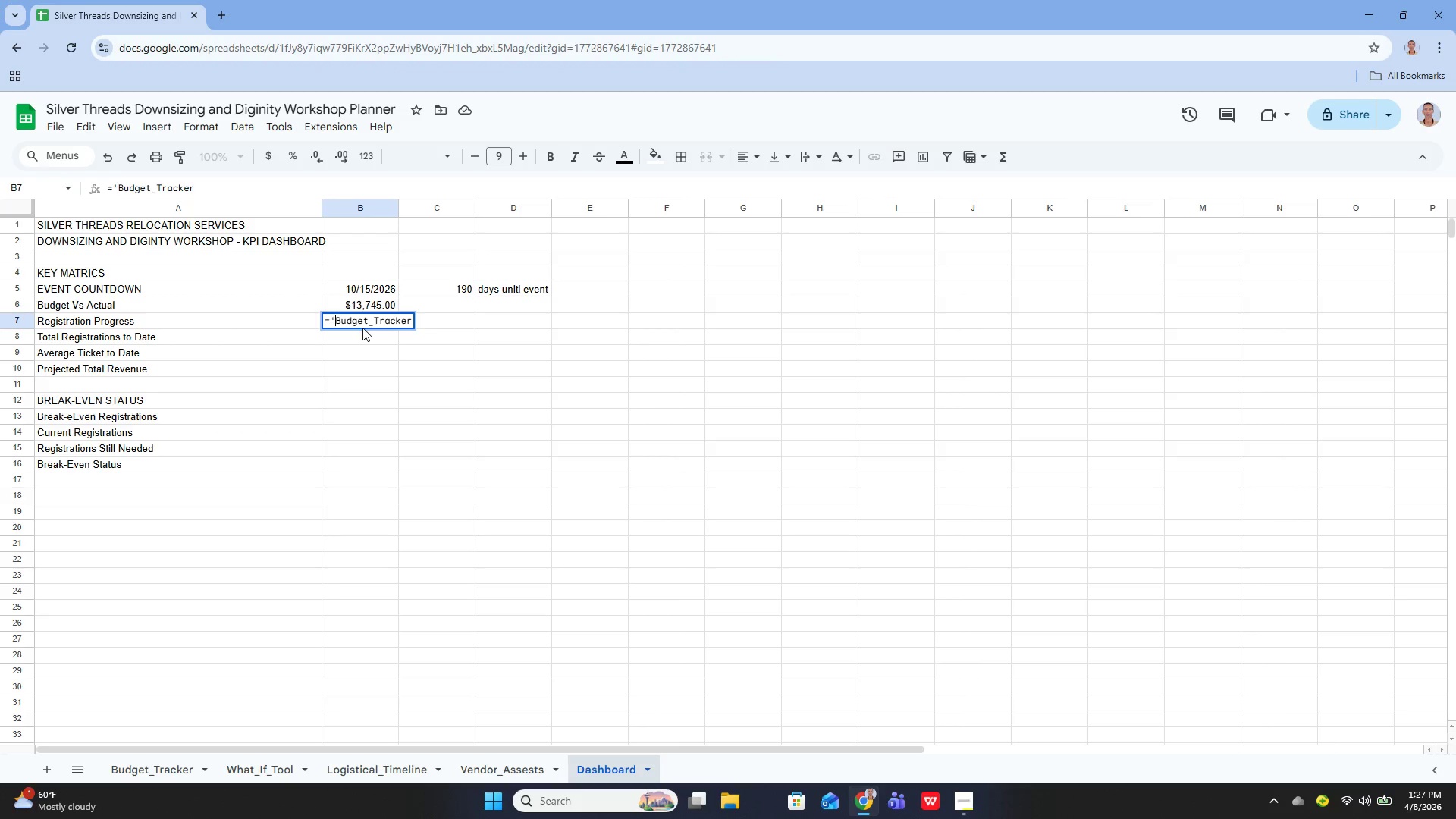 
key(ArrowDown)
 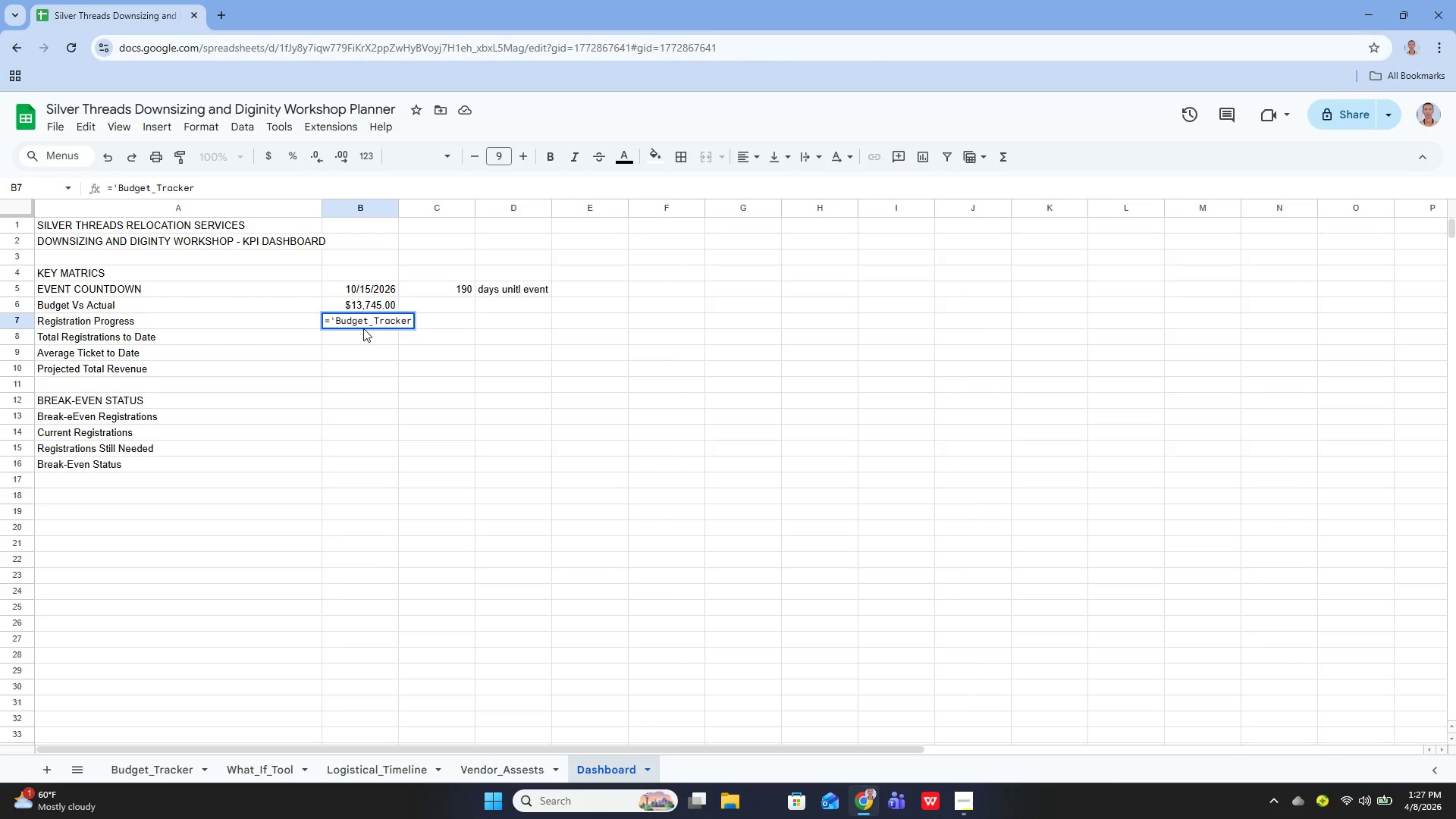 
key(Quote)
 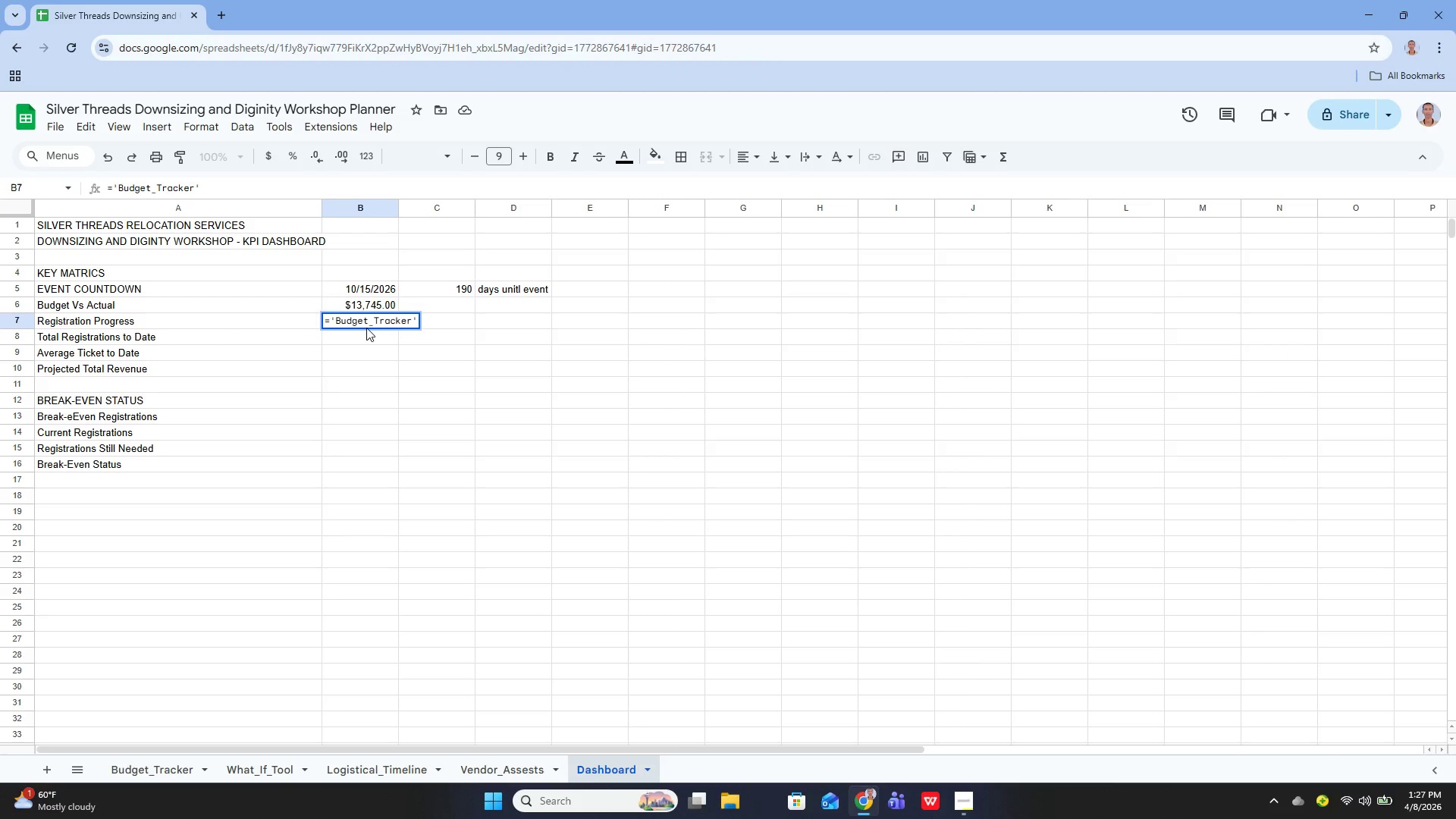 
type(!B6)
key(Backspace)
type(5)
 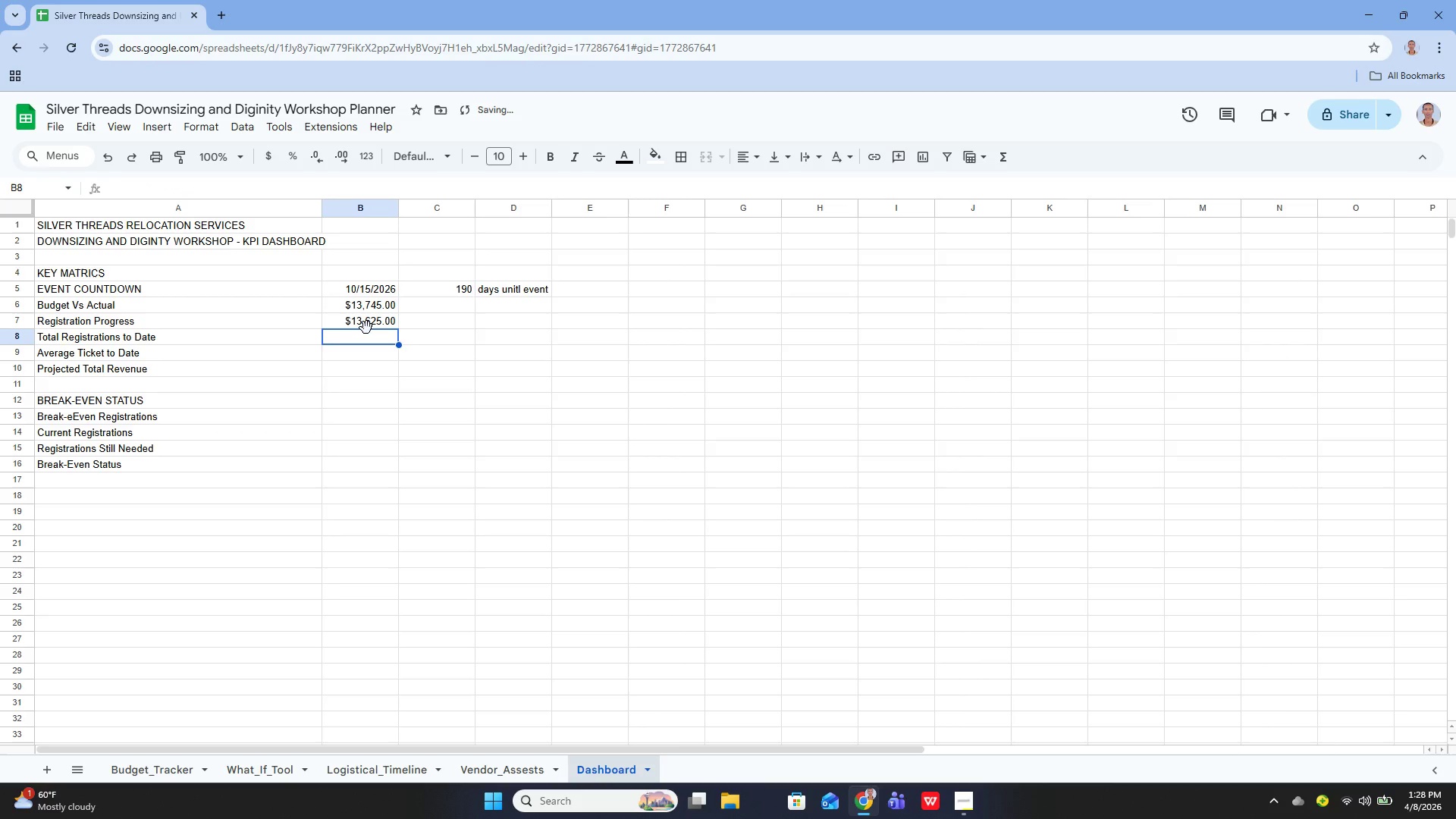 
 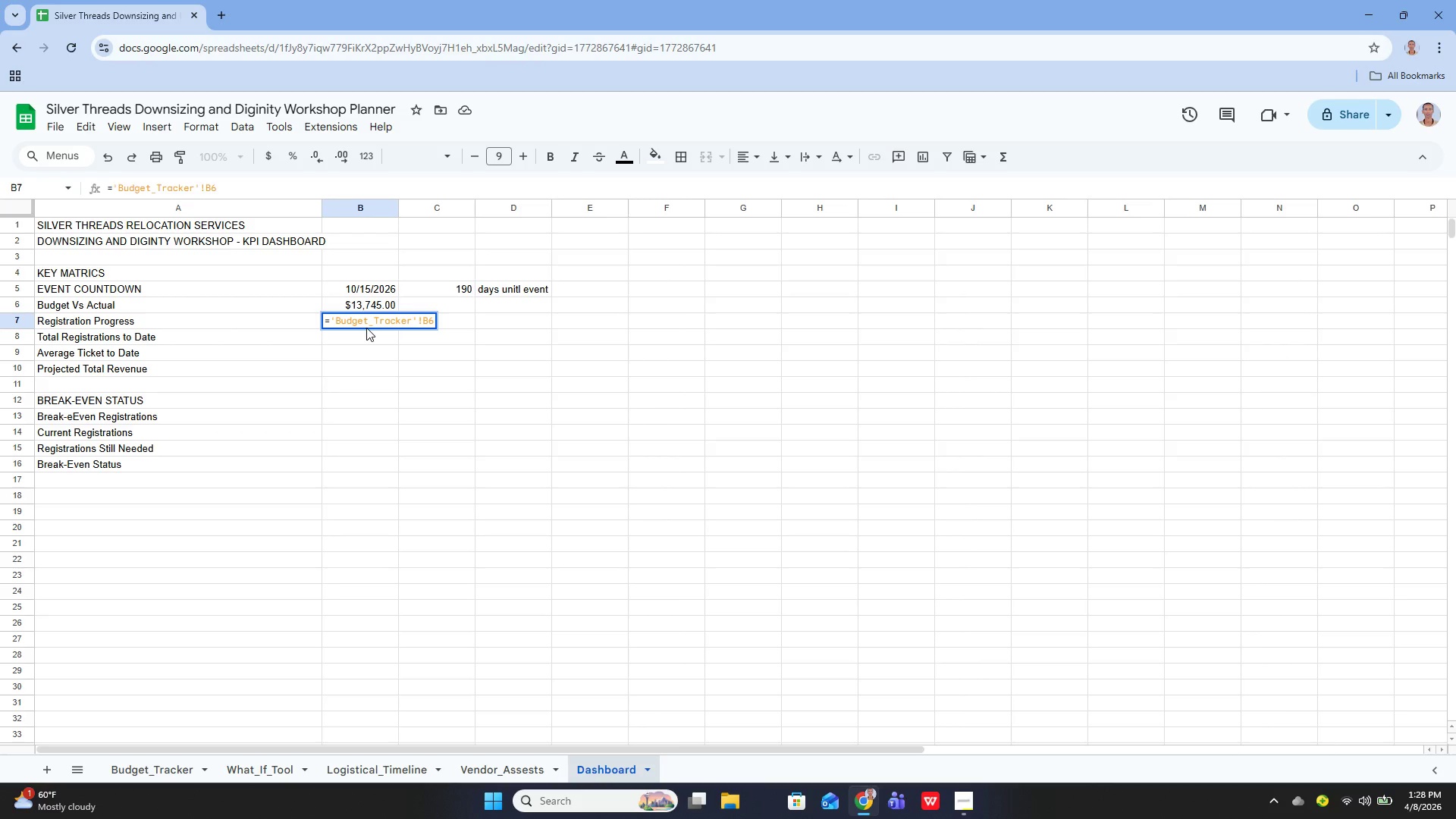 
key(Enter)
 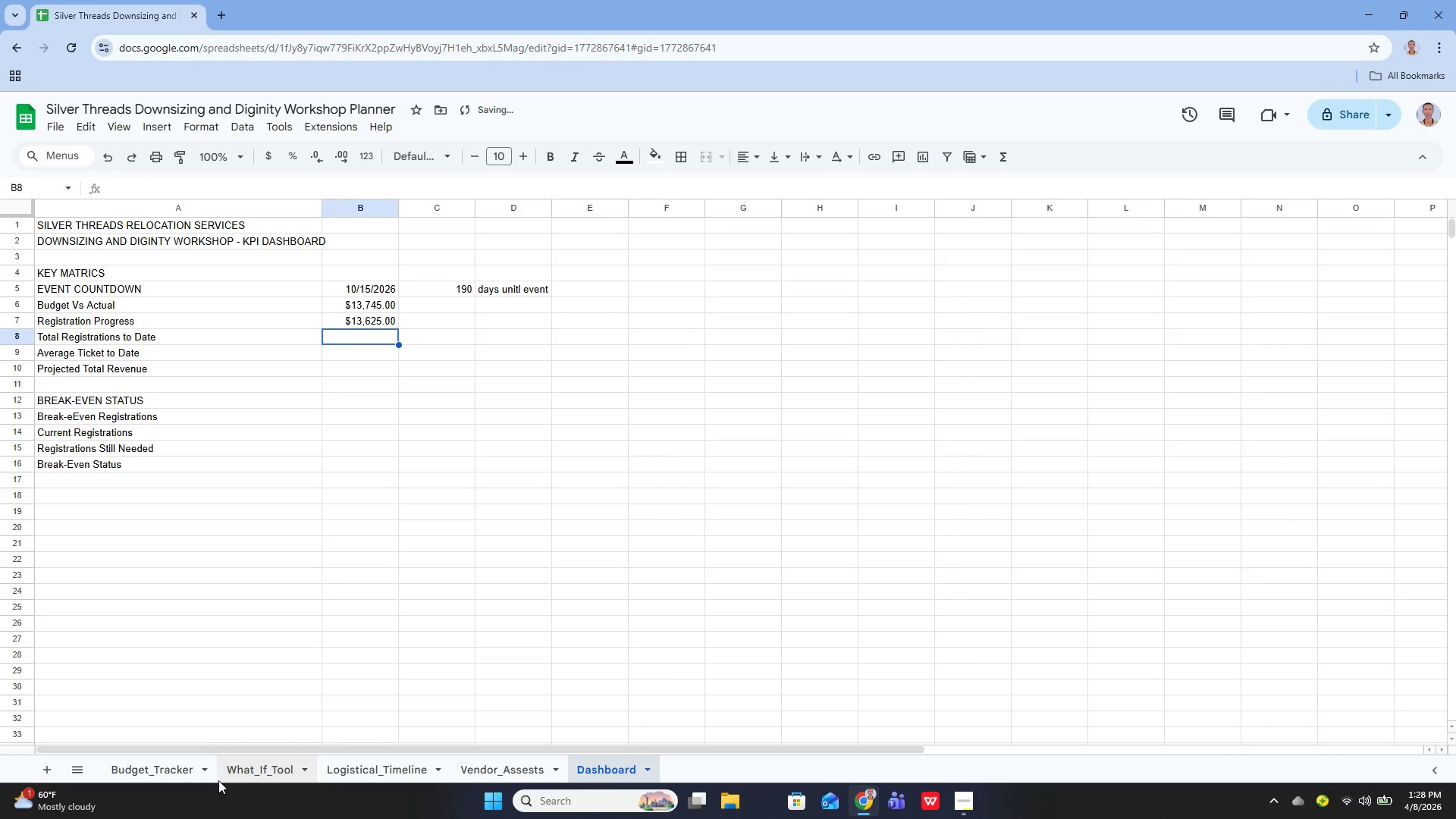 
left_click([139, 773])
 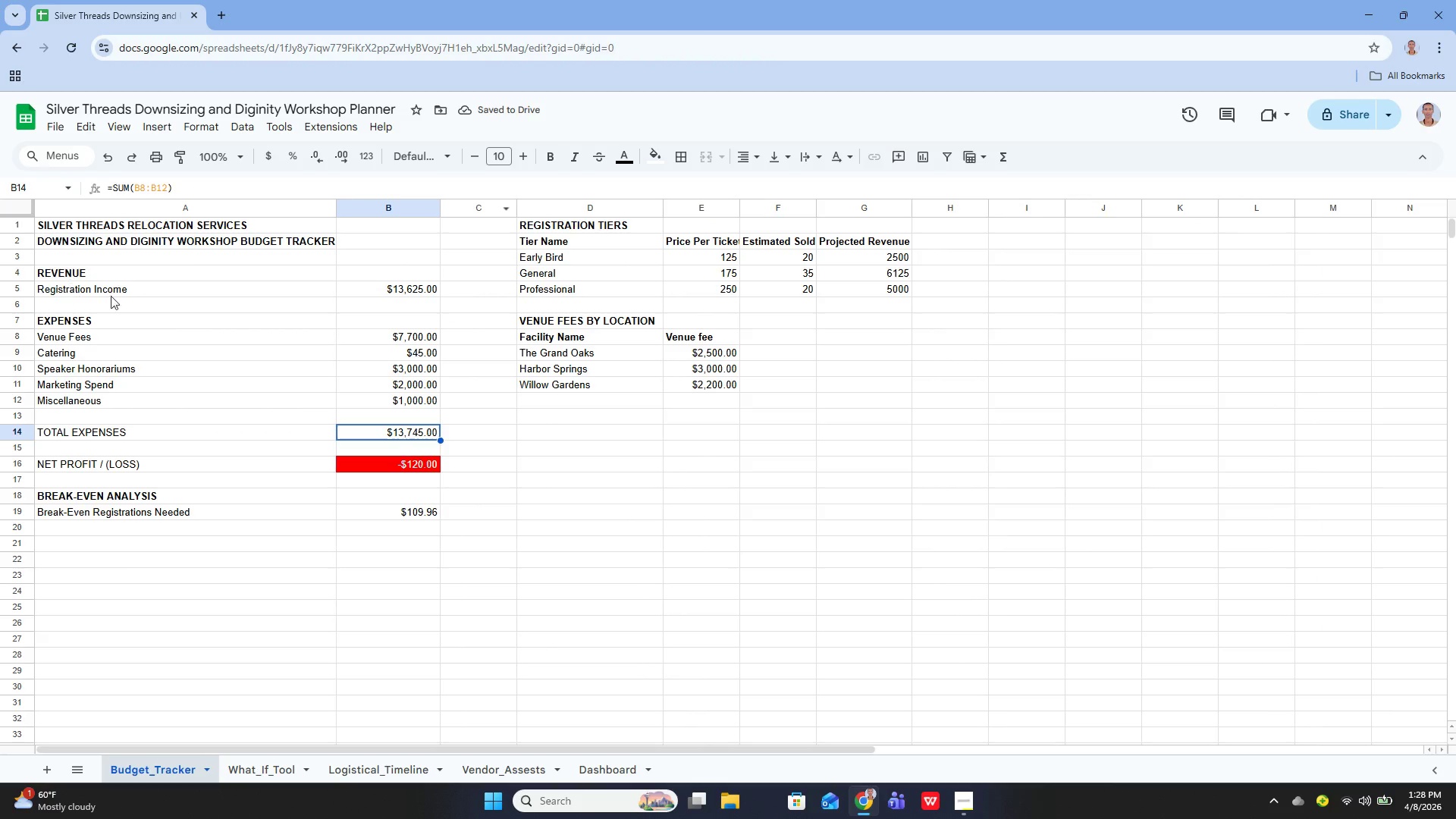 
left_click([399, 292])
 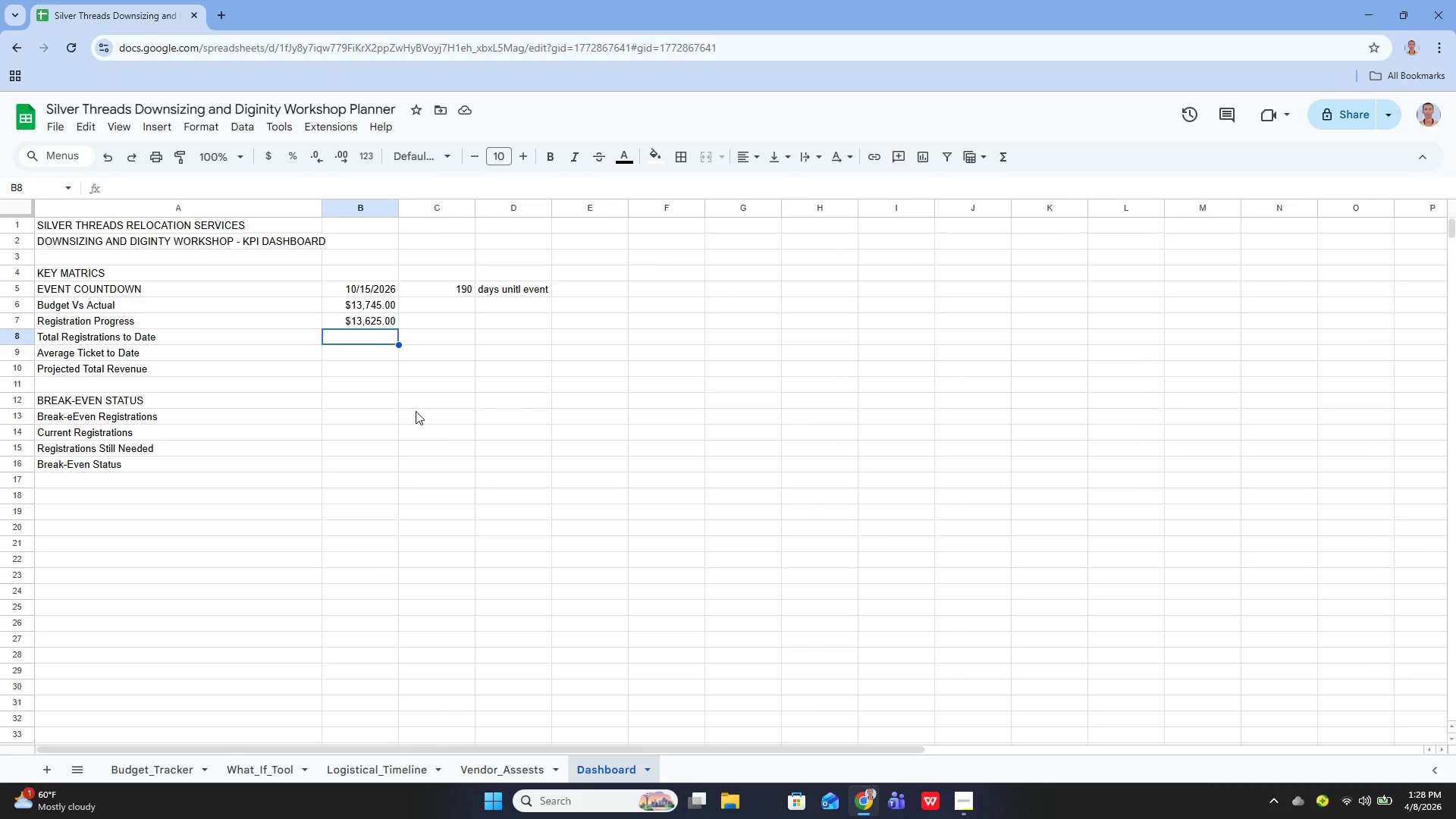 
wait(13.94)
 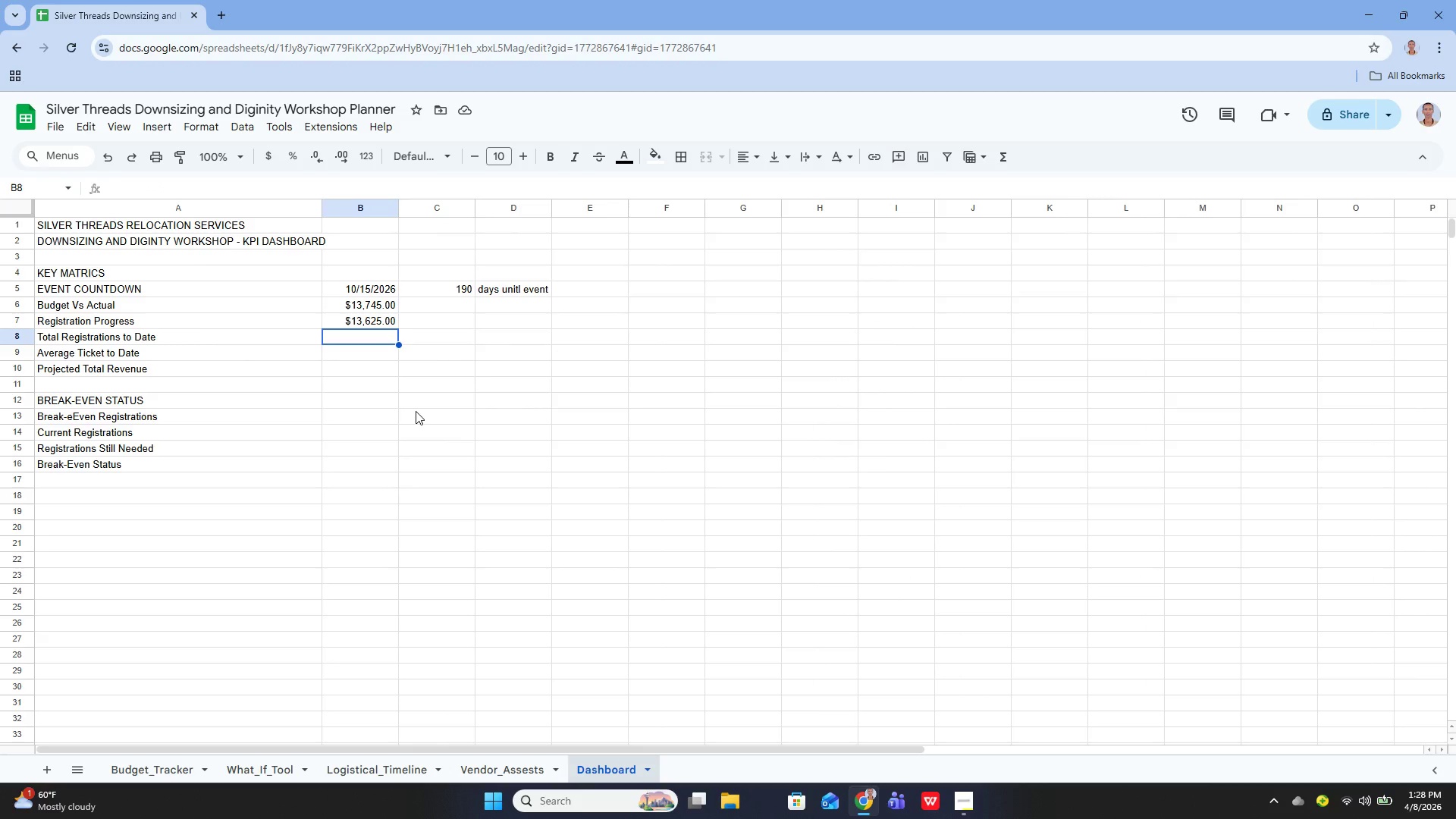 
key(ArrowUp)
 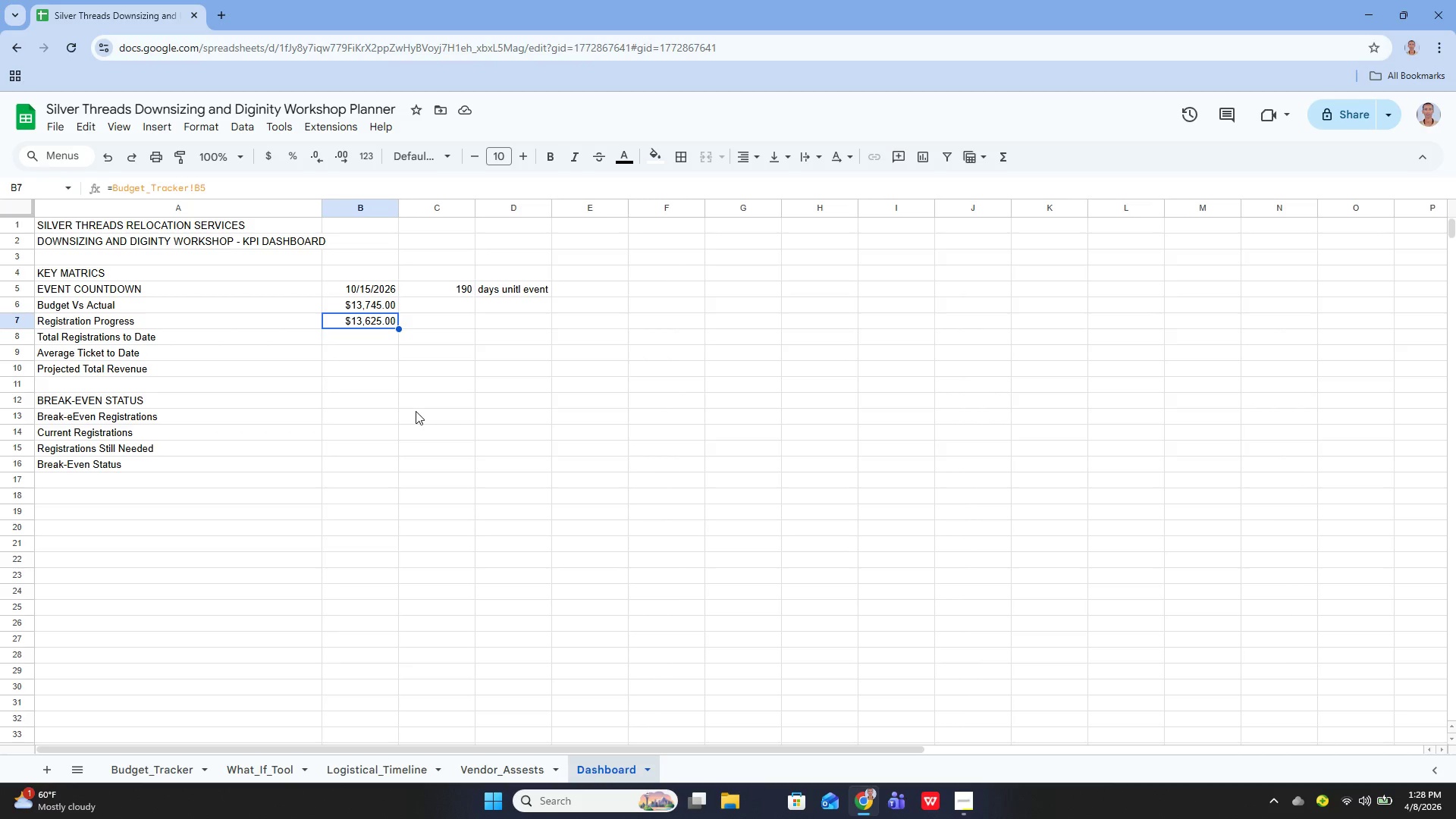 
wait(7.23)
 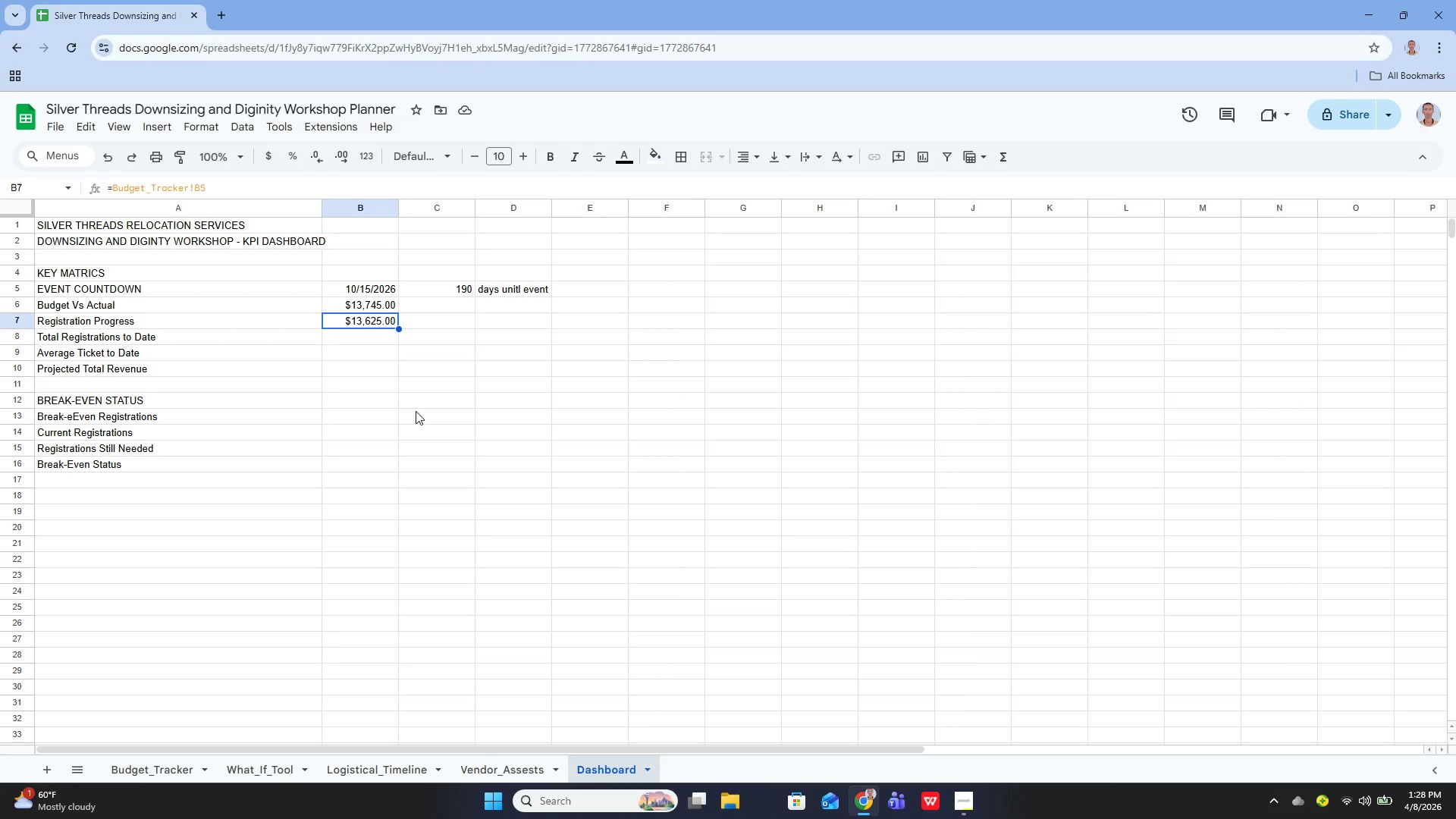 
key(Control+ControlLeft)
 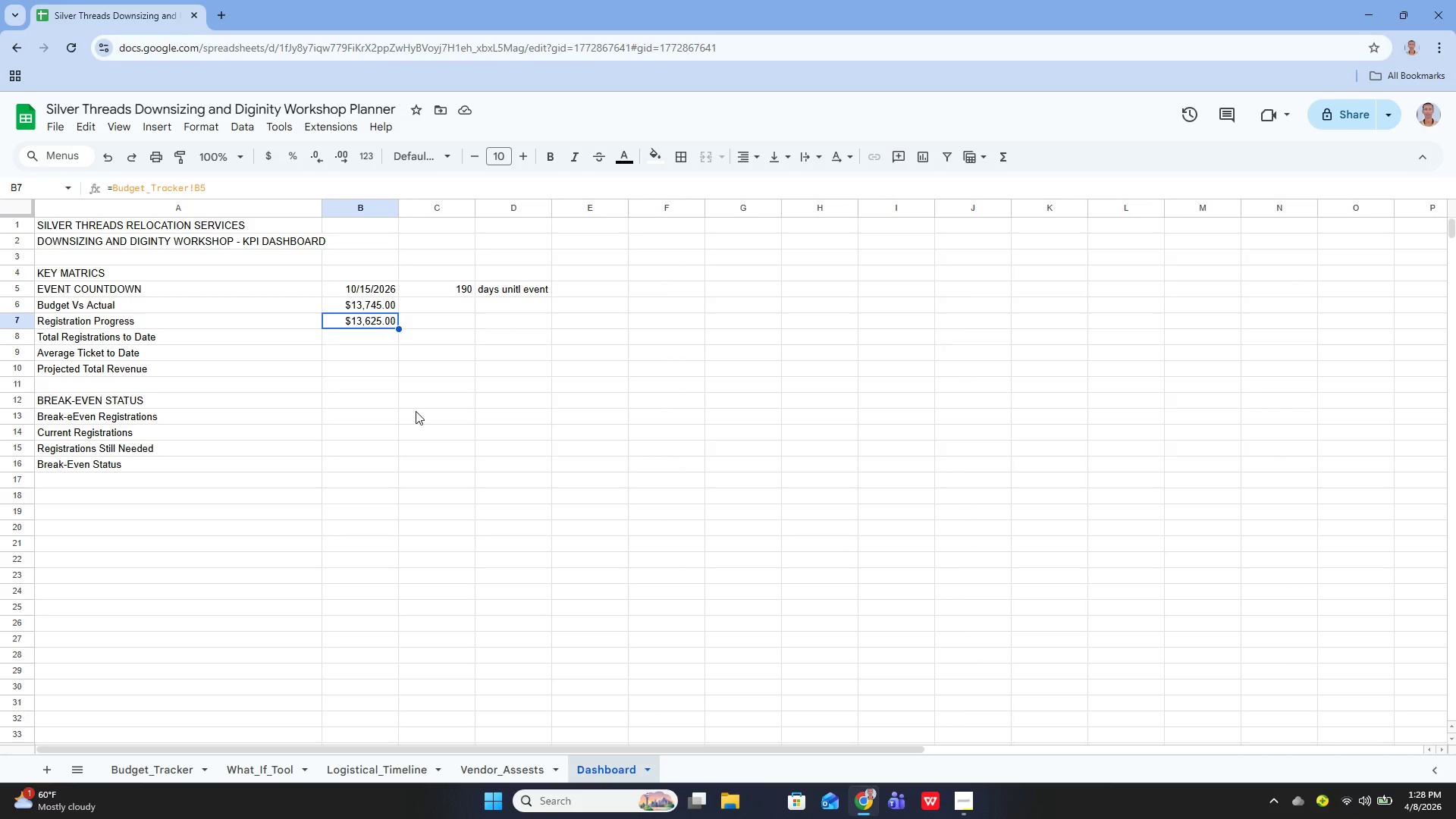 
key(Enter)
 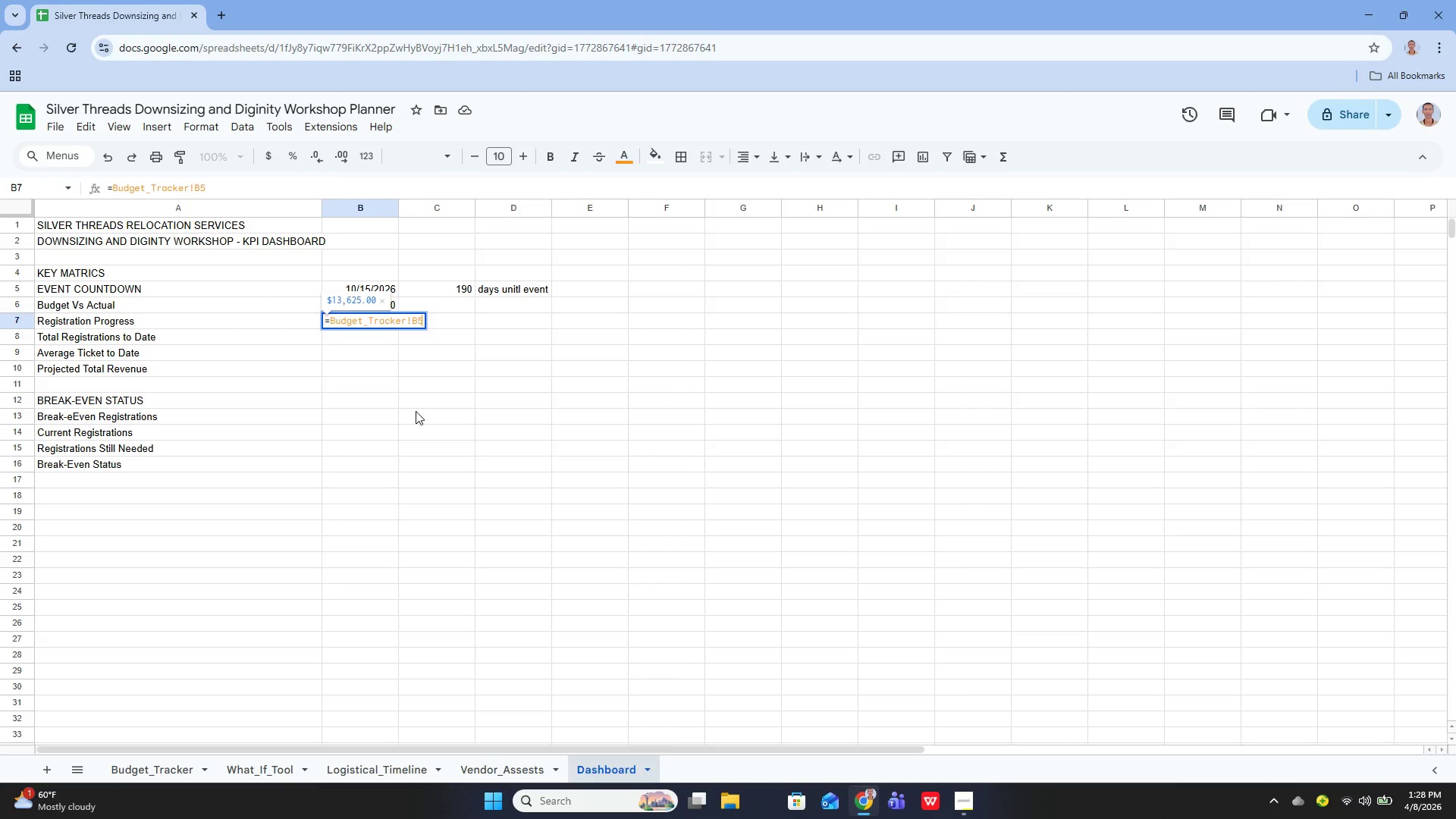 
key(Control+A)
 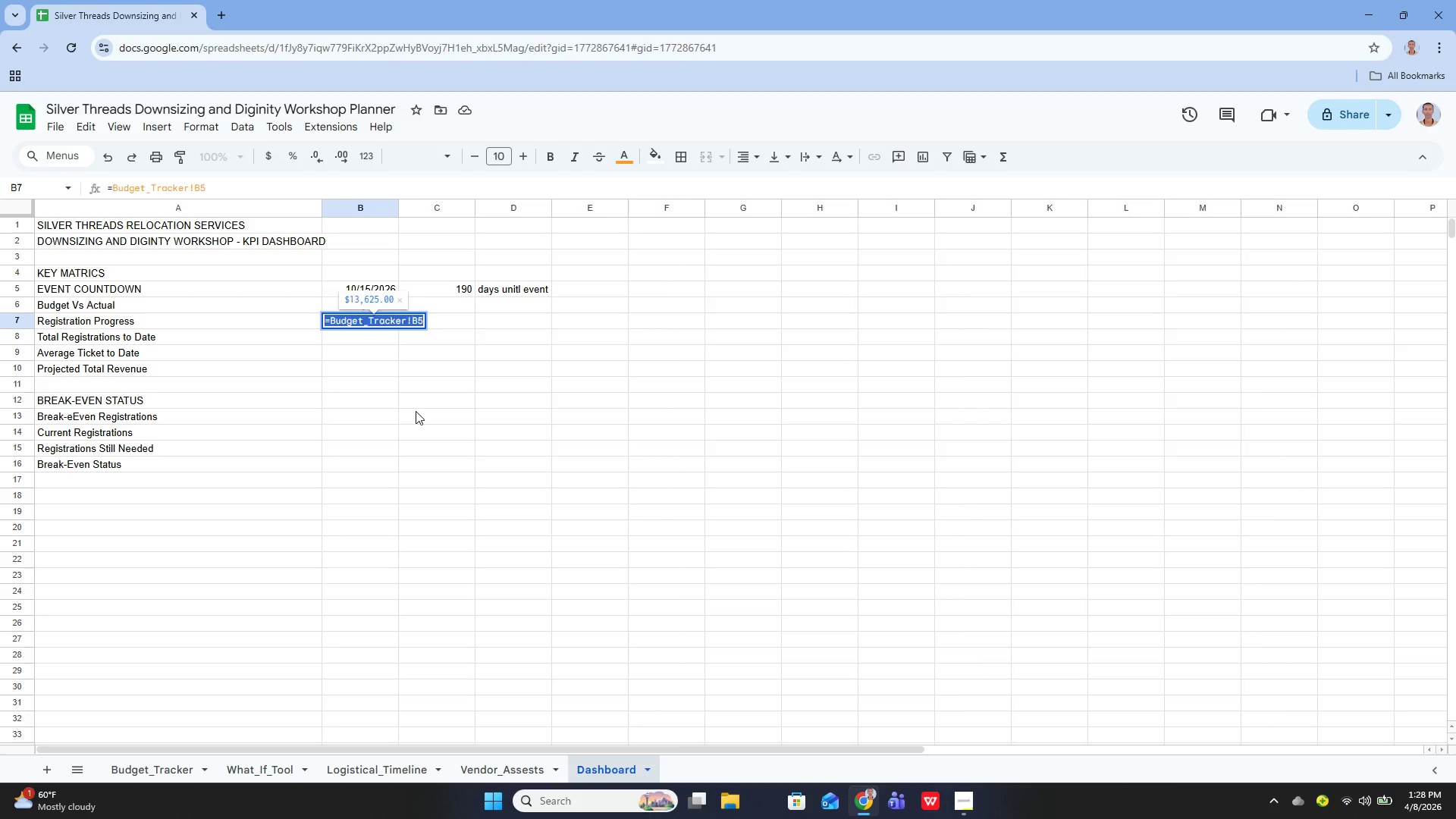 
key(Control+X)
 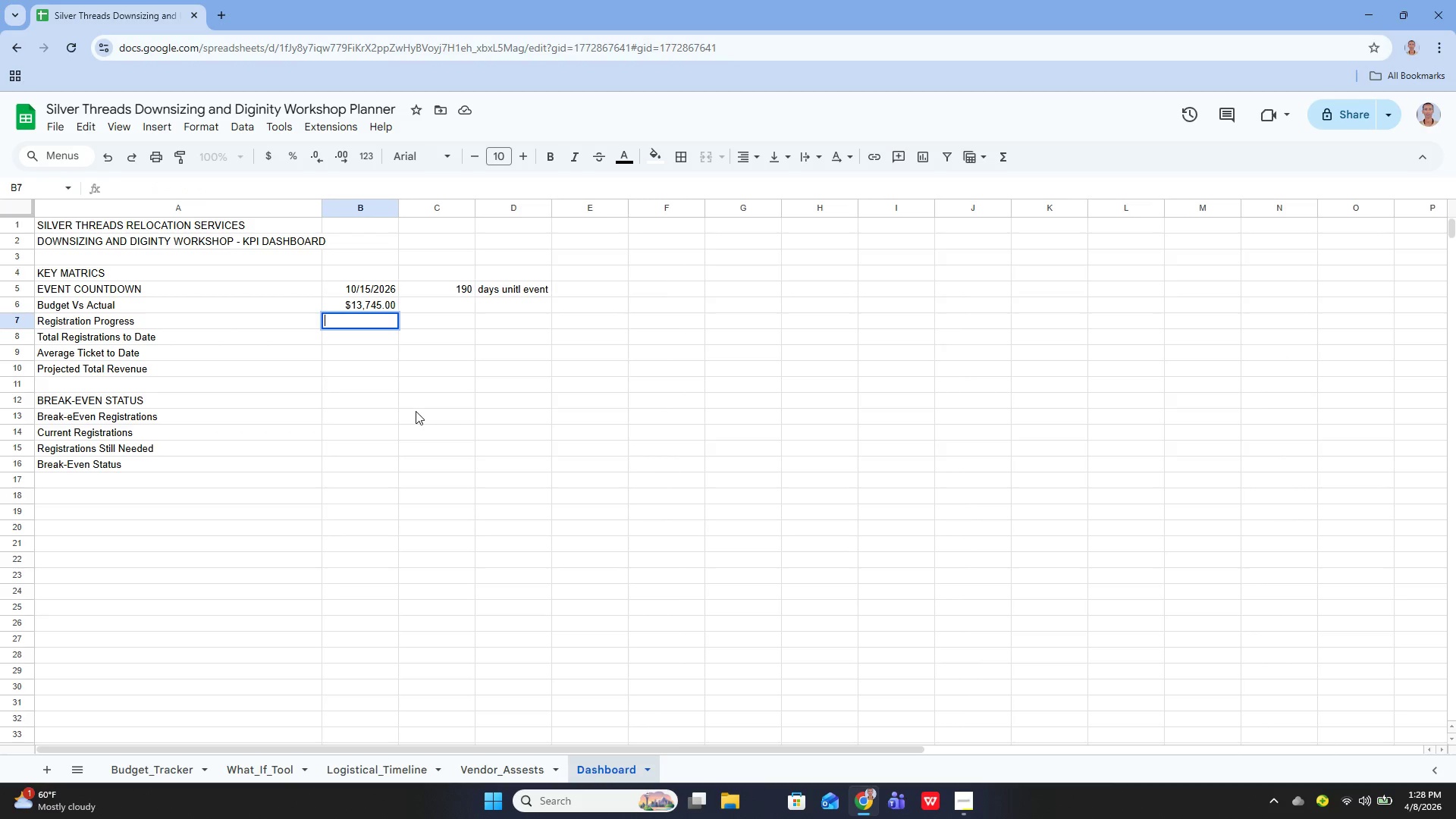 
key(ArrowUp)
 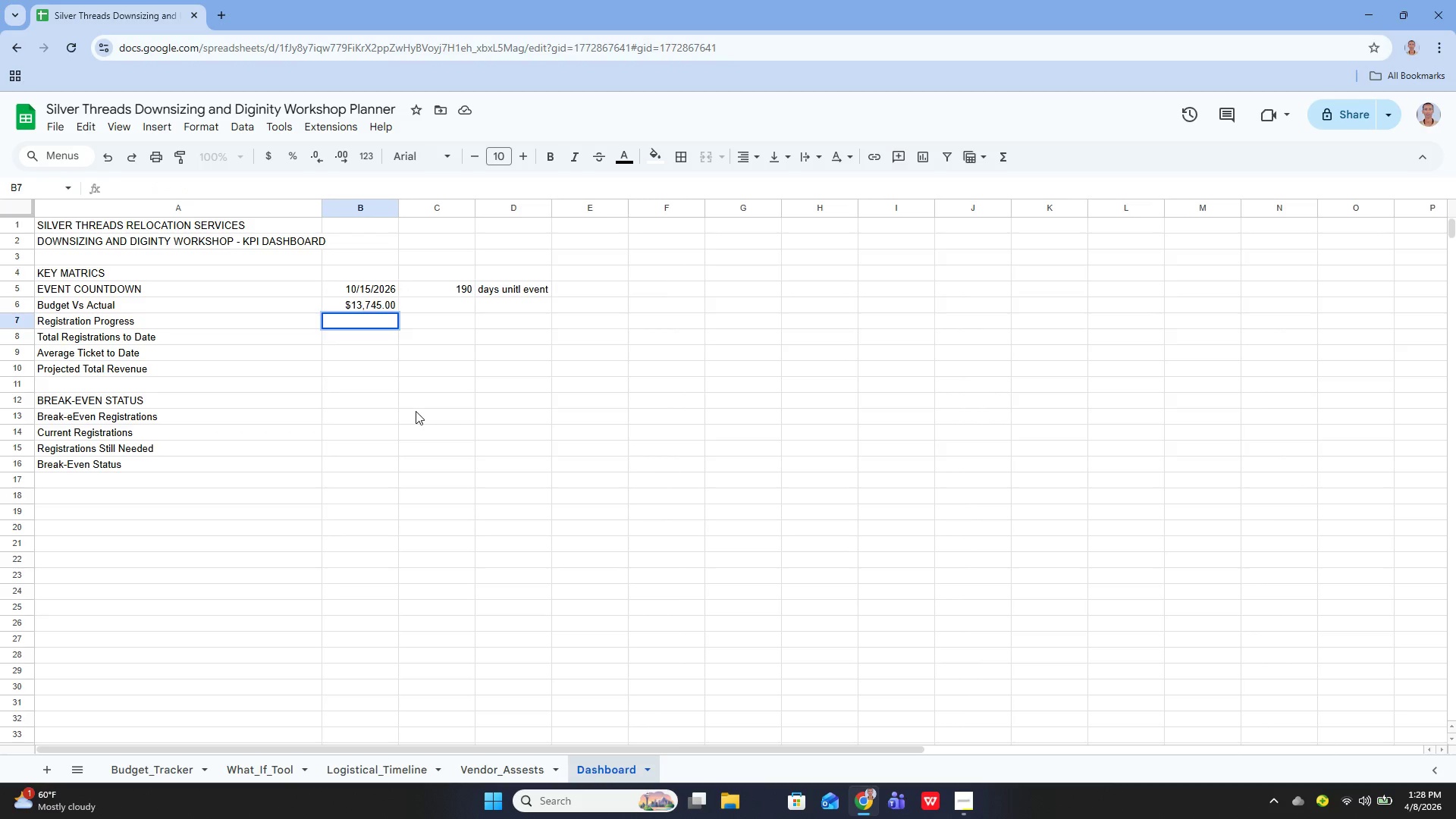 
key(Enter)
 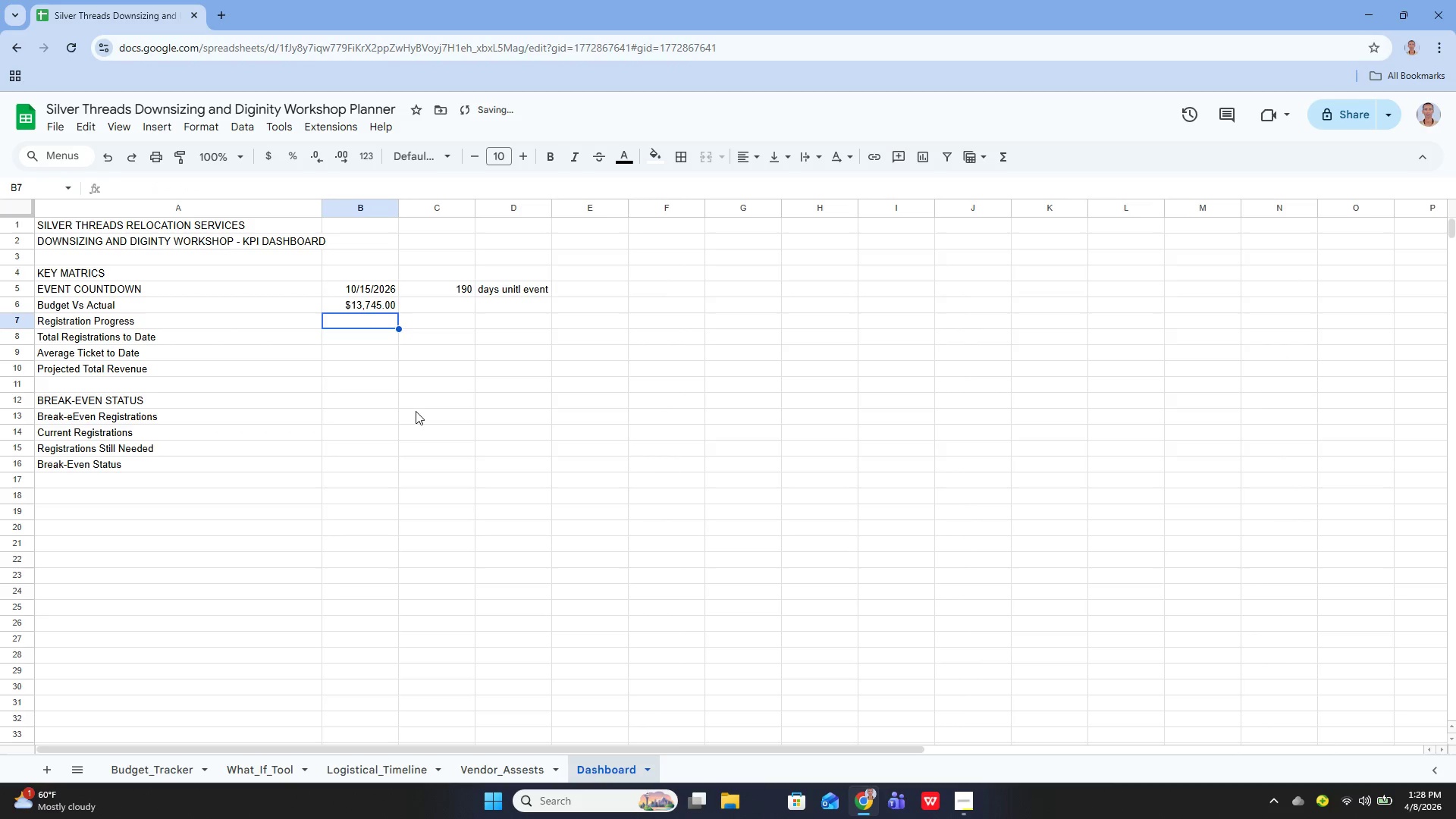 
key(ArrowUp)
 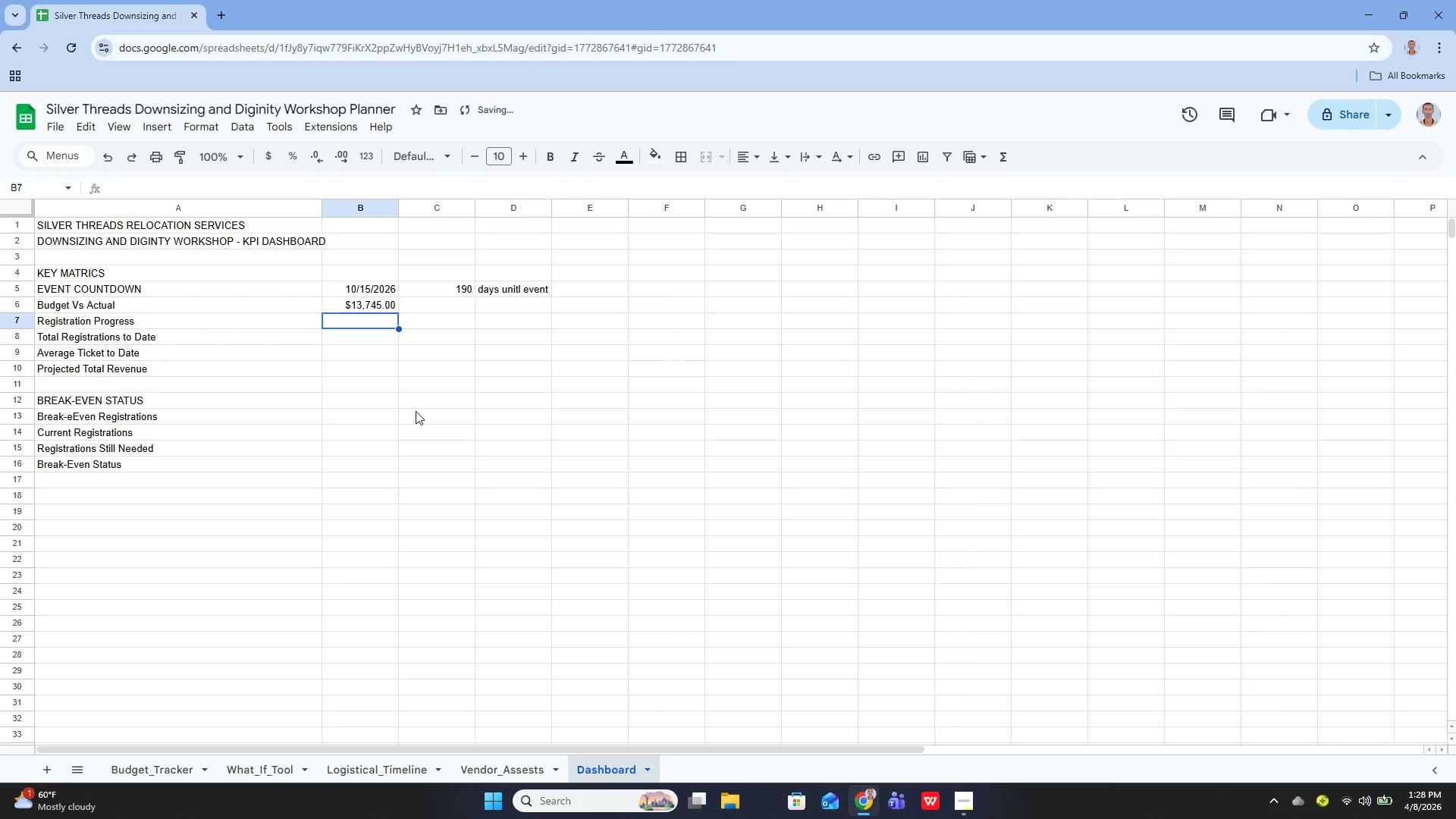 
key(ArrowUp)
 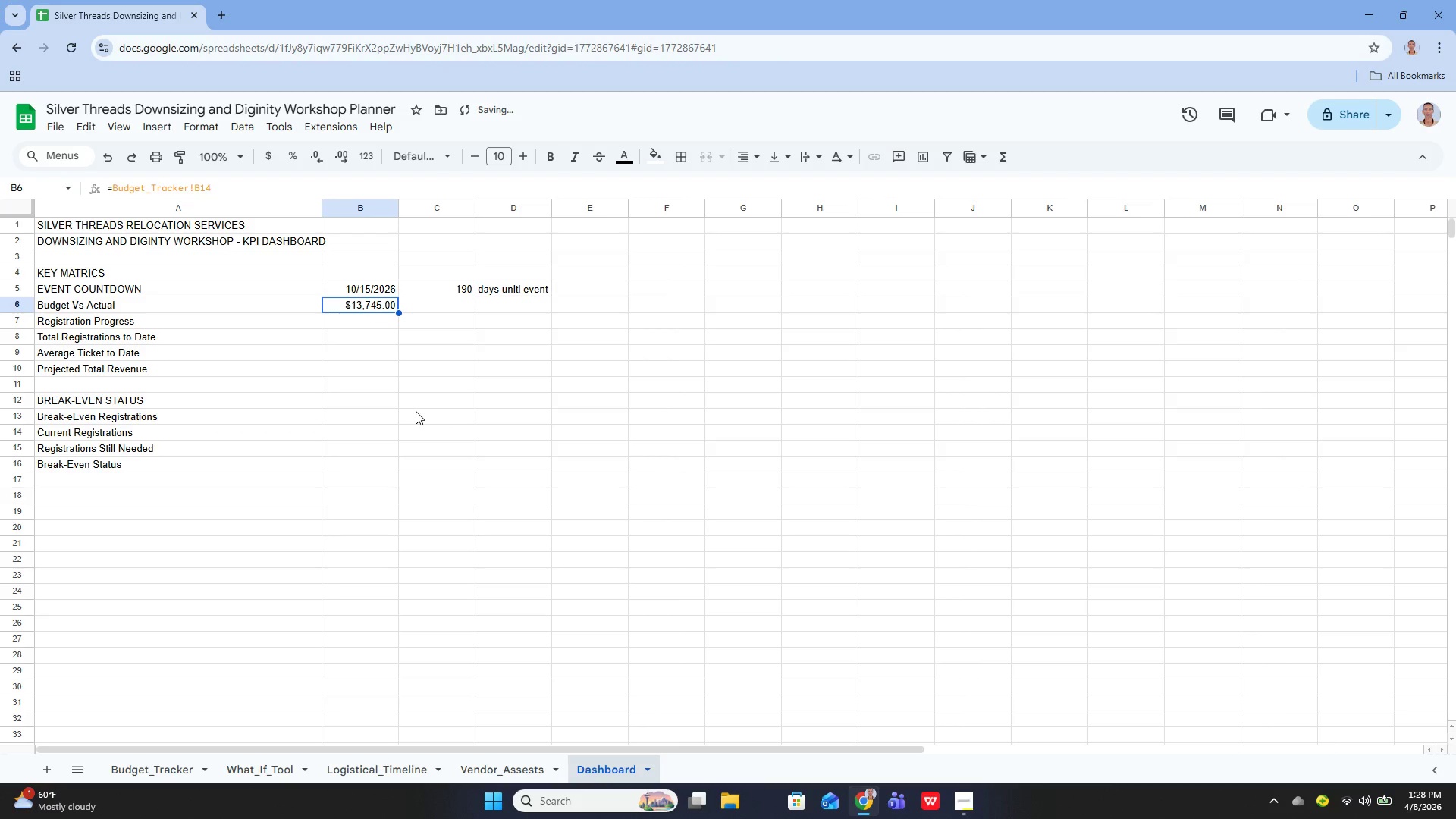 
key(ArrowRight)
 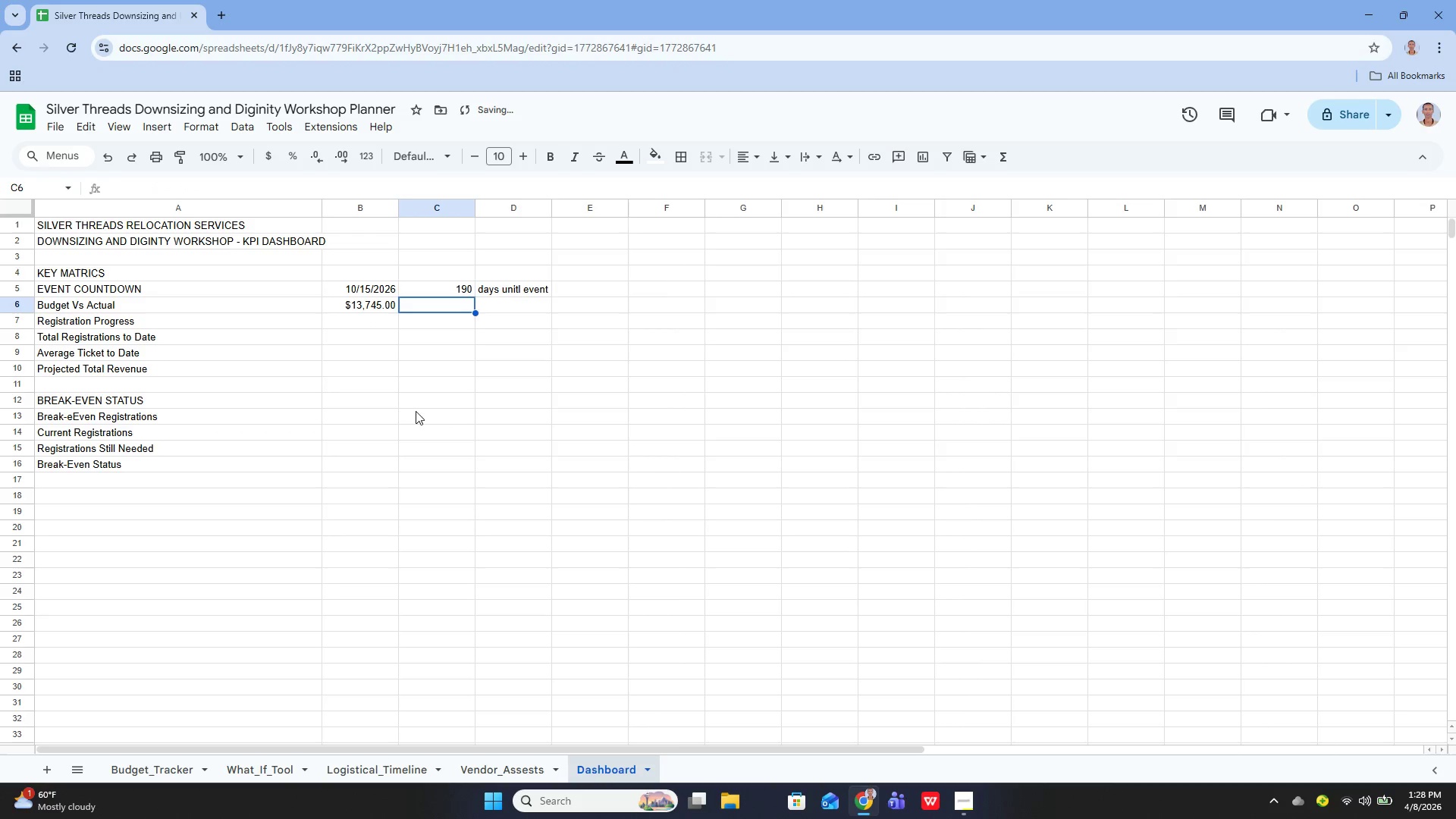 
key(Enter)
 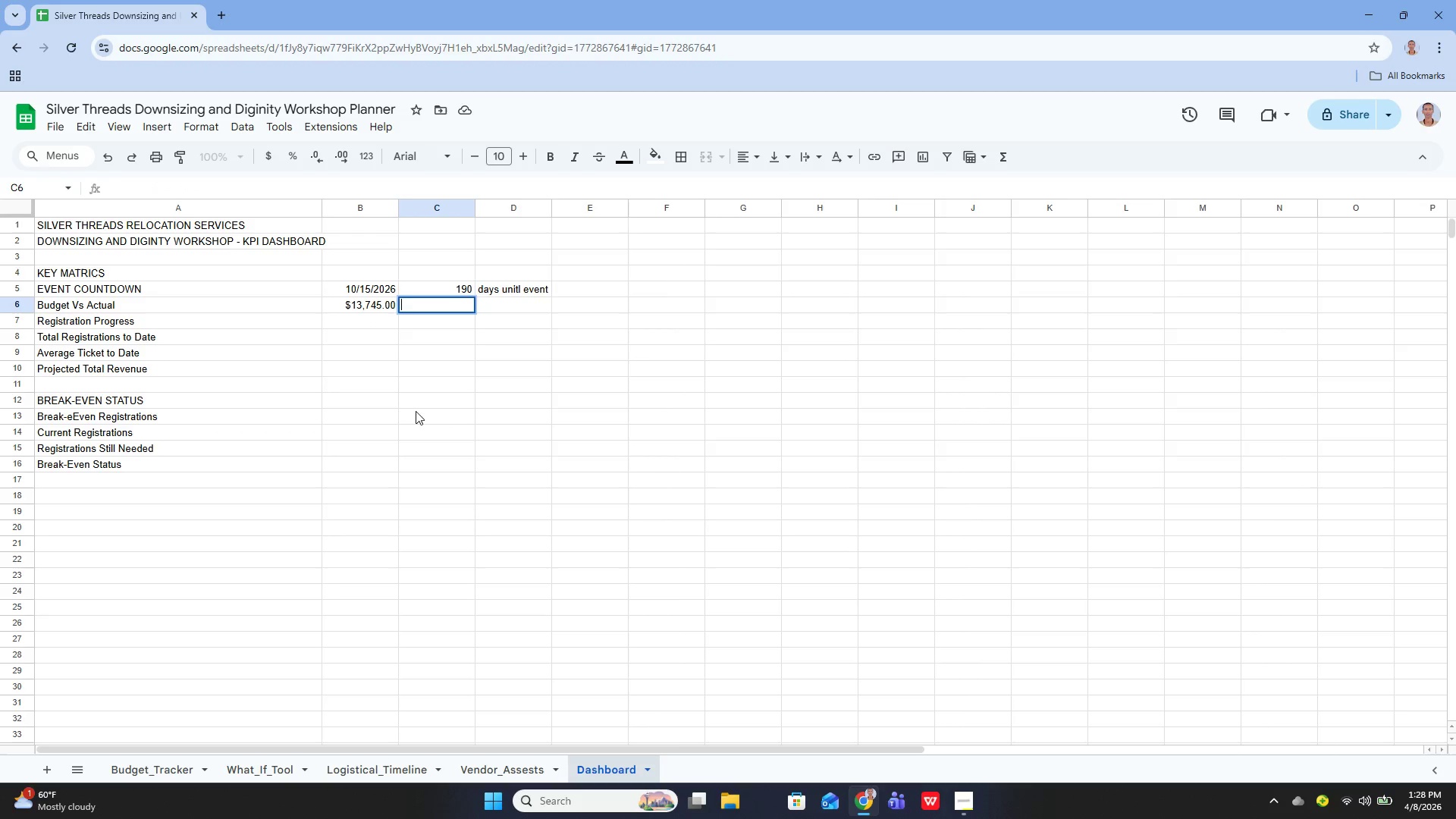 
wait(12.2)
 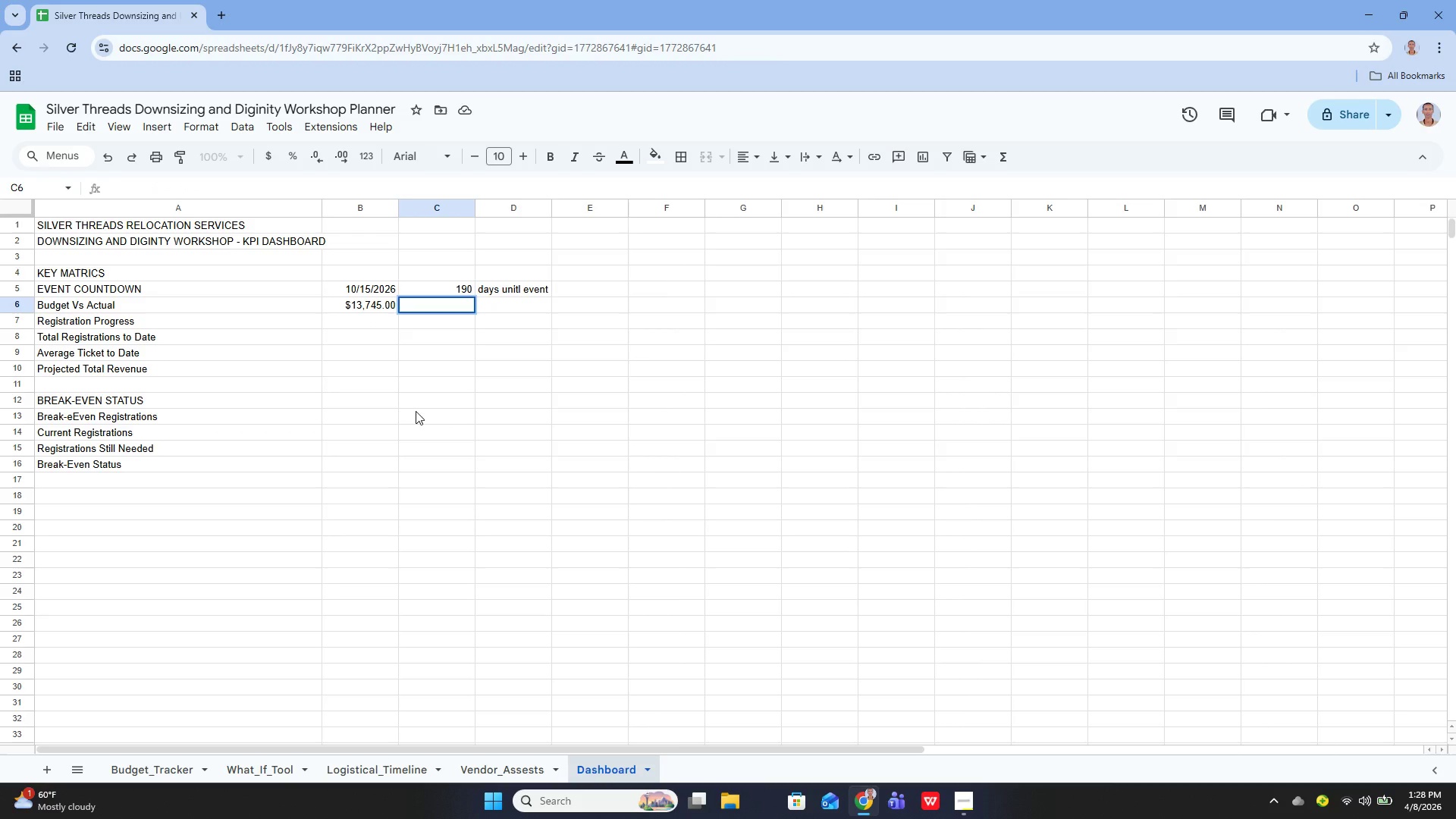 
key(Control+V)
 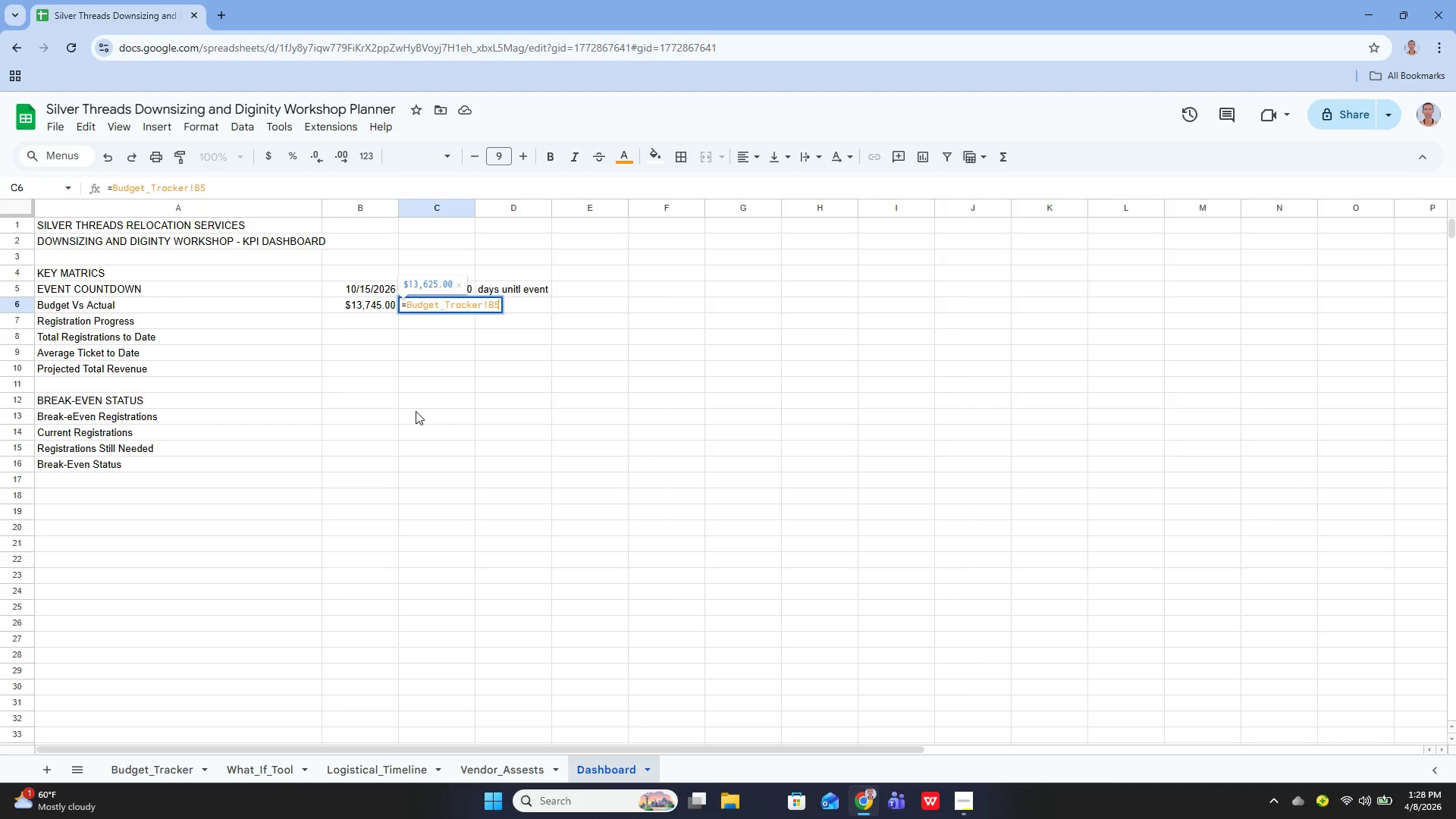 
key(Control+Enter)
 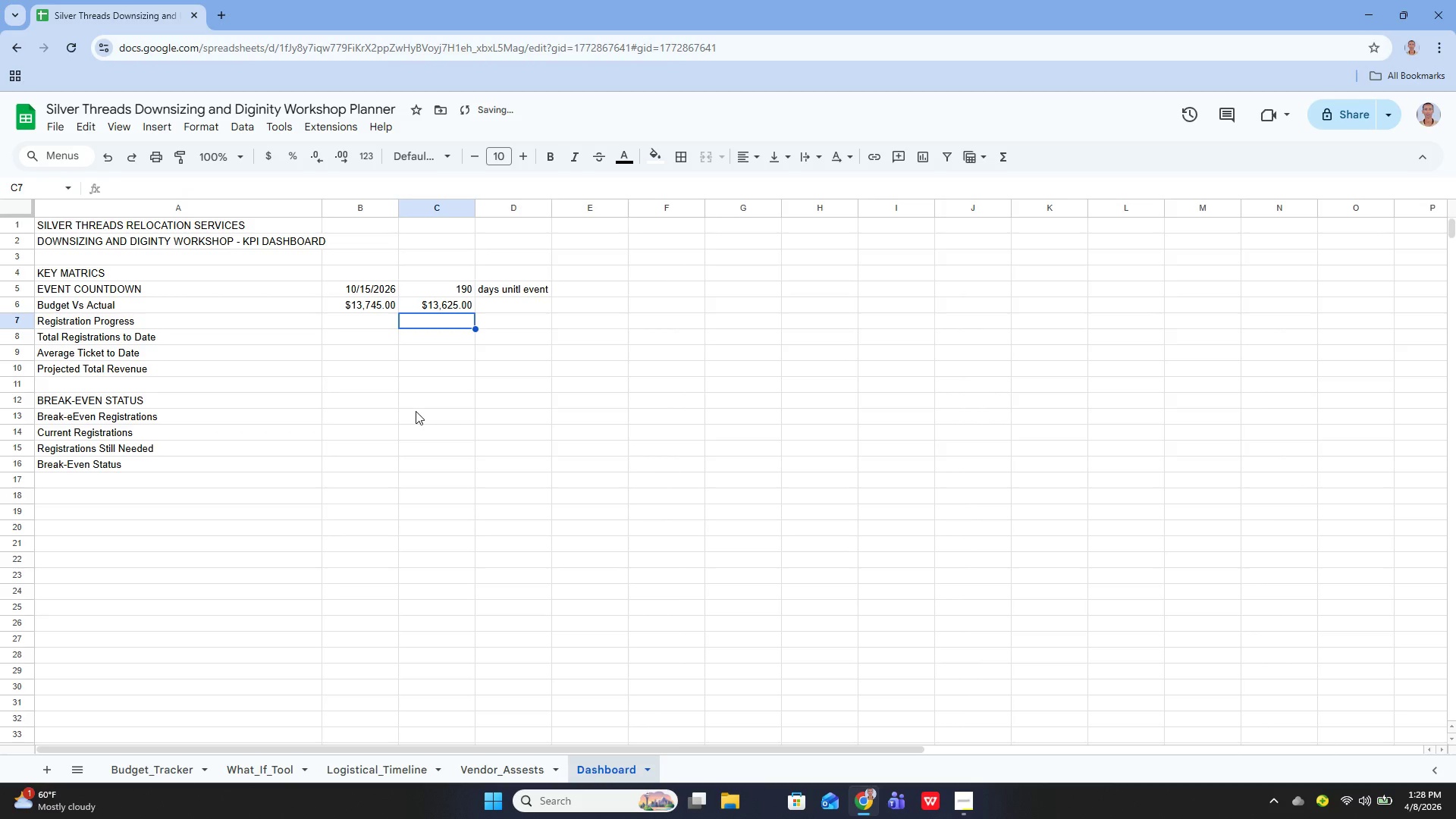 
key(ArrowUp)
 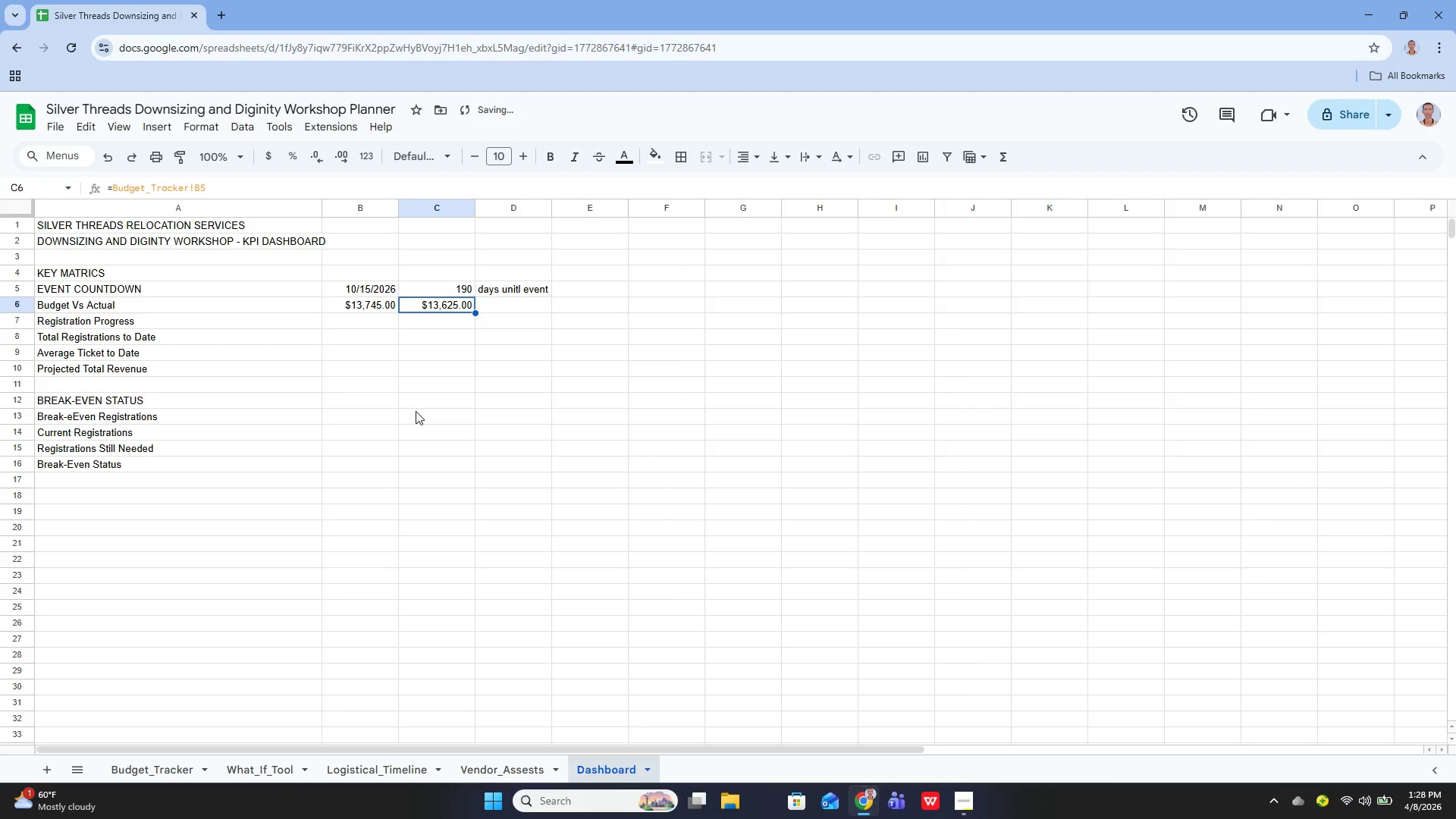 
key(ArrowRight)
 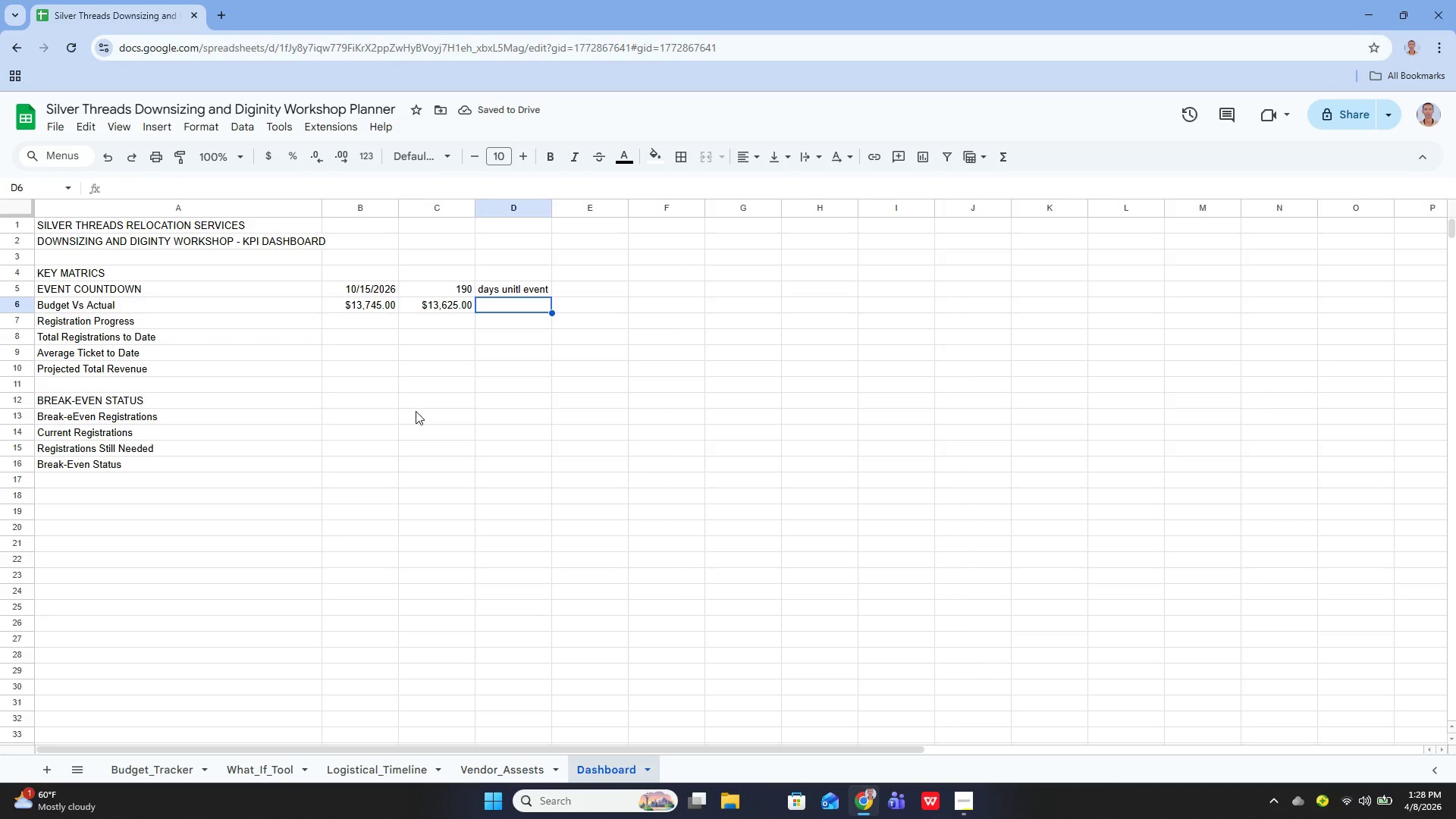 
key(Enter)
 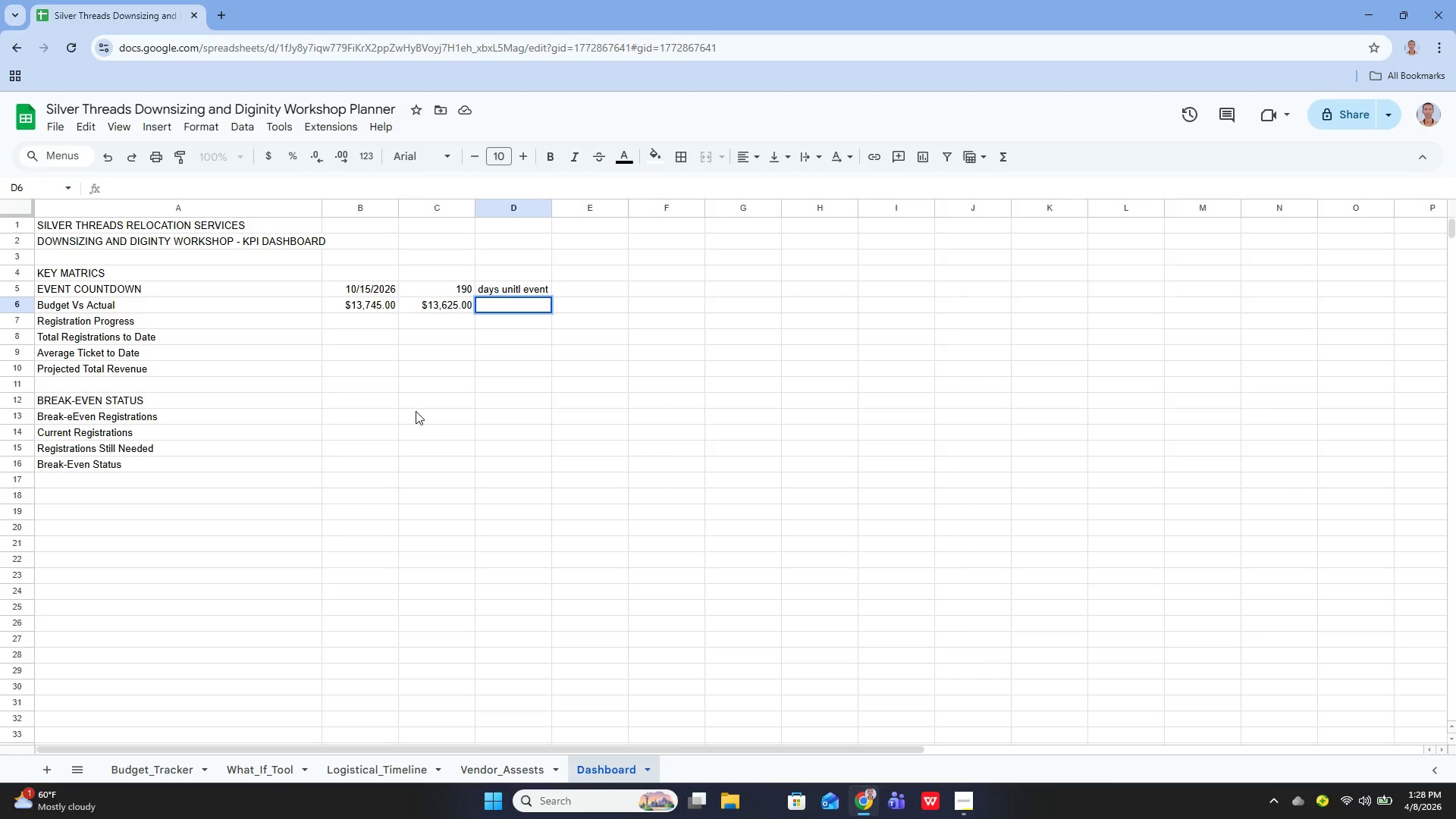 
type(=C6-B6)
 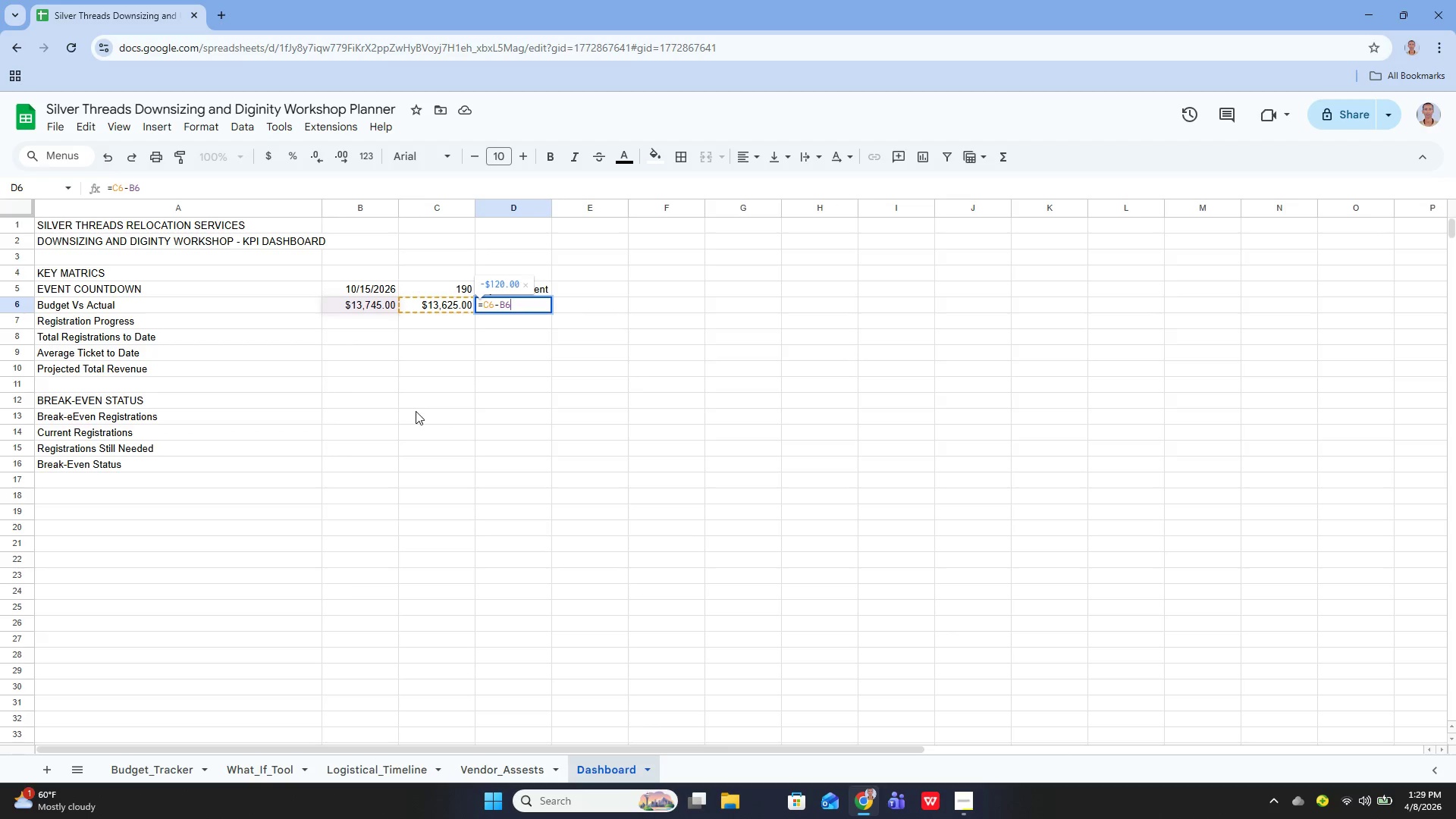 
key(Enter)
 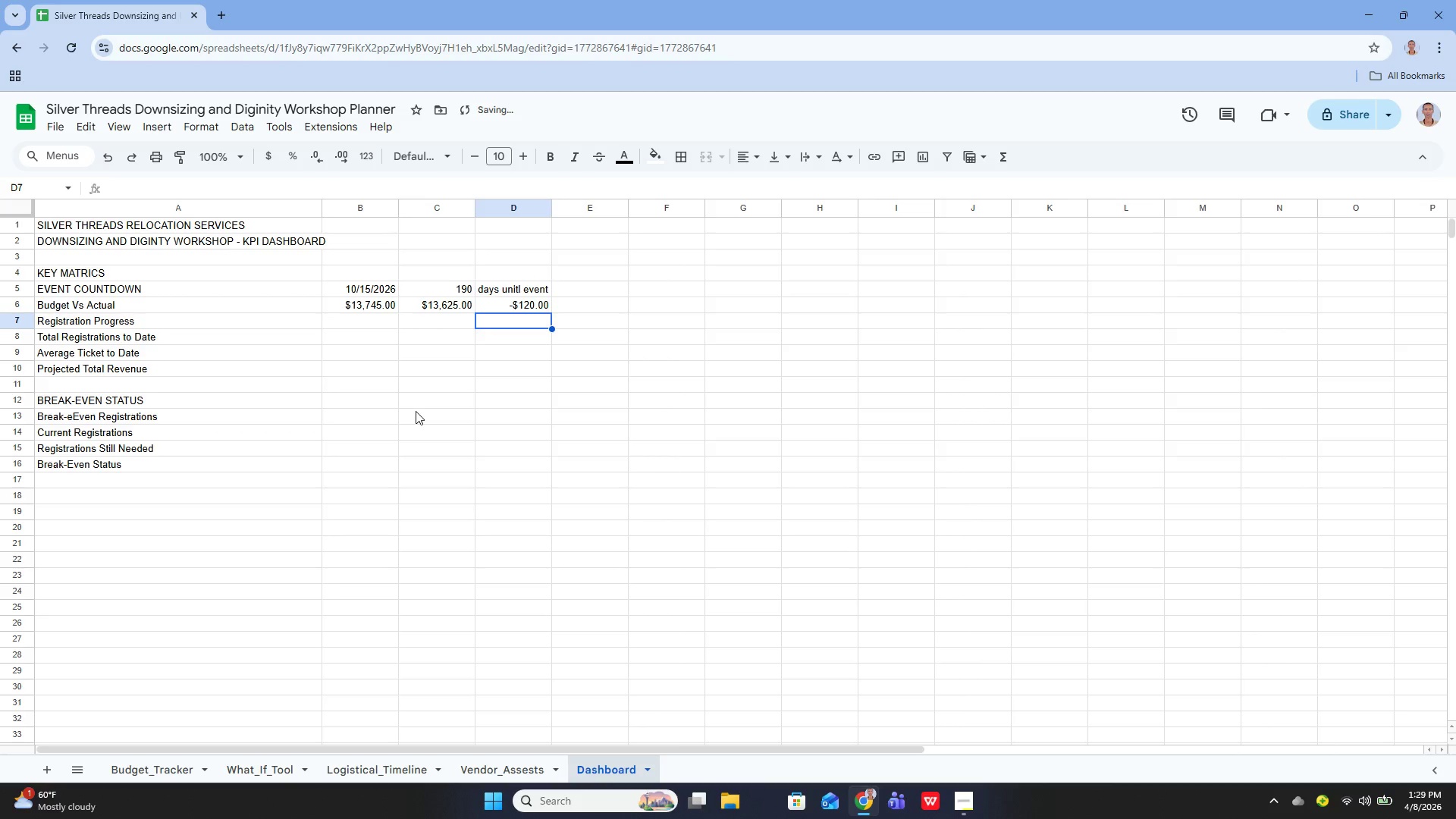 
key(ArrowUp)
 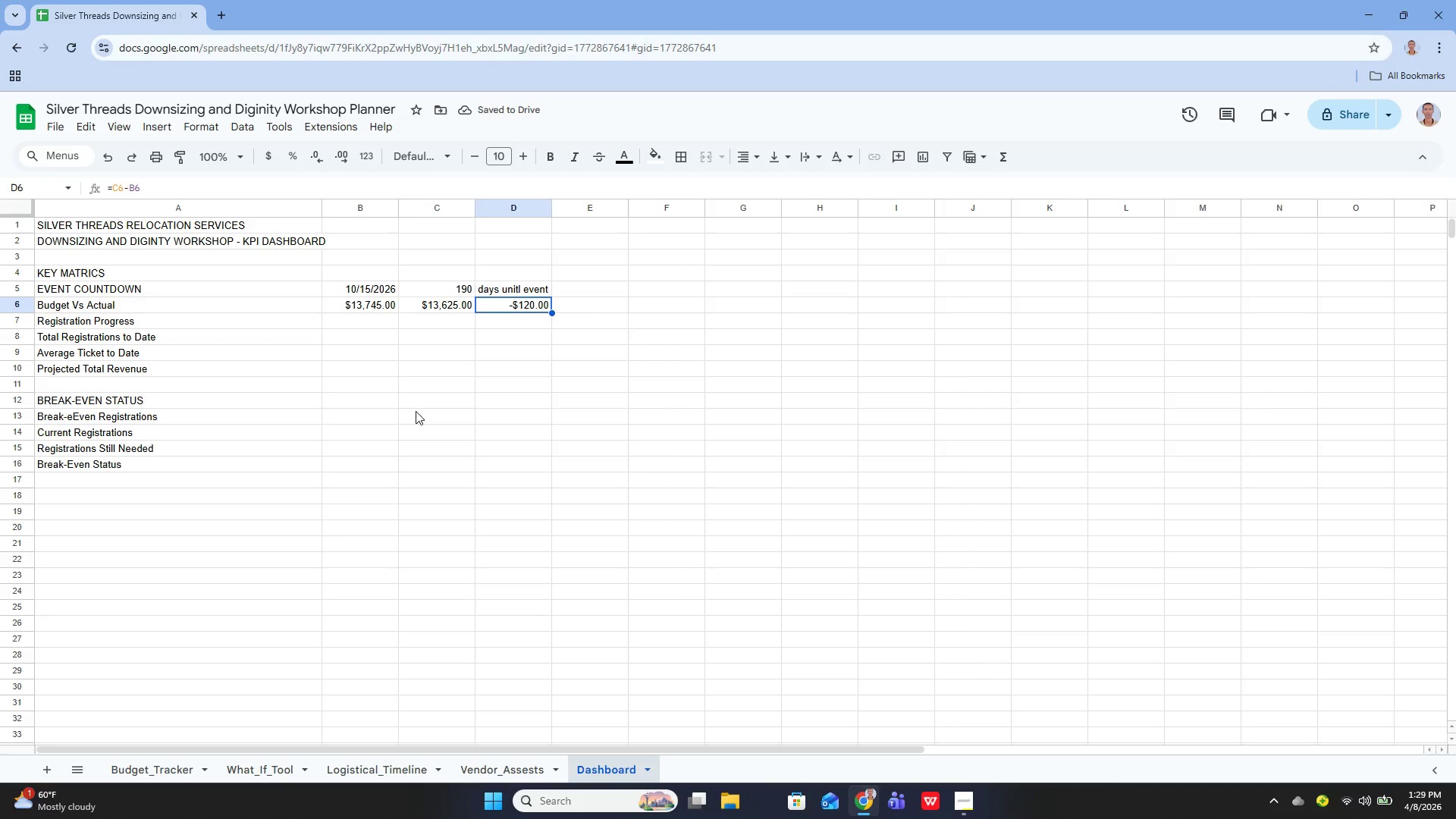 
key(ArrowLeft)
 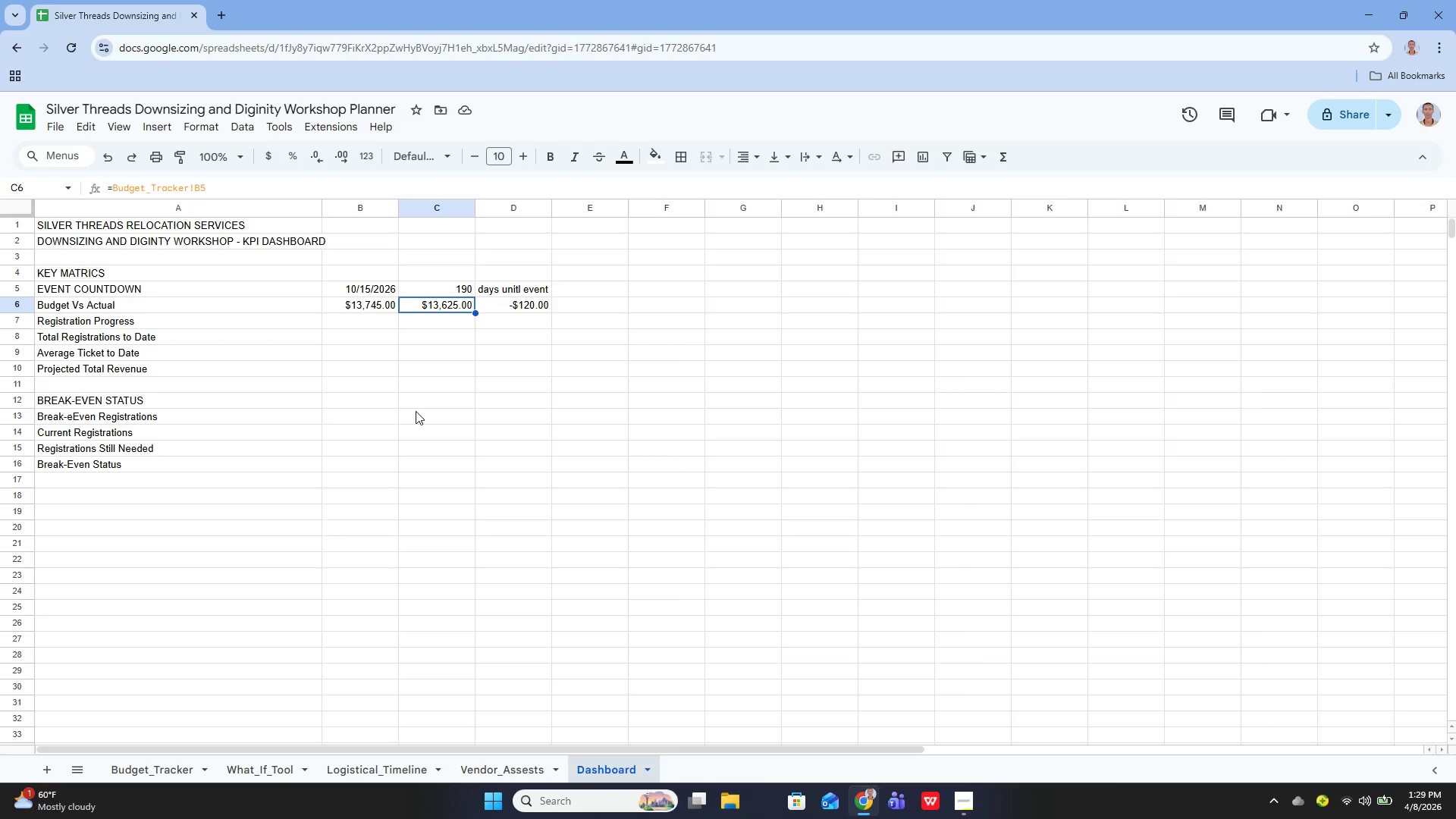 
key(ArrowLeft)
 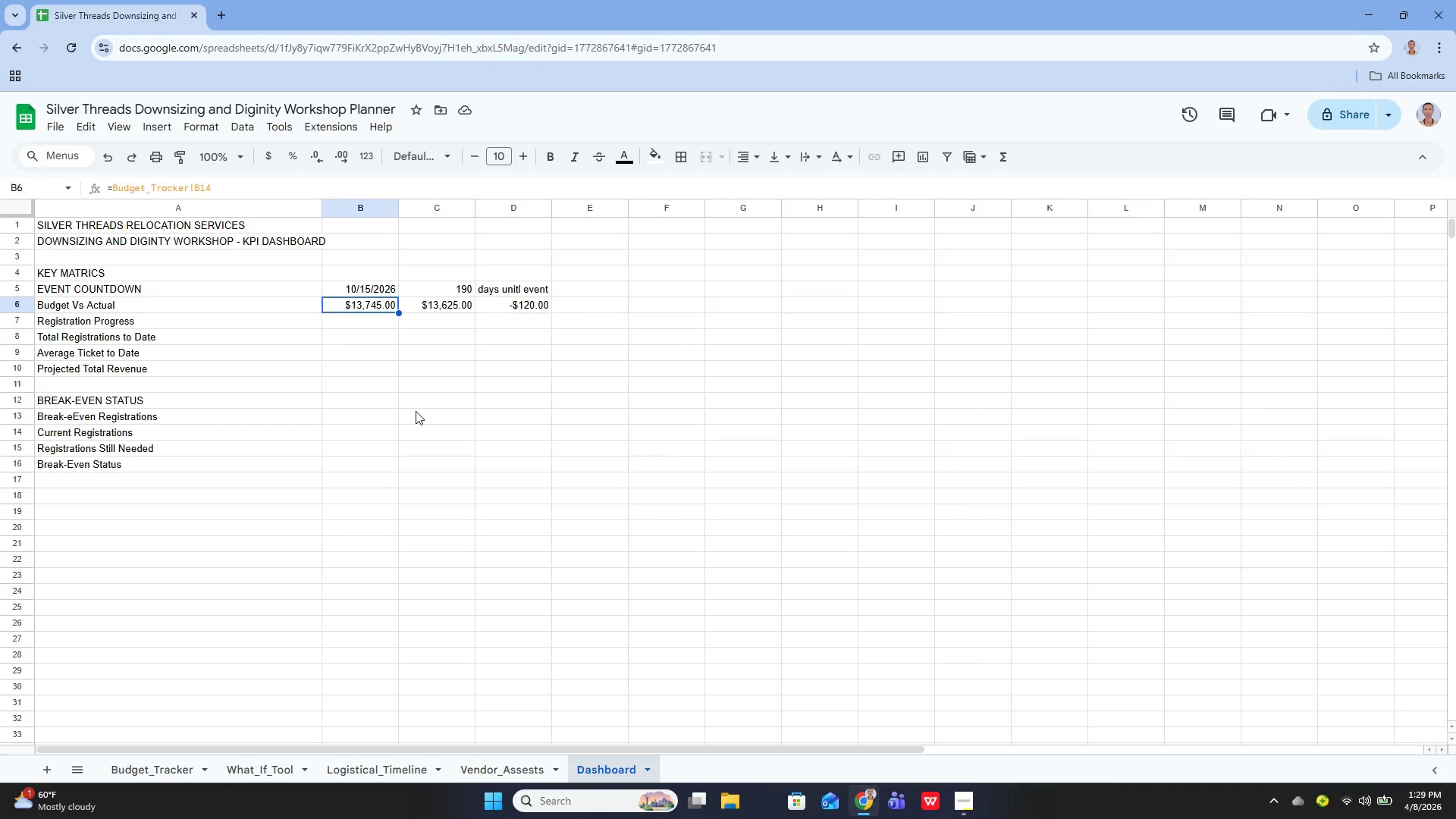 
key(ArrowRight)
 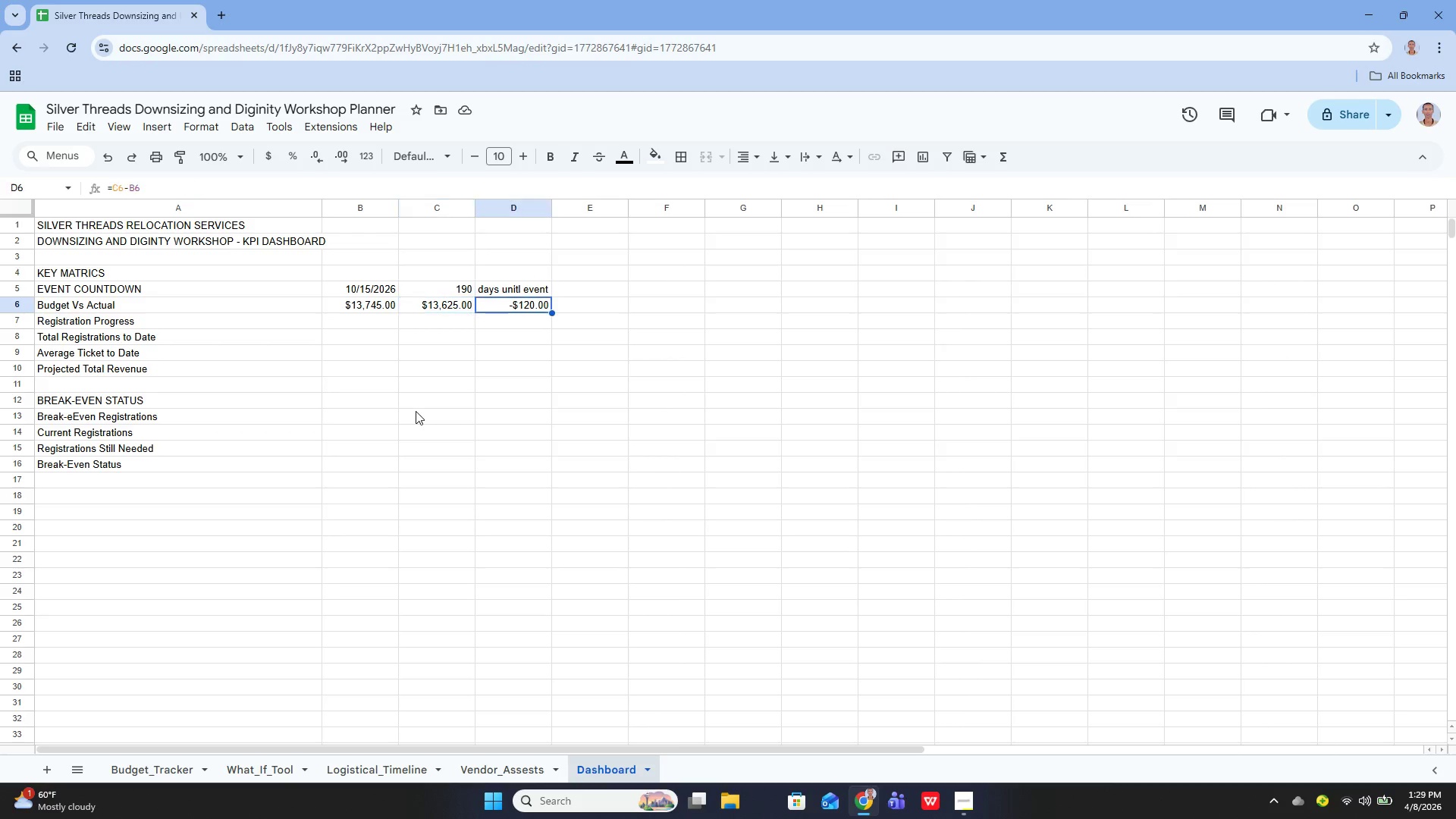 
key(ArrowRight)
 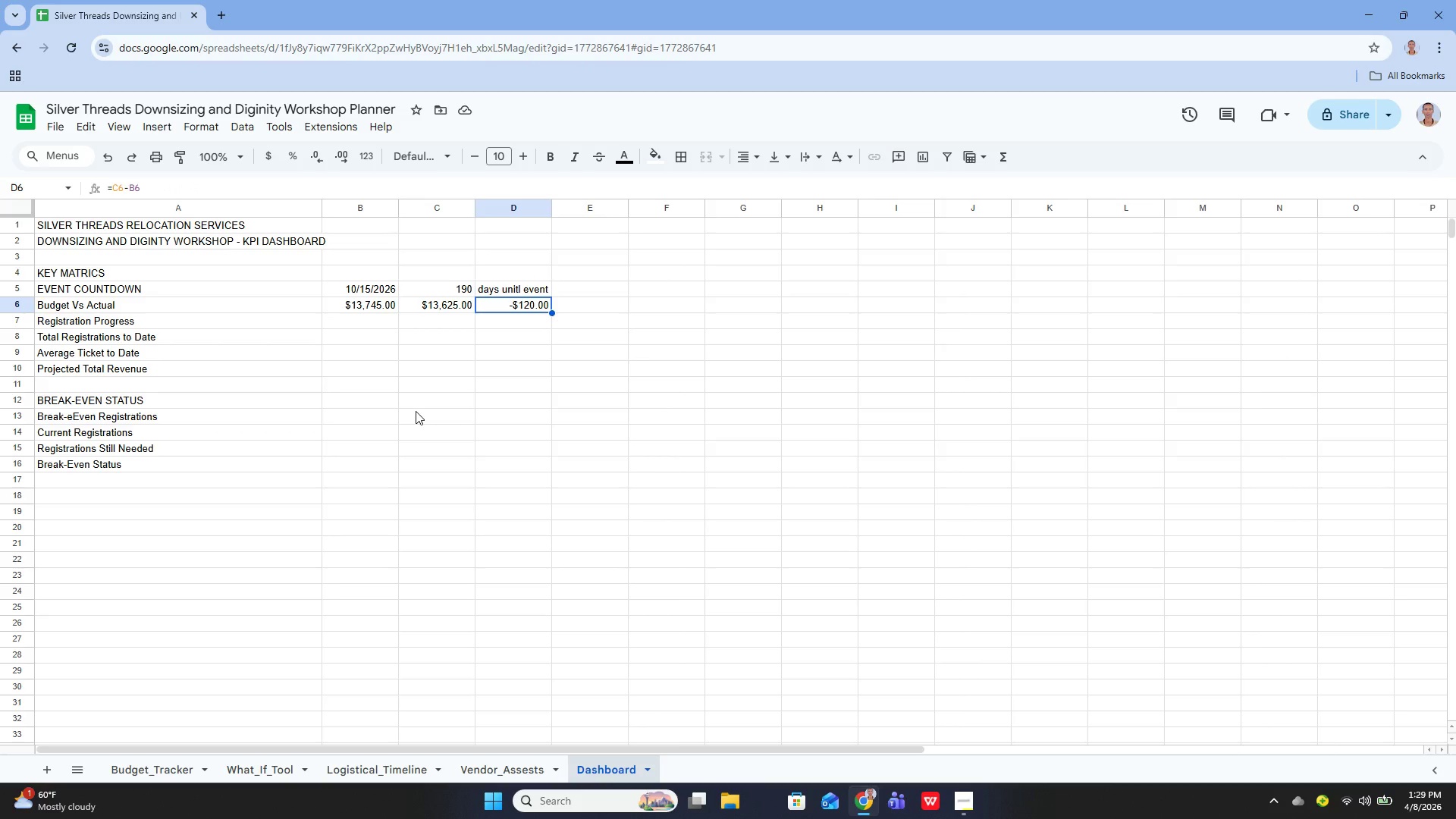 
key(ArrowRight)
 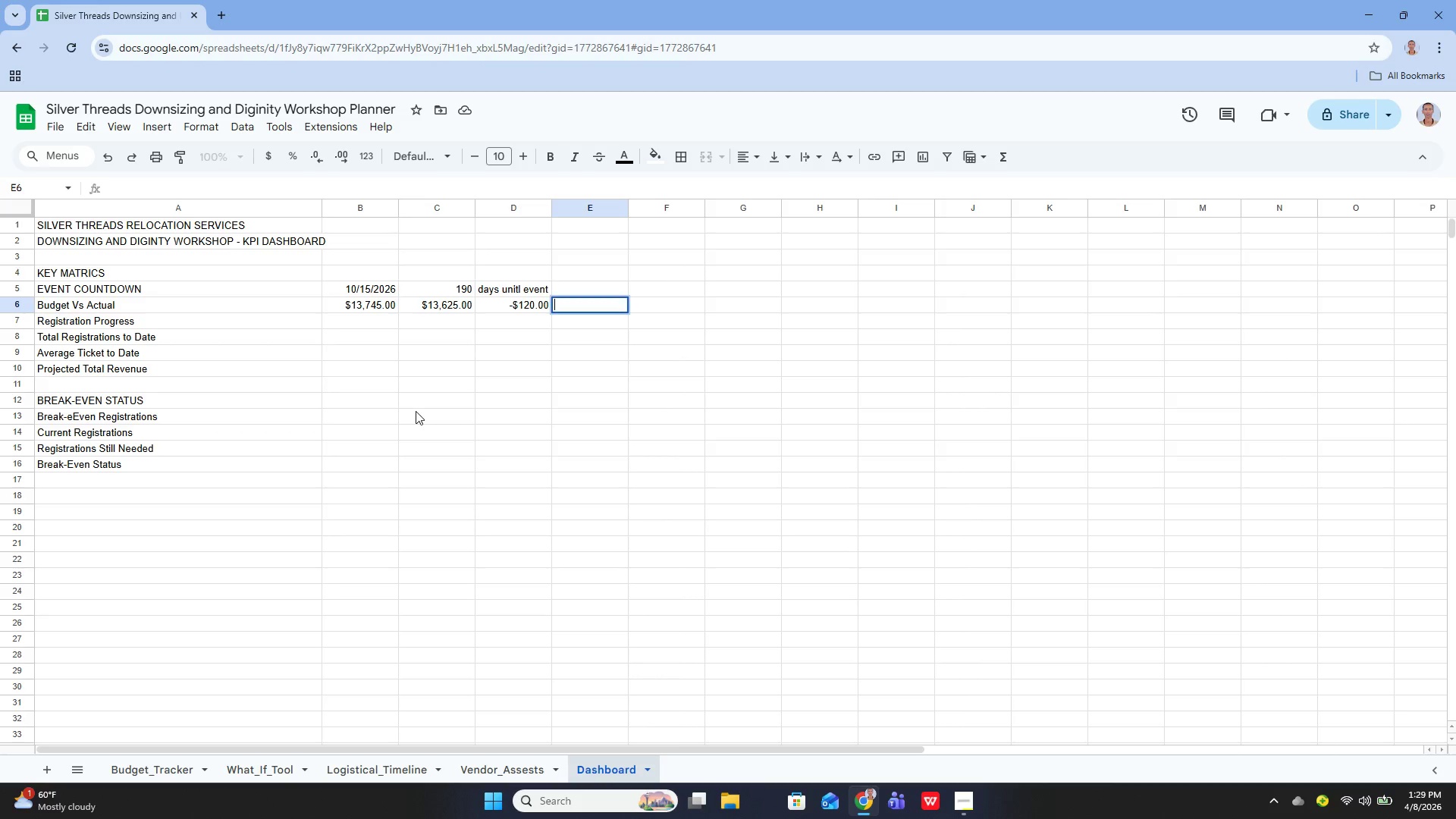 
key(Enter)
 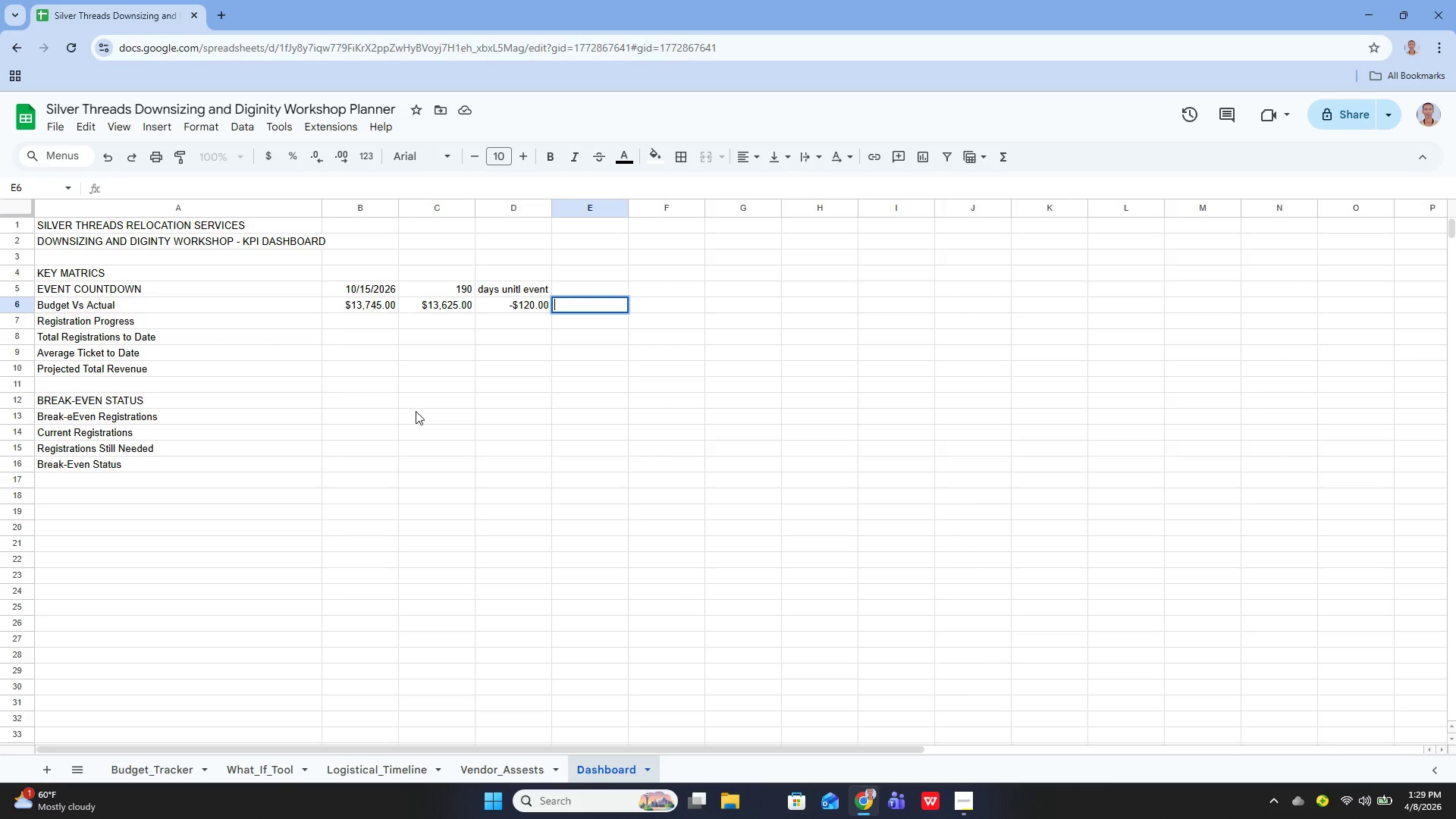 
type(=IF())
 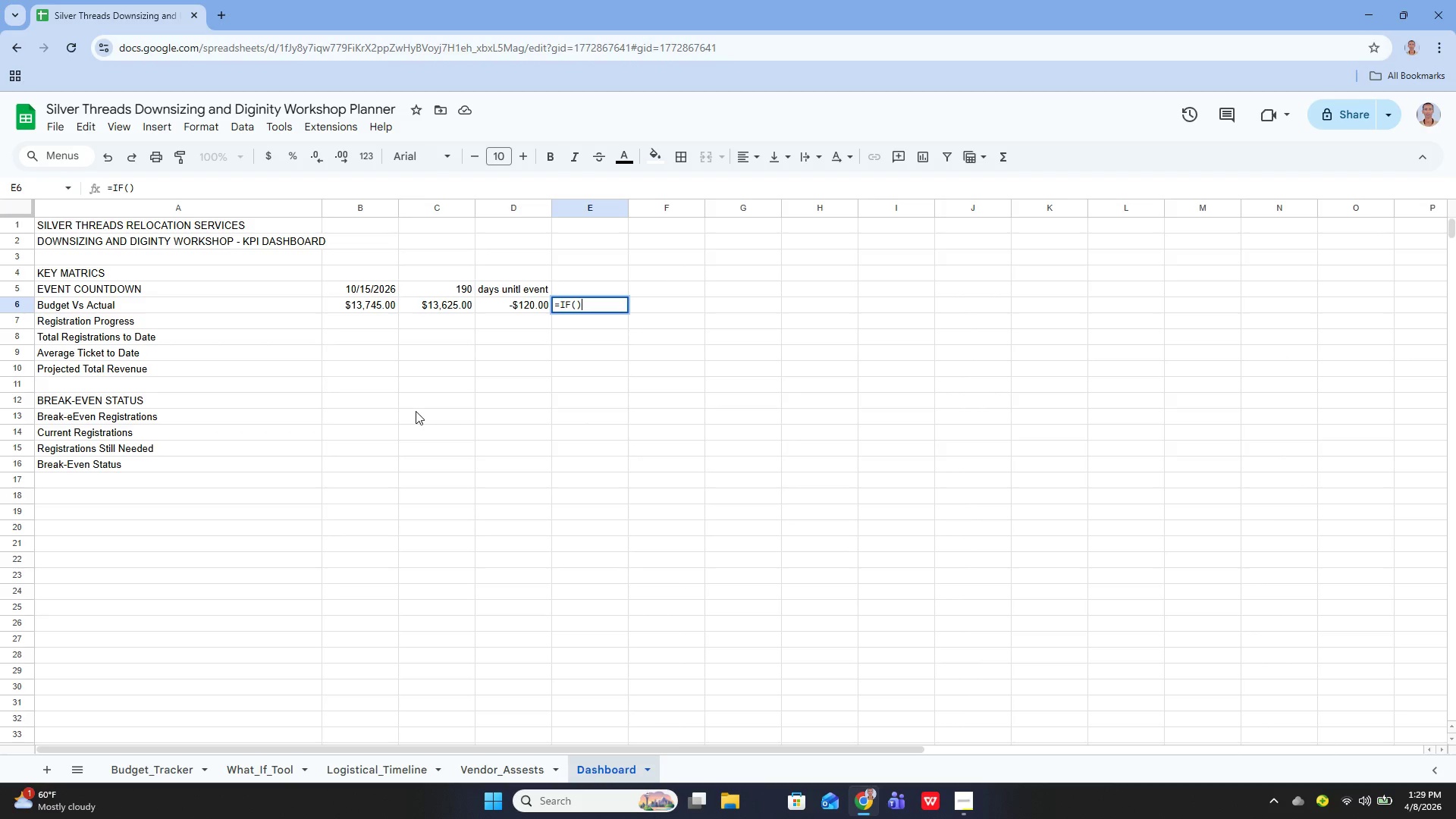 
 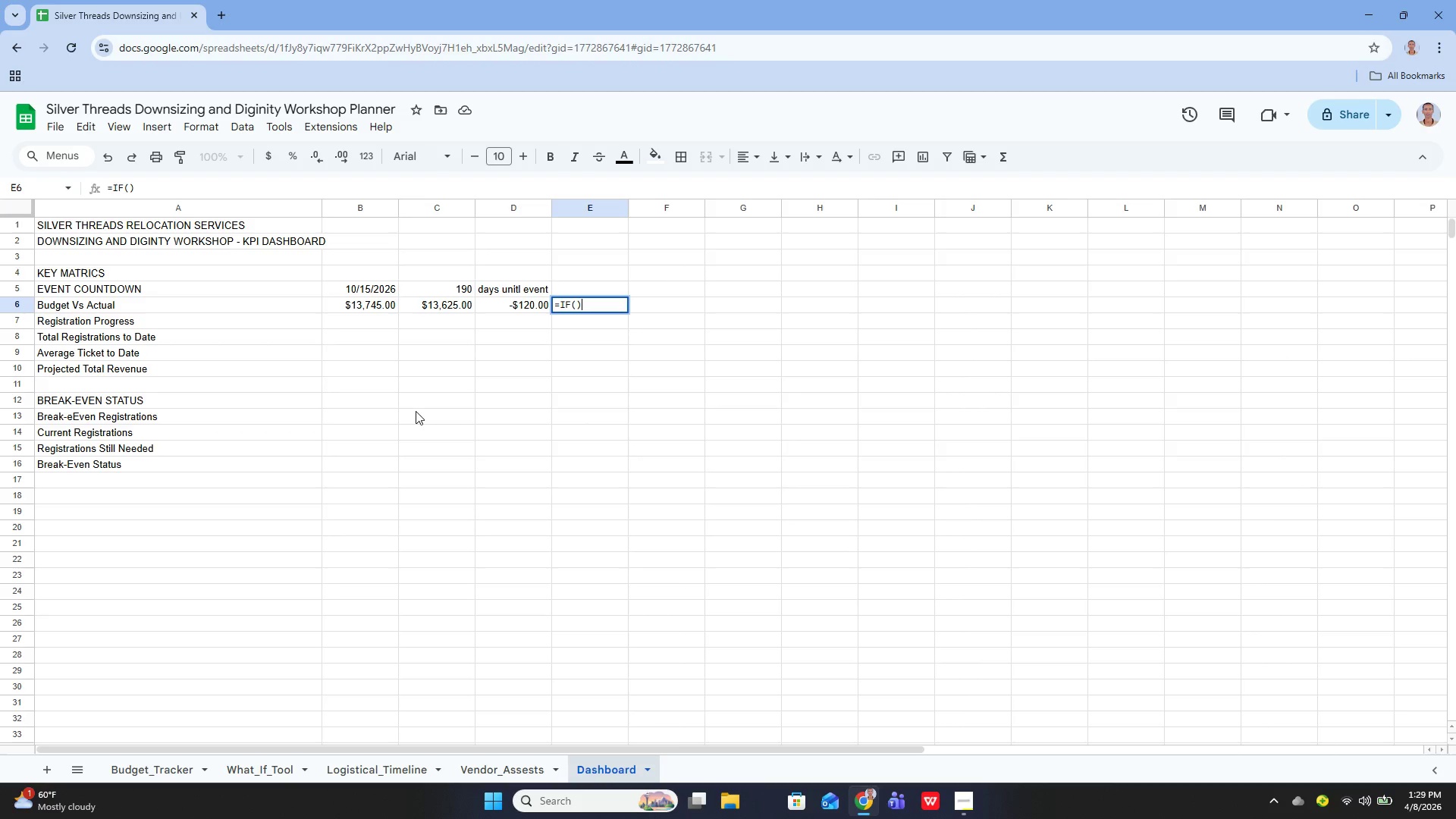 
key(Control+ControlRight)
 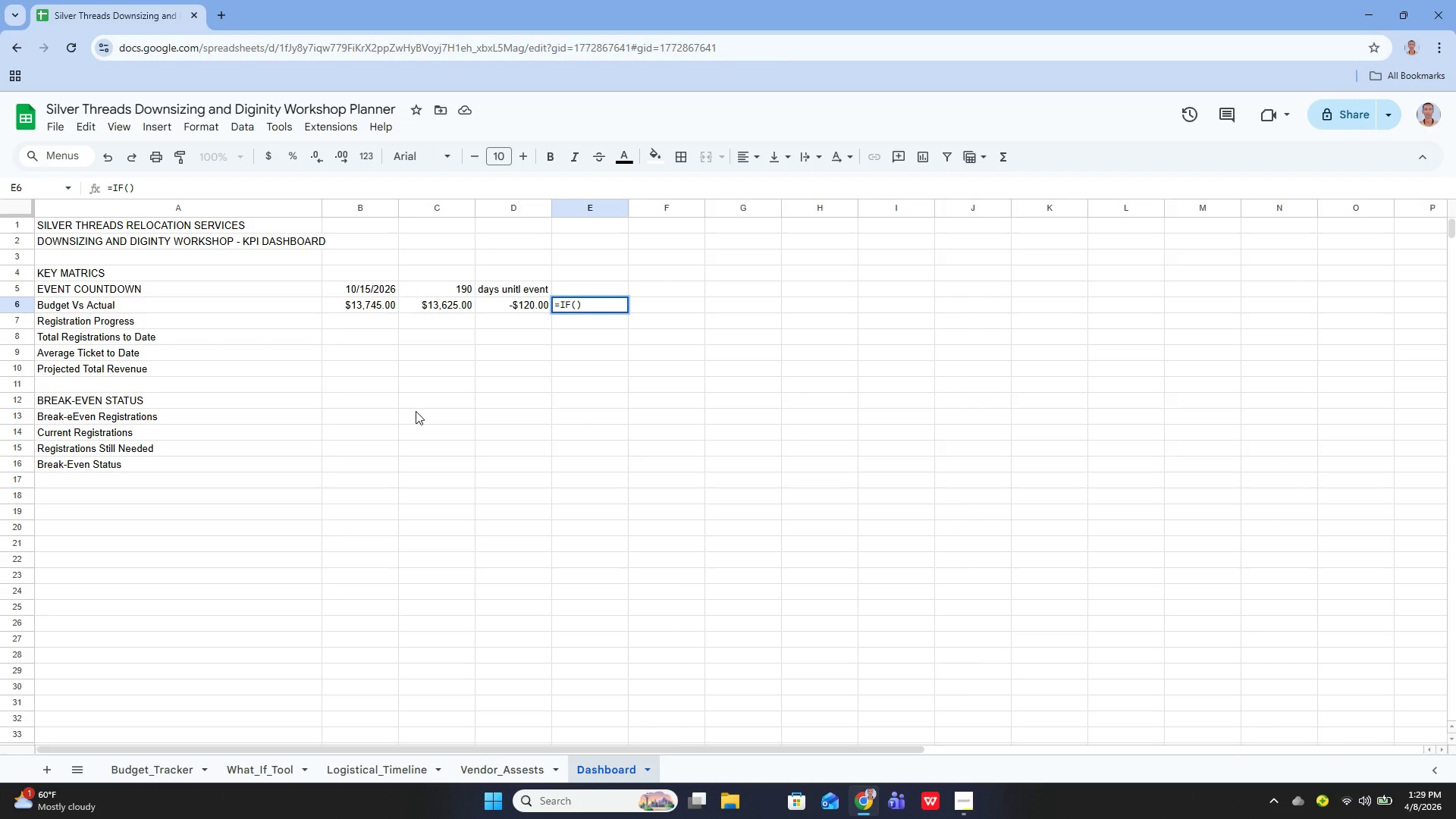 
type(B6=0)
key(Backspace)
key(Backspace)
key(Backspace)
key(Backspace)
 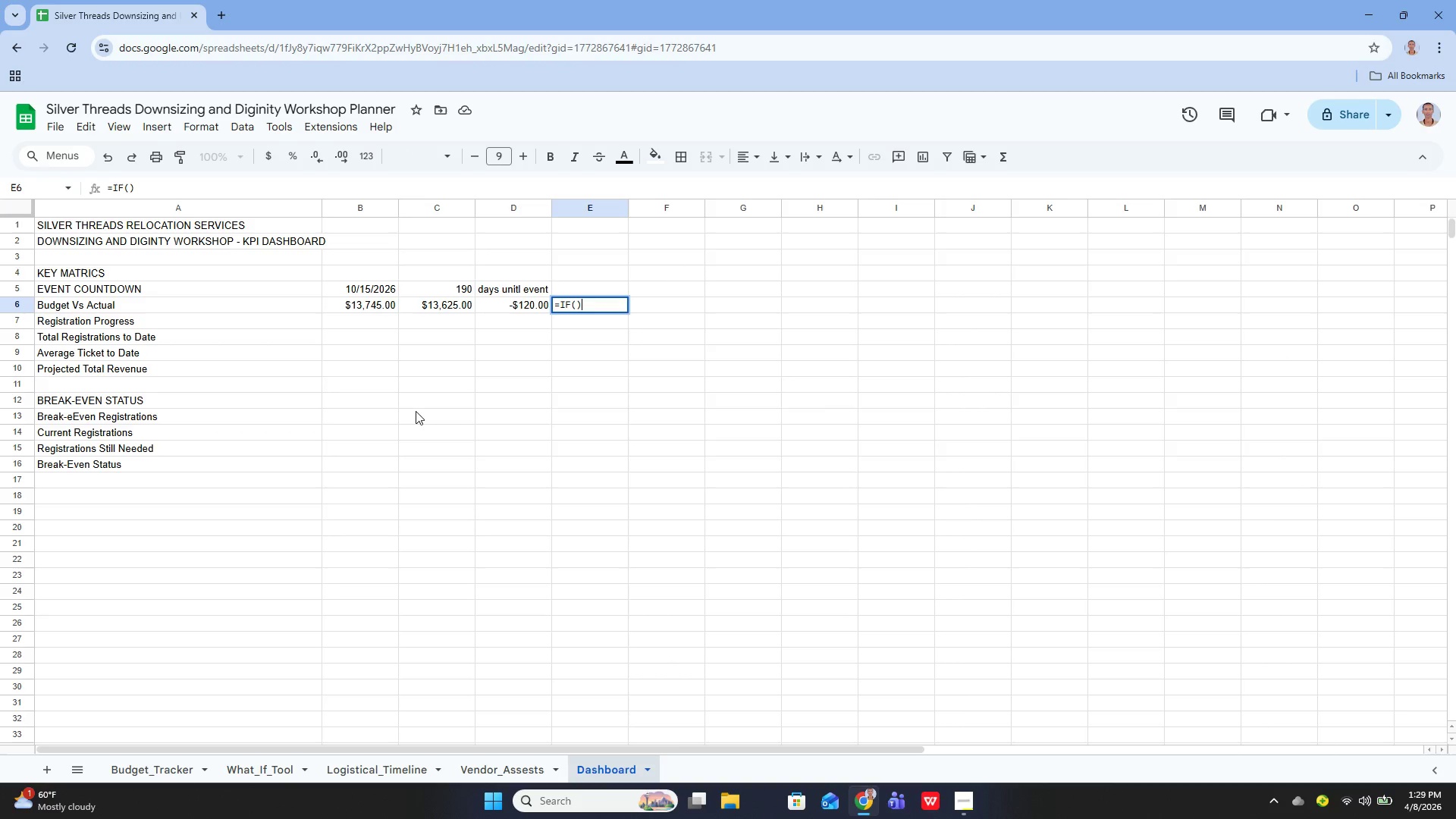 
key(ArrowLeft)
 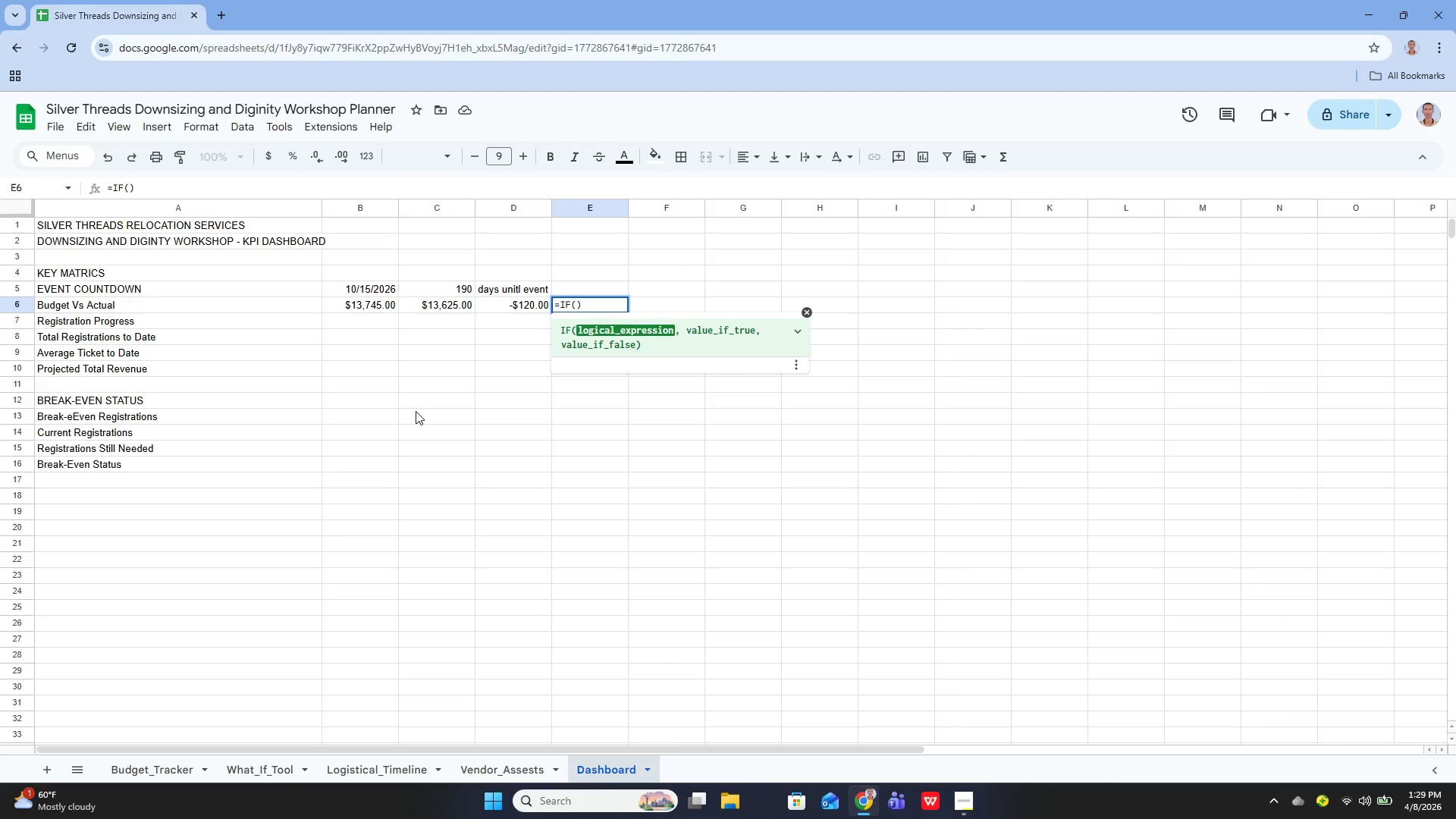 
type(B6=0)
 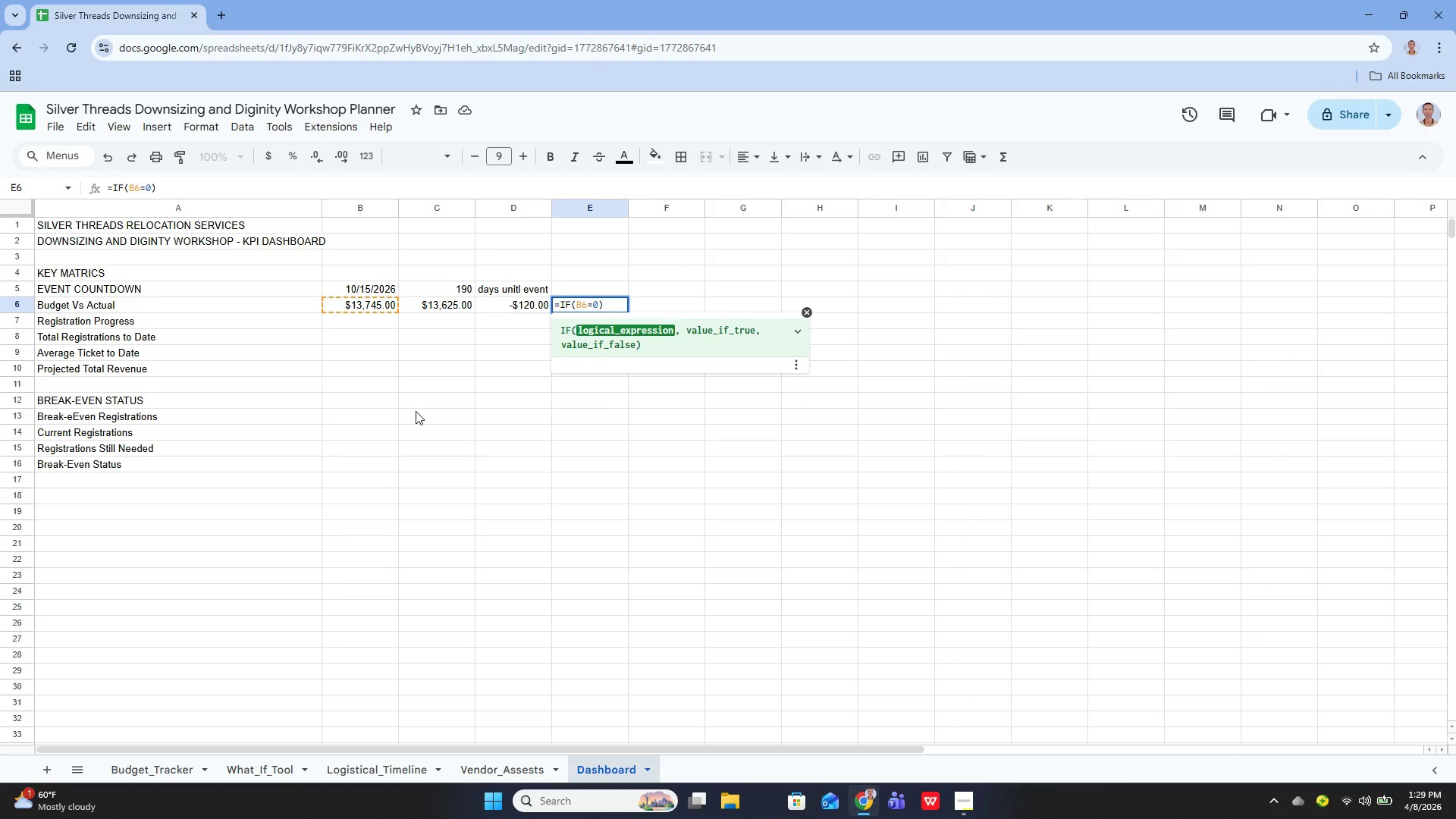 
wait(6.64)
 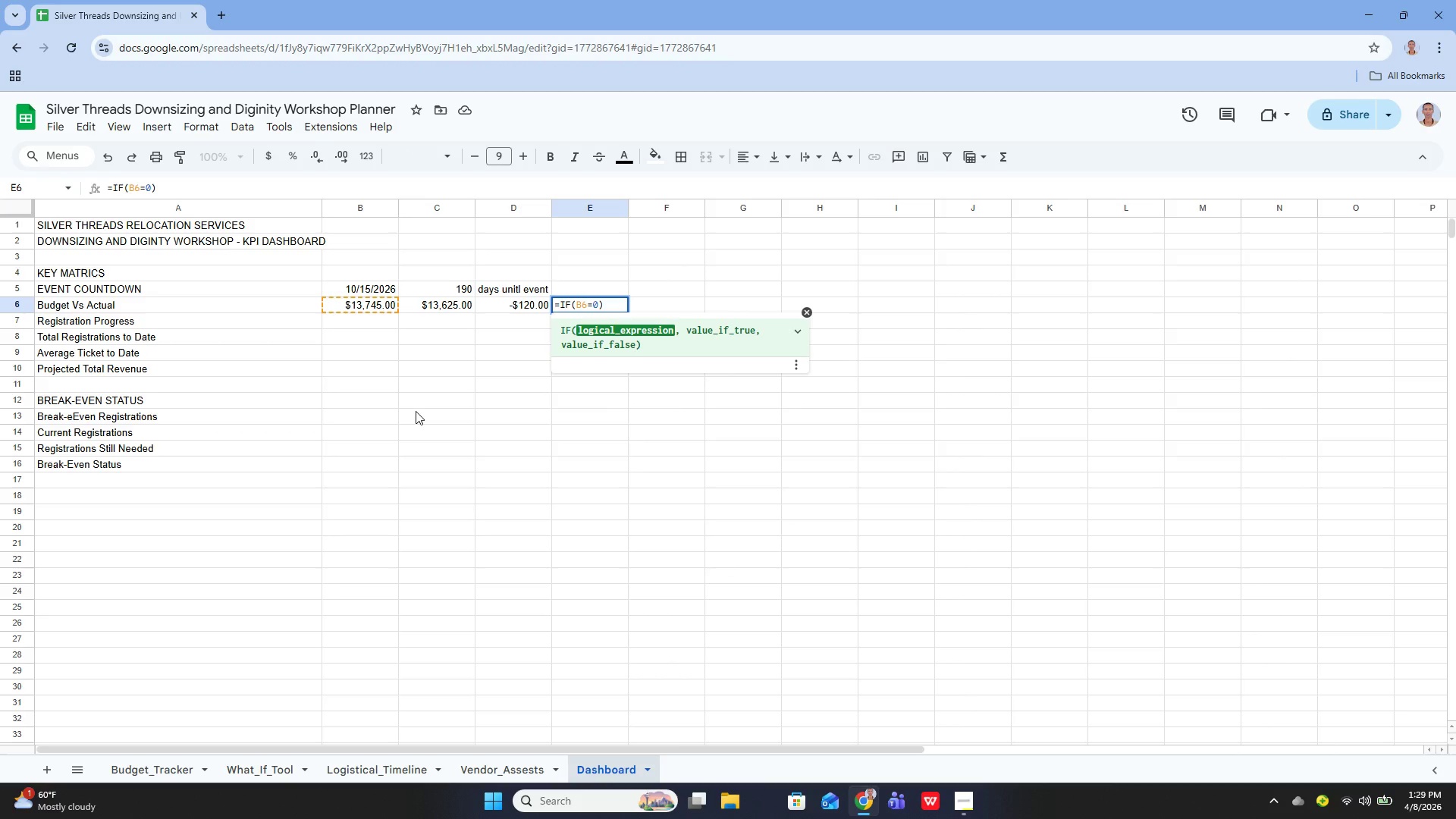 
key(Comma)
 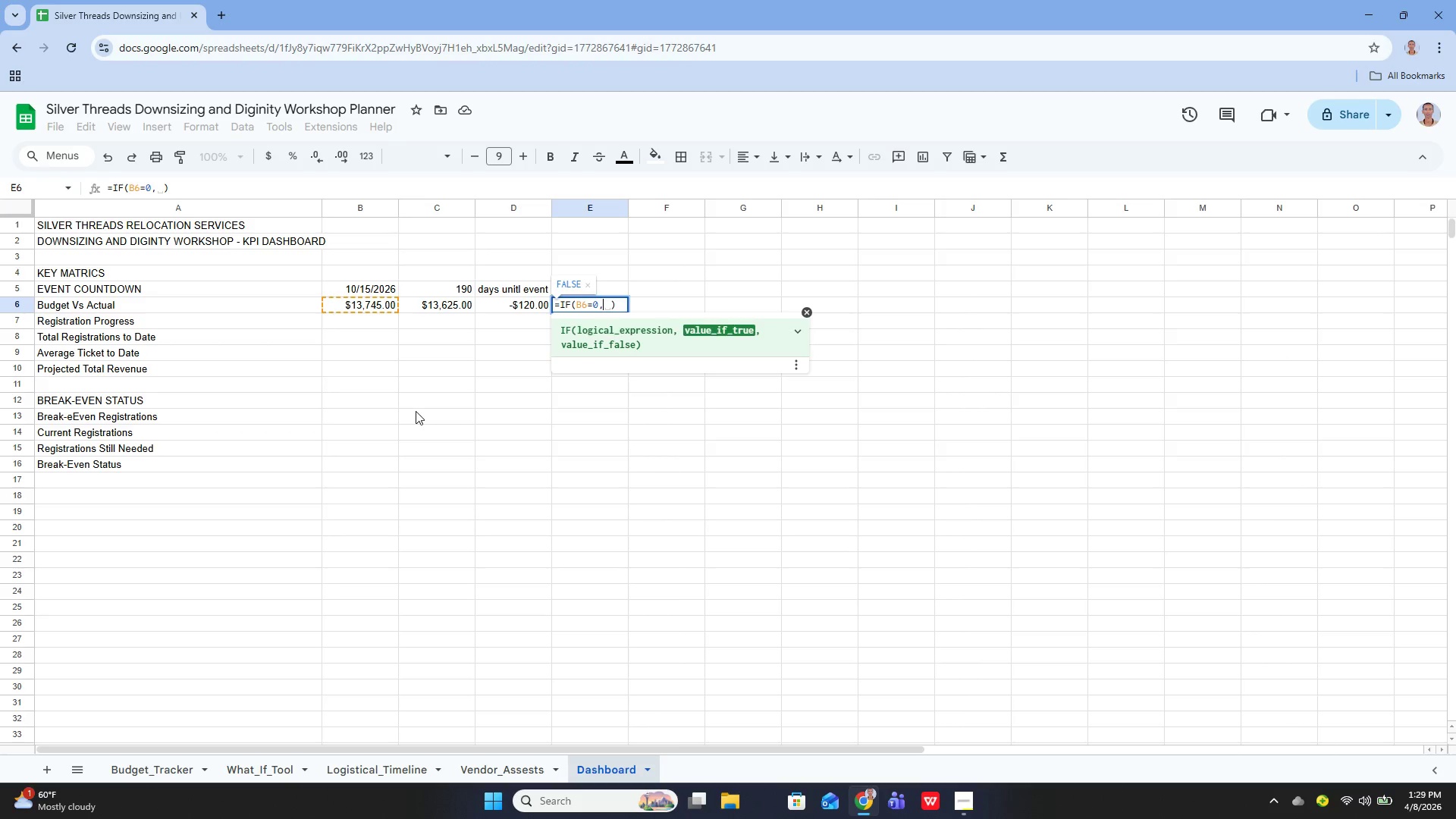 
key(0)
 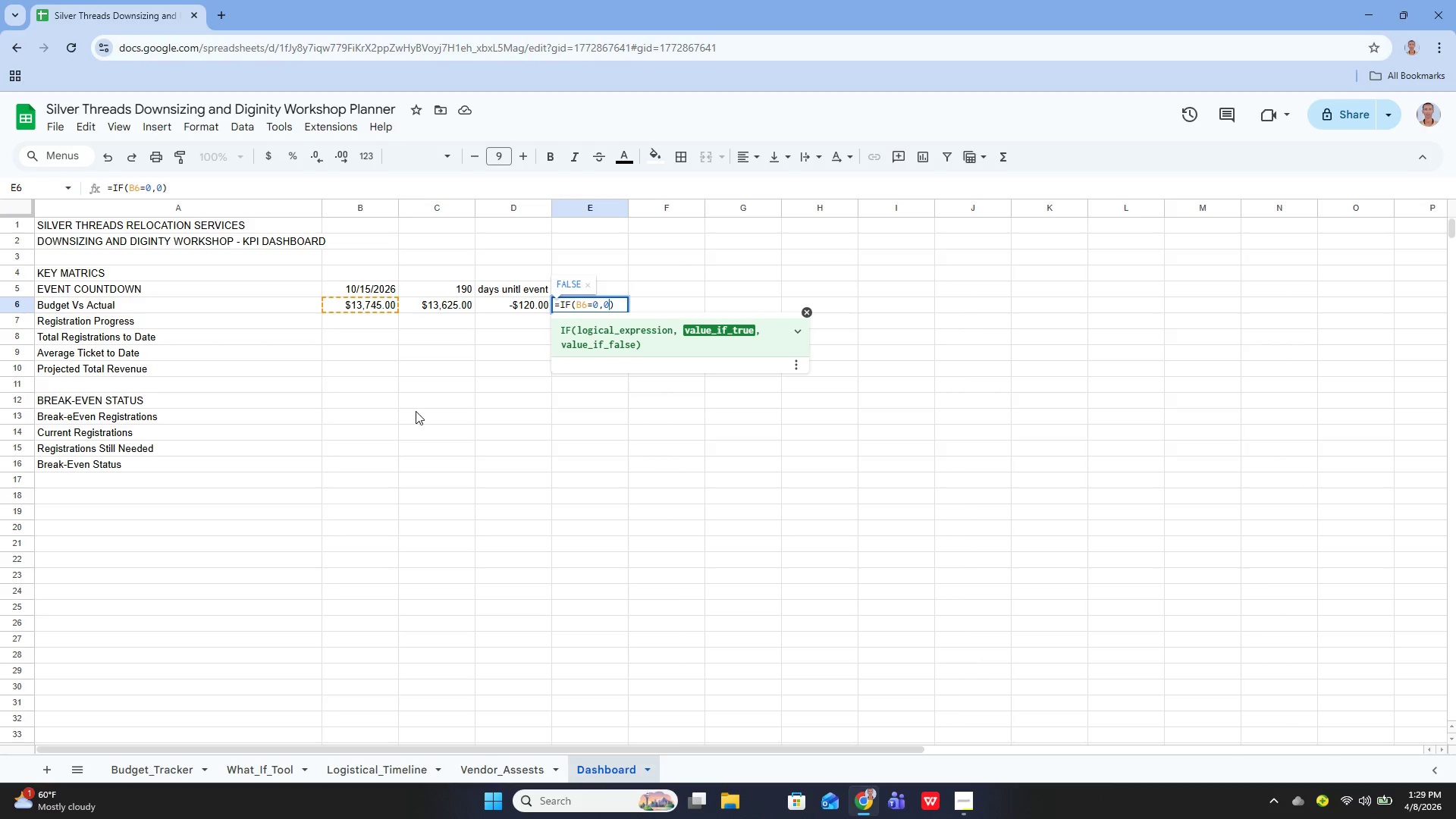 
key(Comma)
 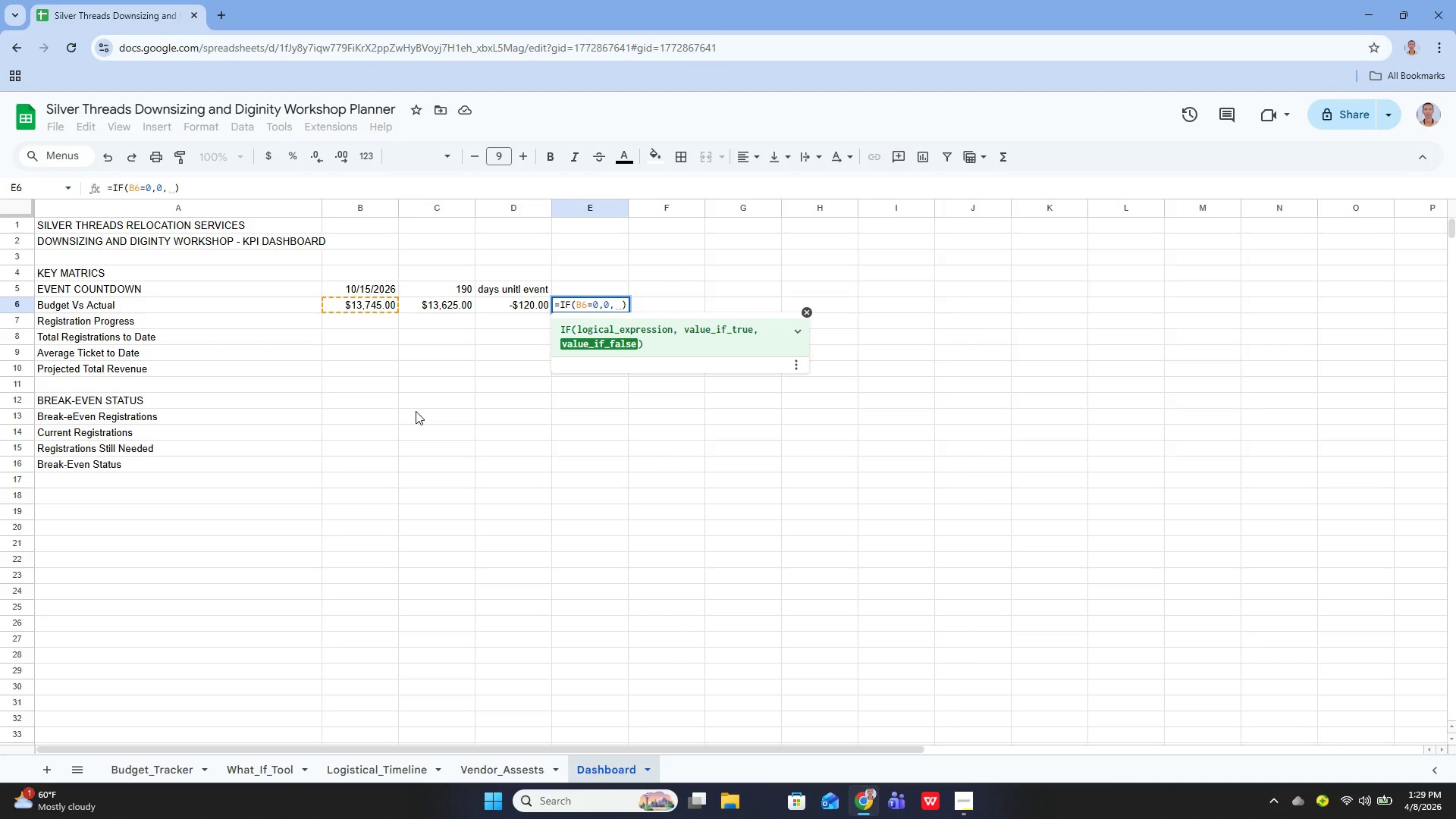 
type(C6/B6)
 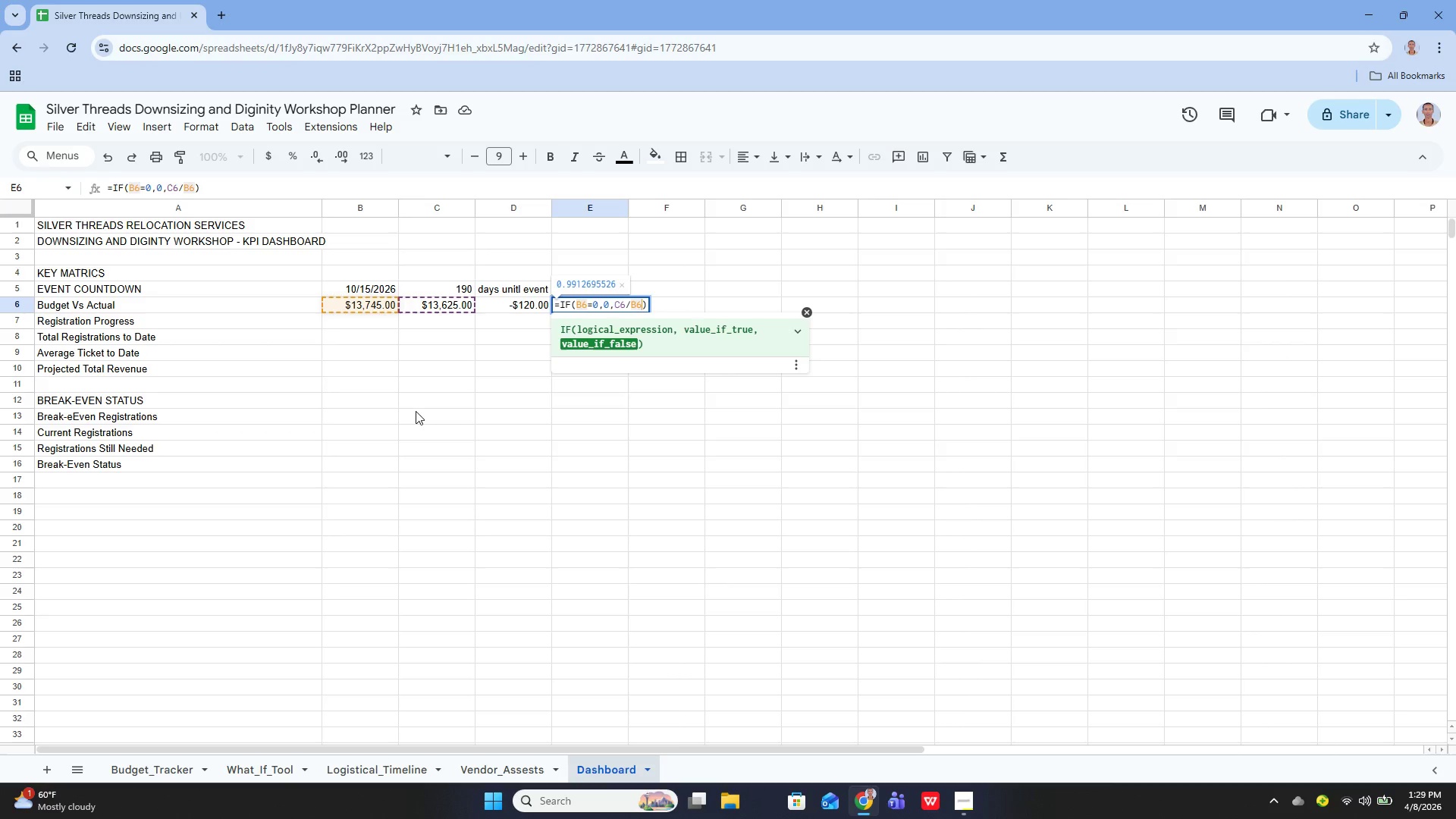 
key(Enter)
 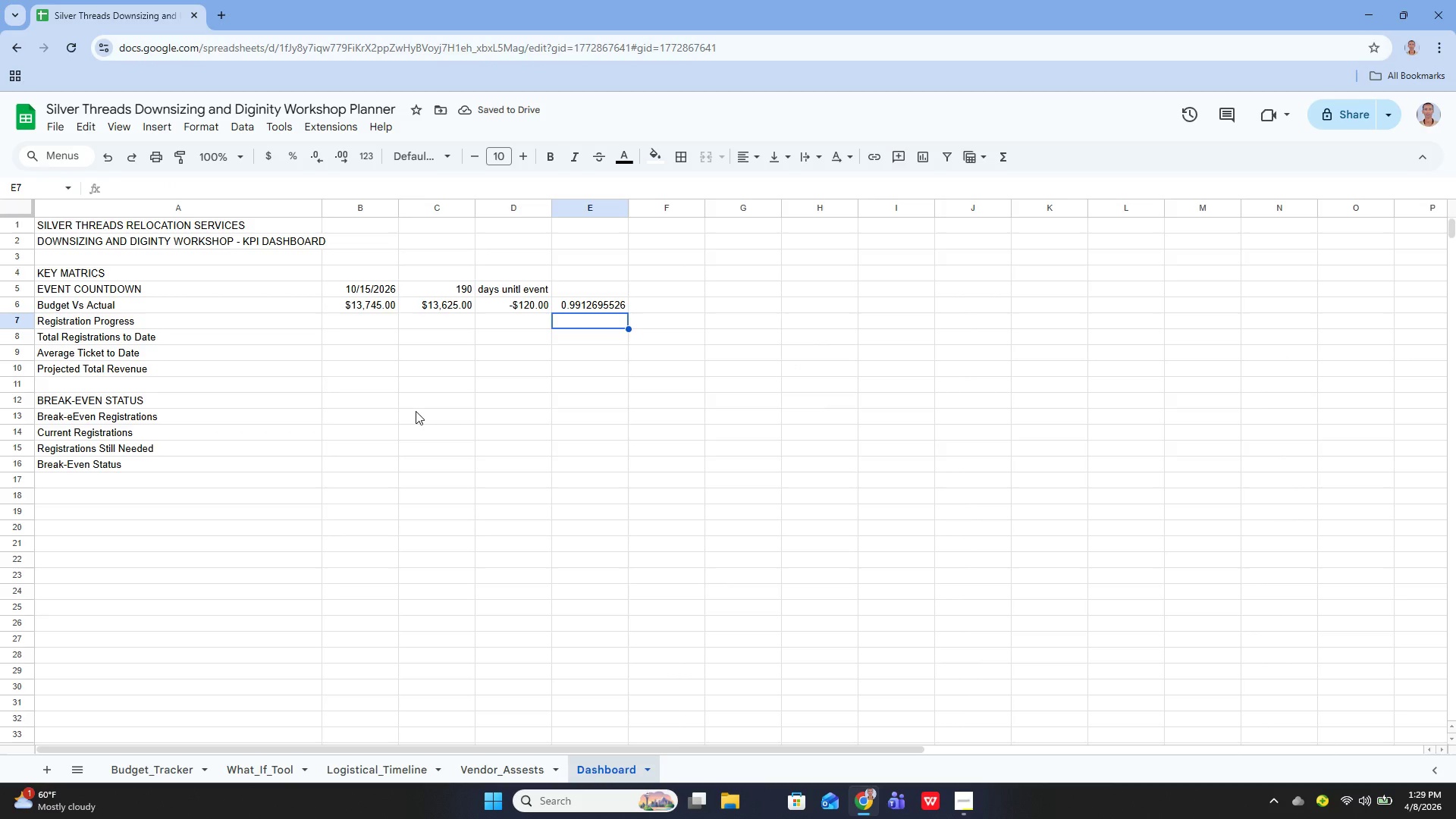 
key(ArrowUp)
 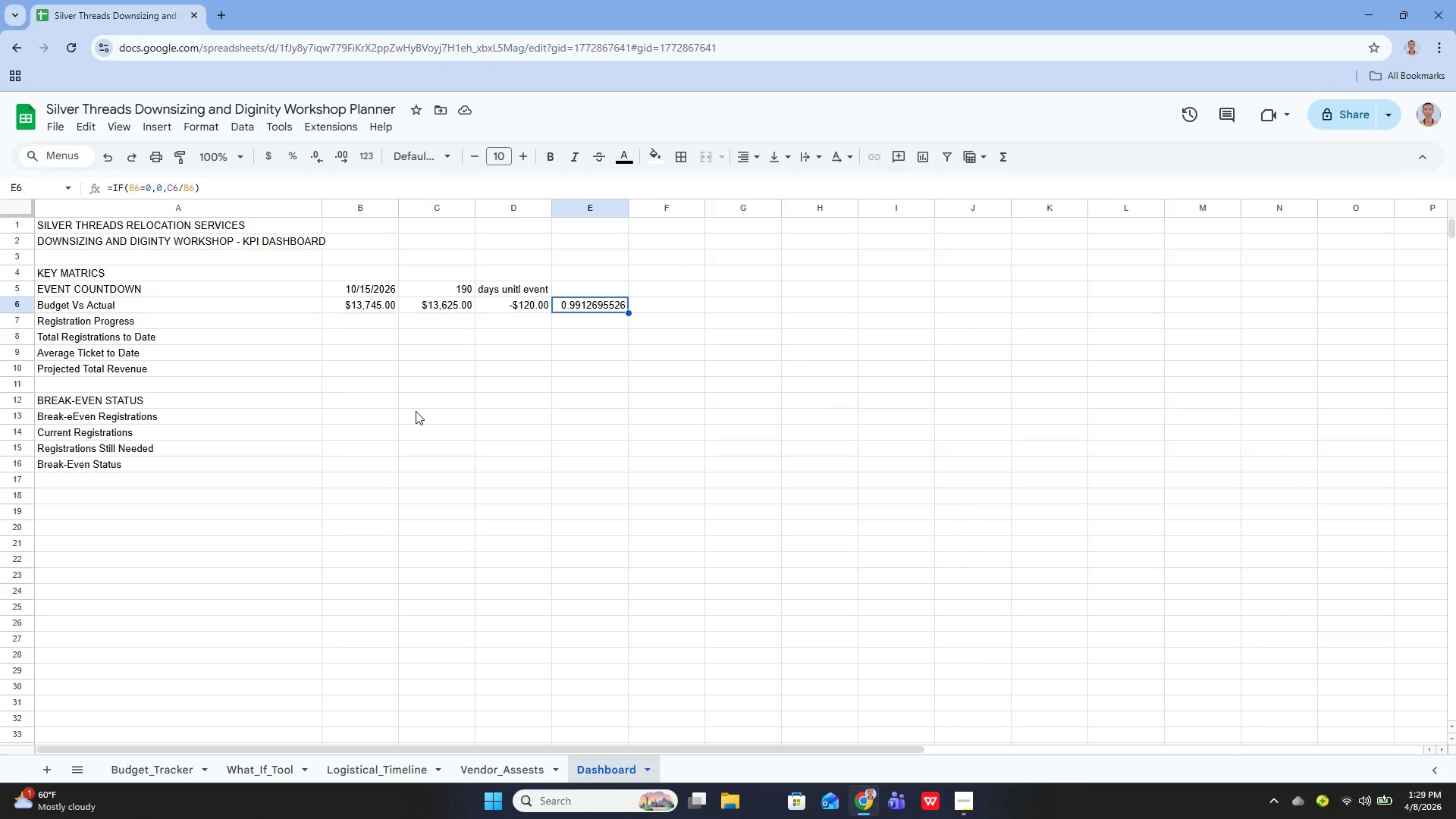 
wait(8.06)
 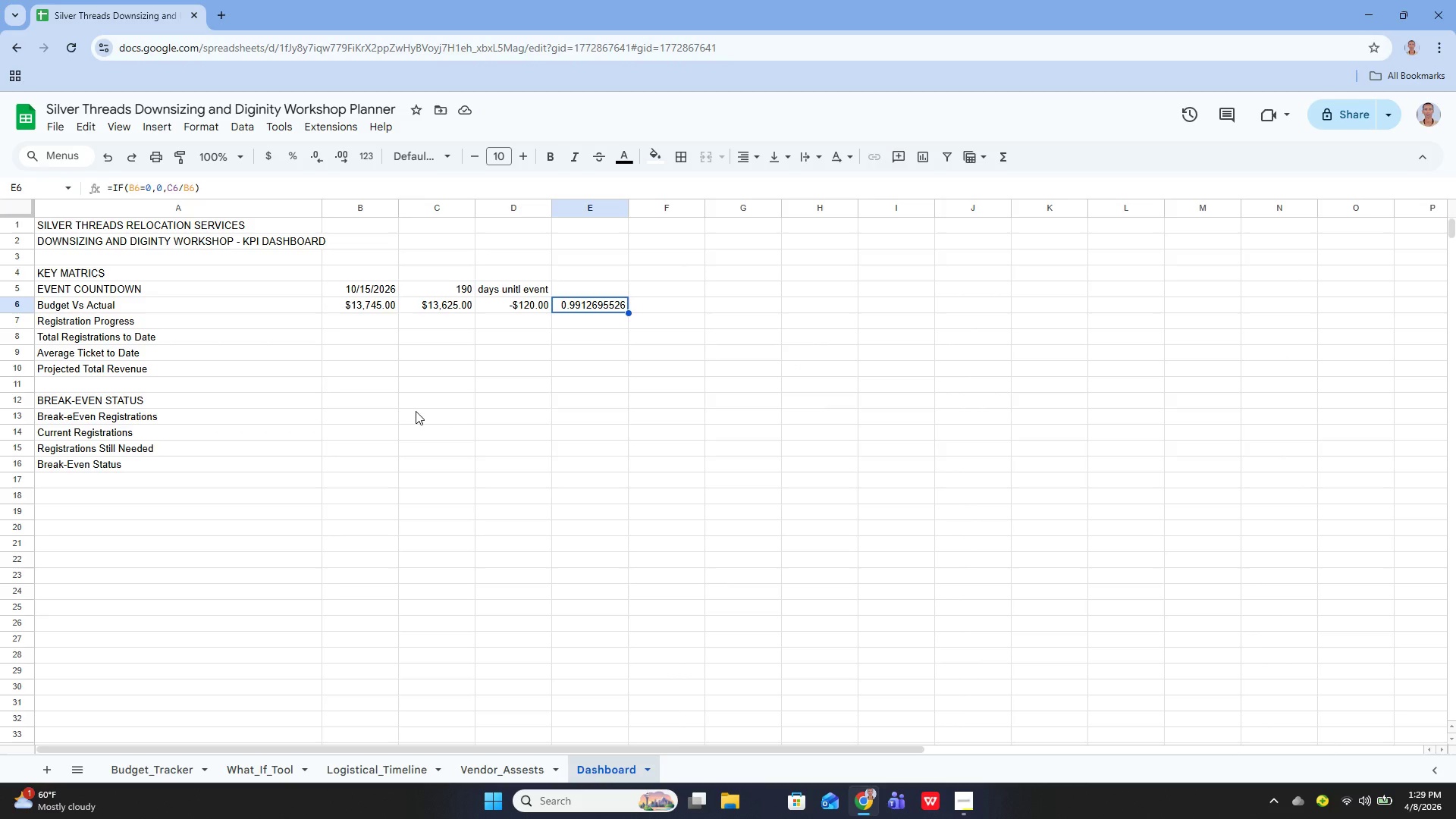 
left_click_drag(start_coordinate=[347, 303], to_coordinate=[500, 302])
 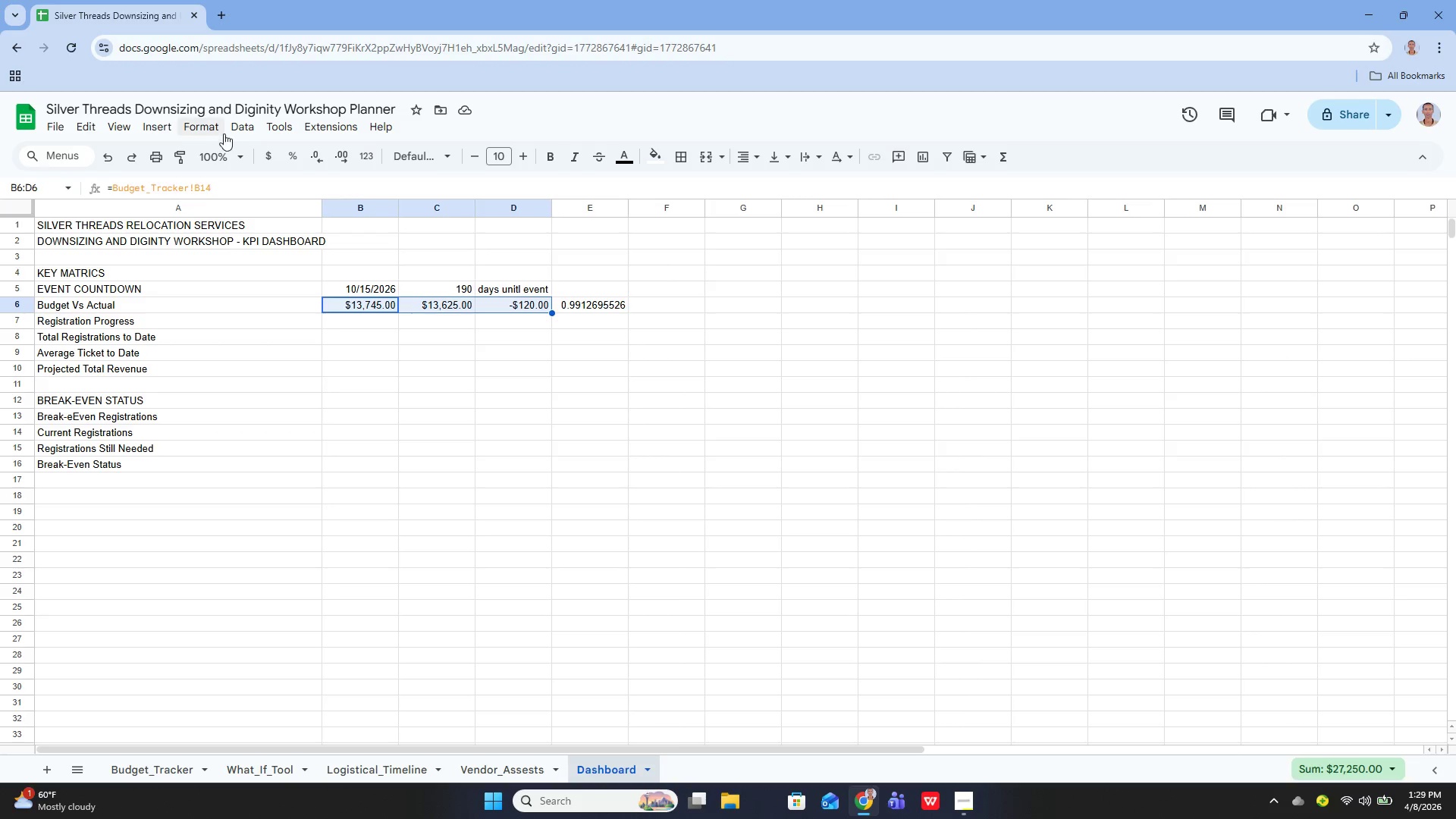 
left_click([210, 130])
 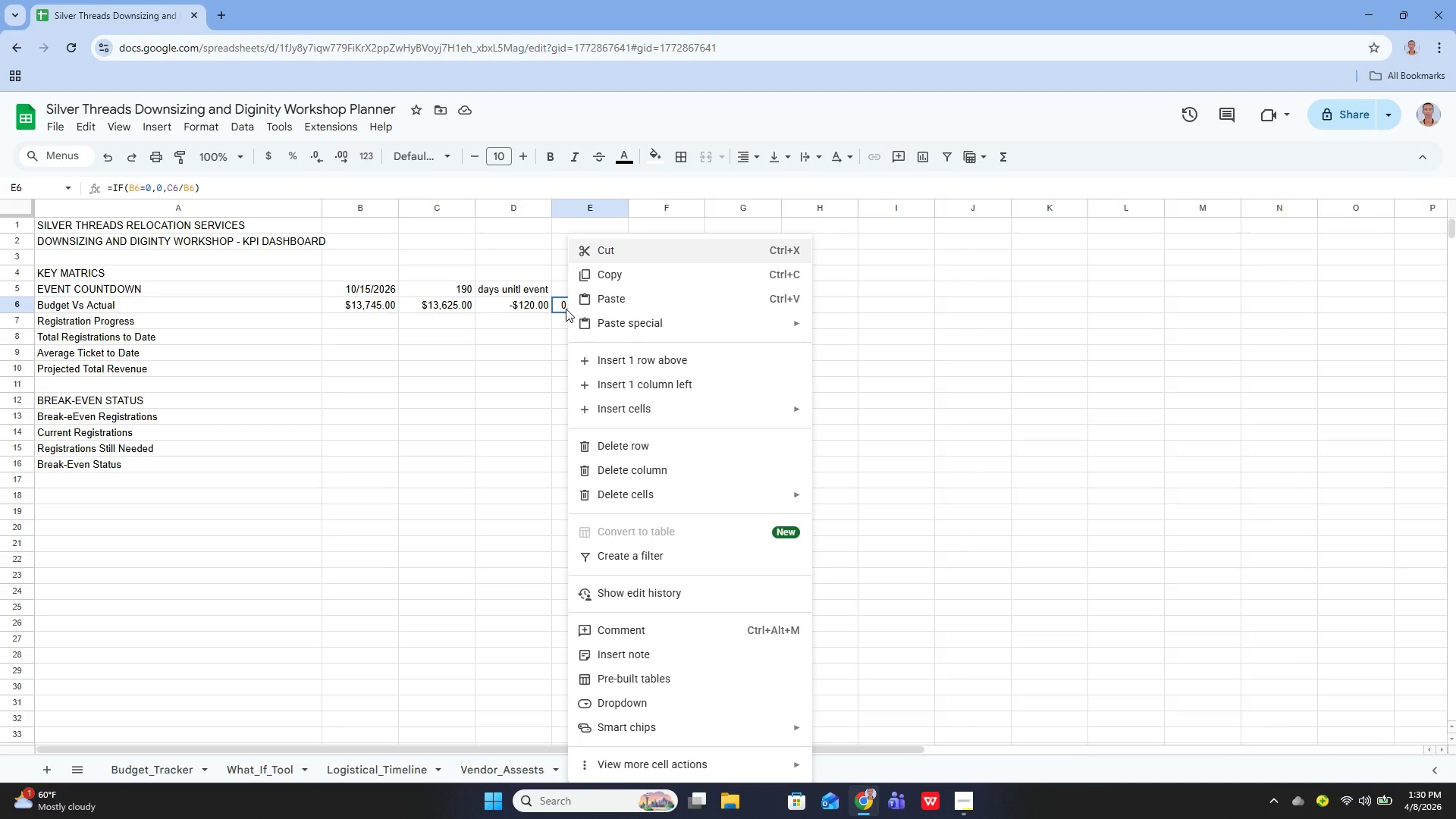 
wait(27.56)
 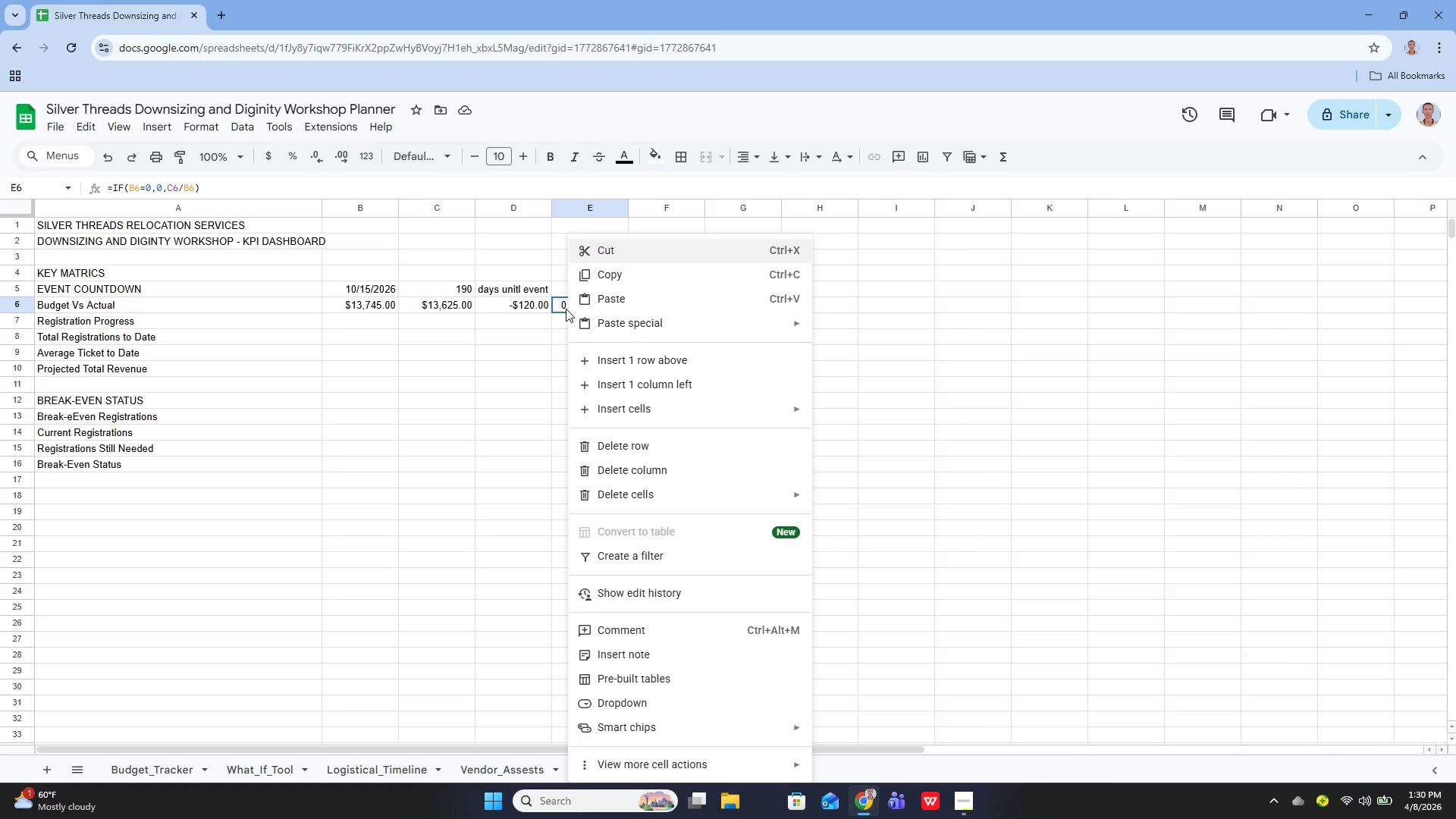 
left_click([190, 124])
 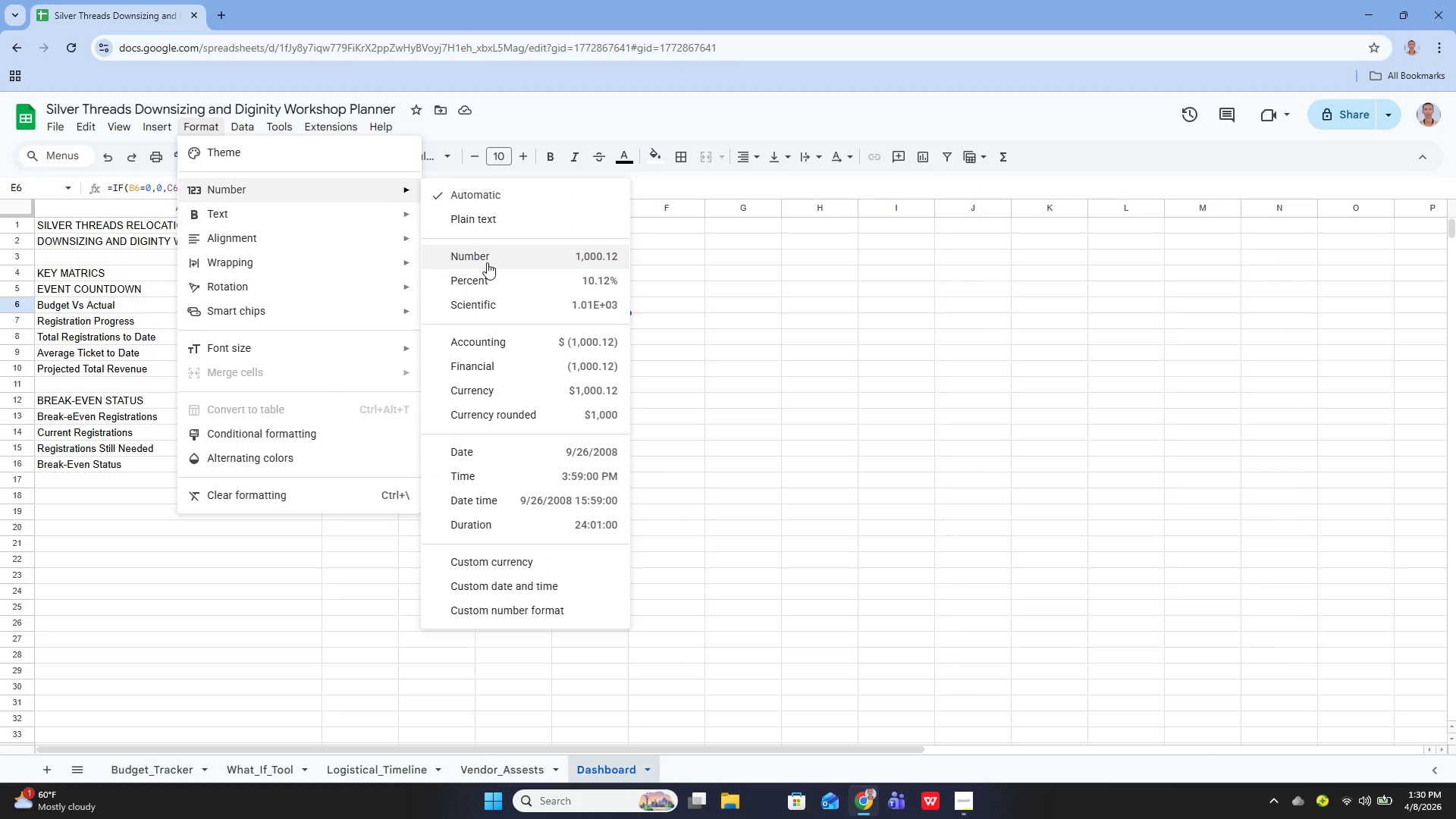 
wait(13.98)
 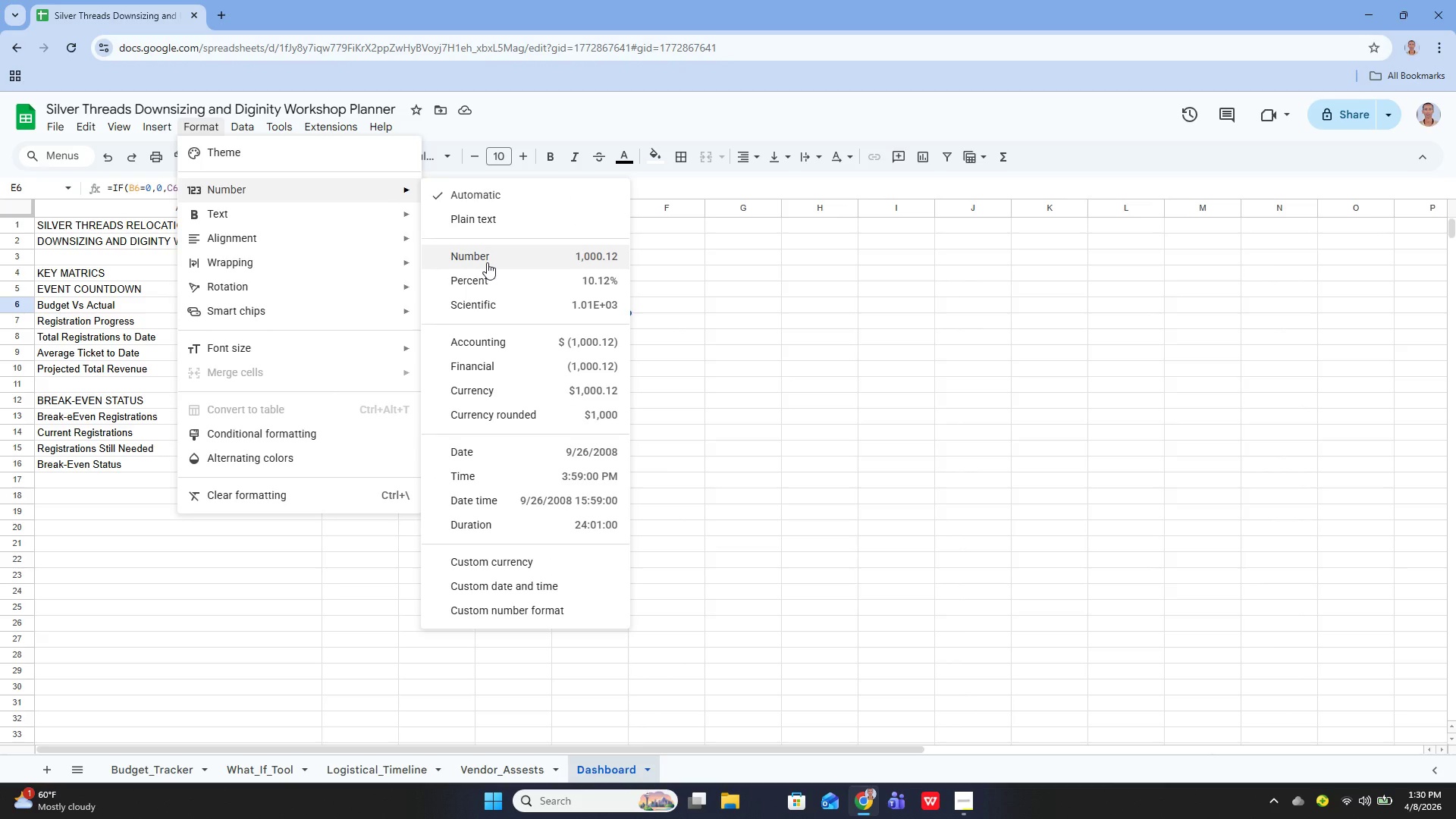 
left_click([482, 278])
 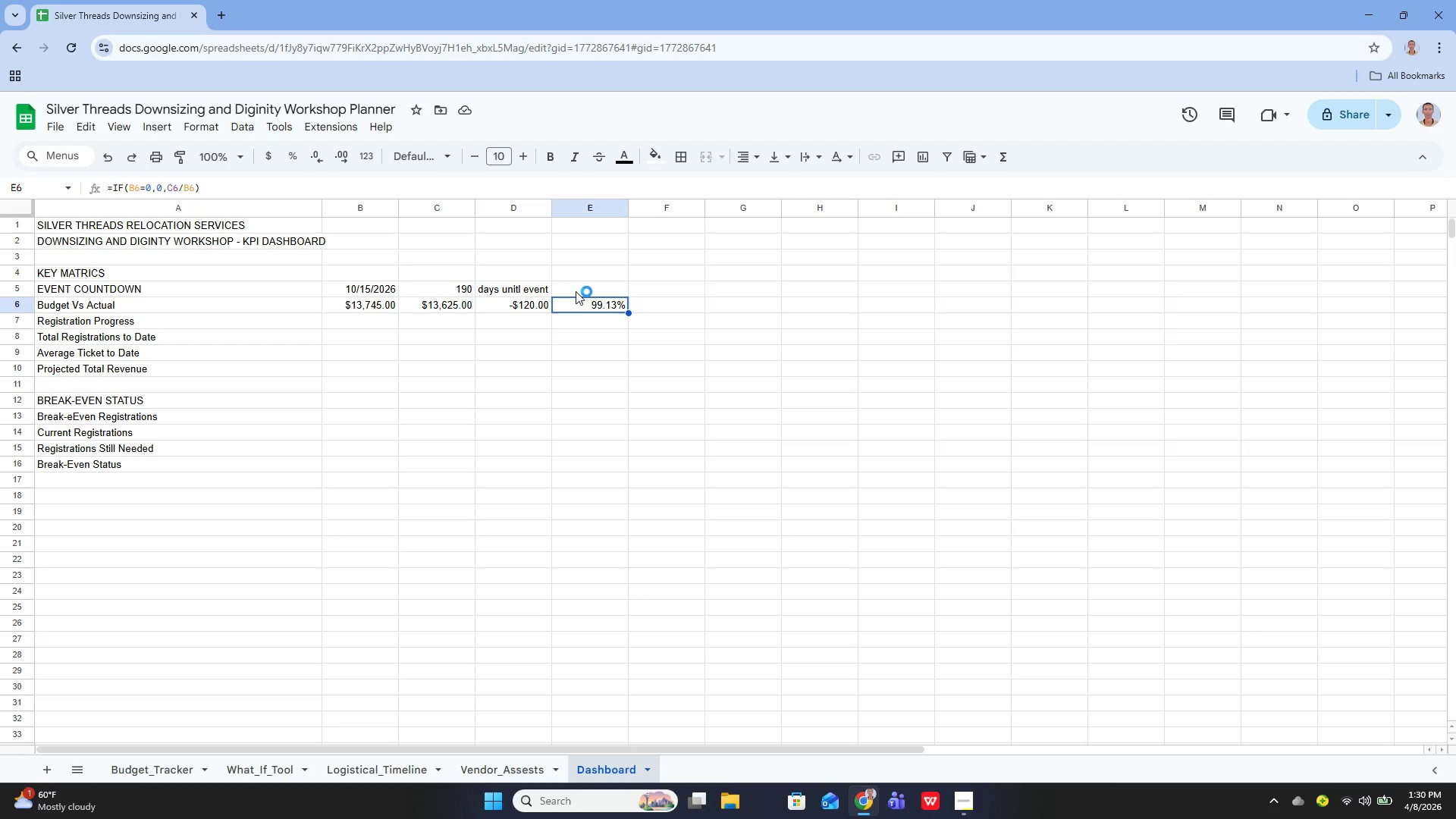 
wait(12.86)
 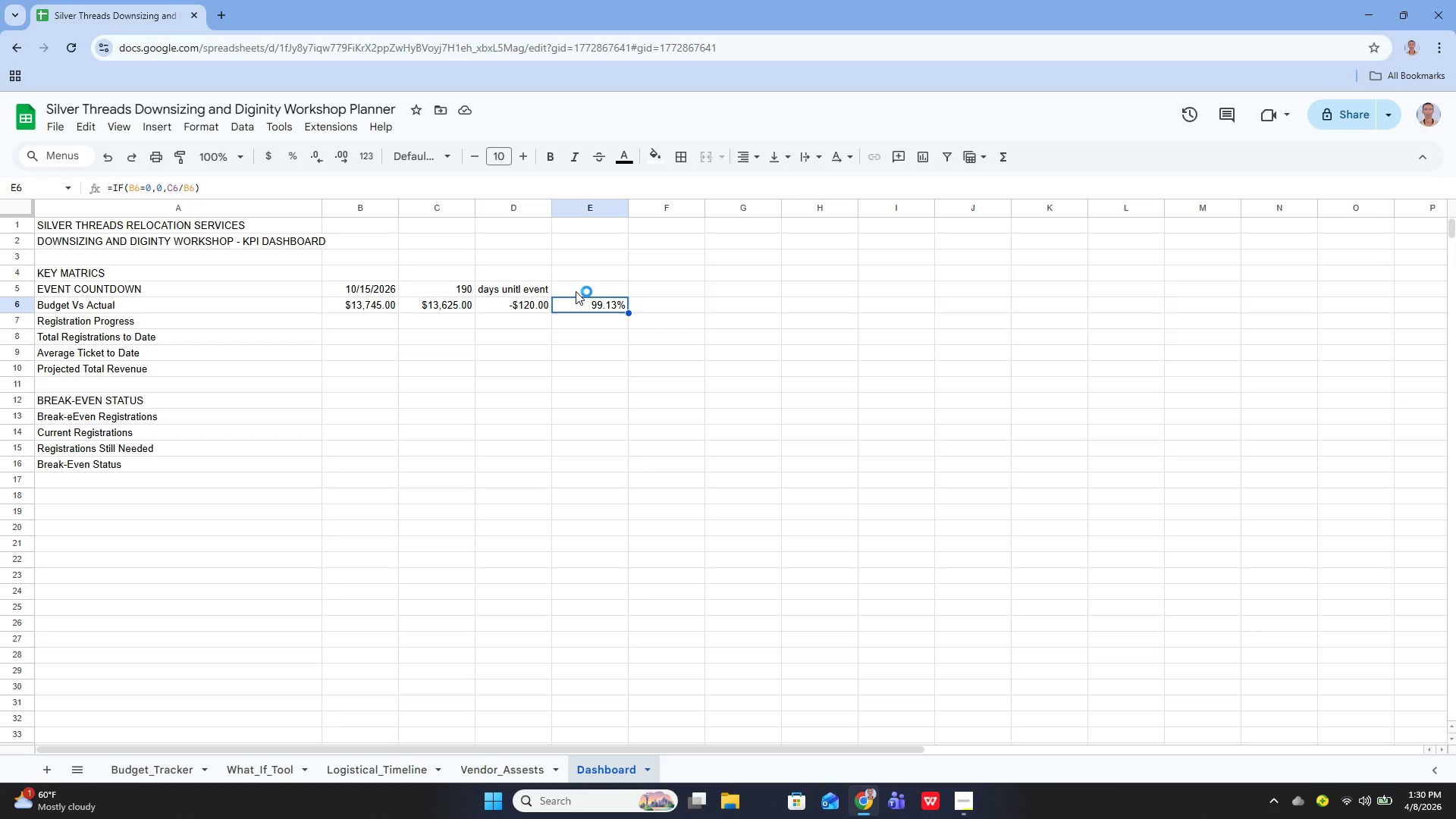 
left_click([352, 322])
 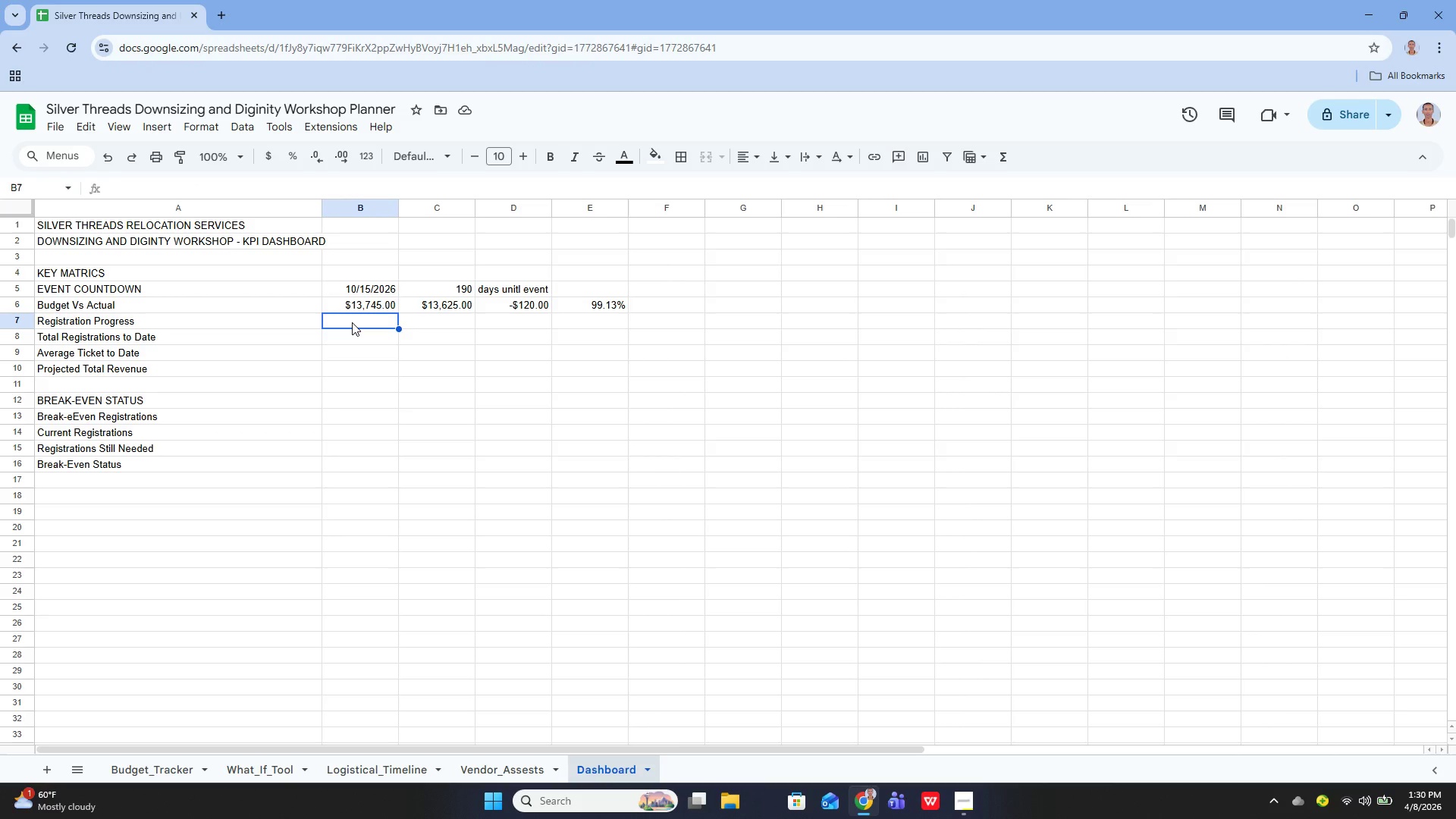 
key(Enter)
 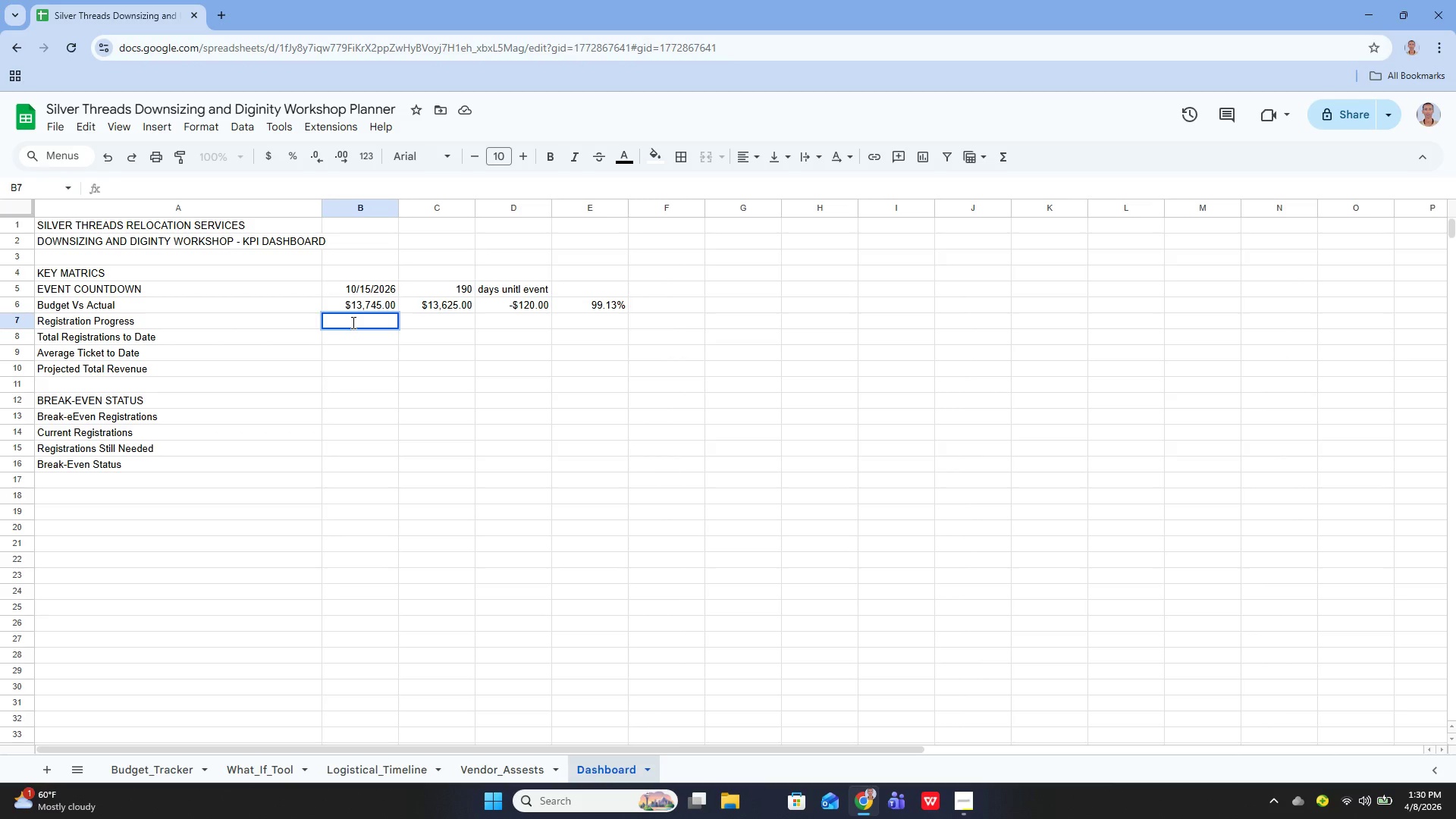 
key(Equal)
 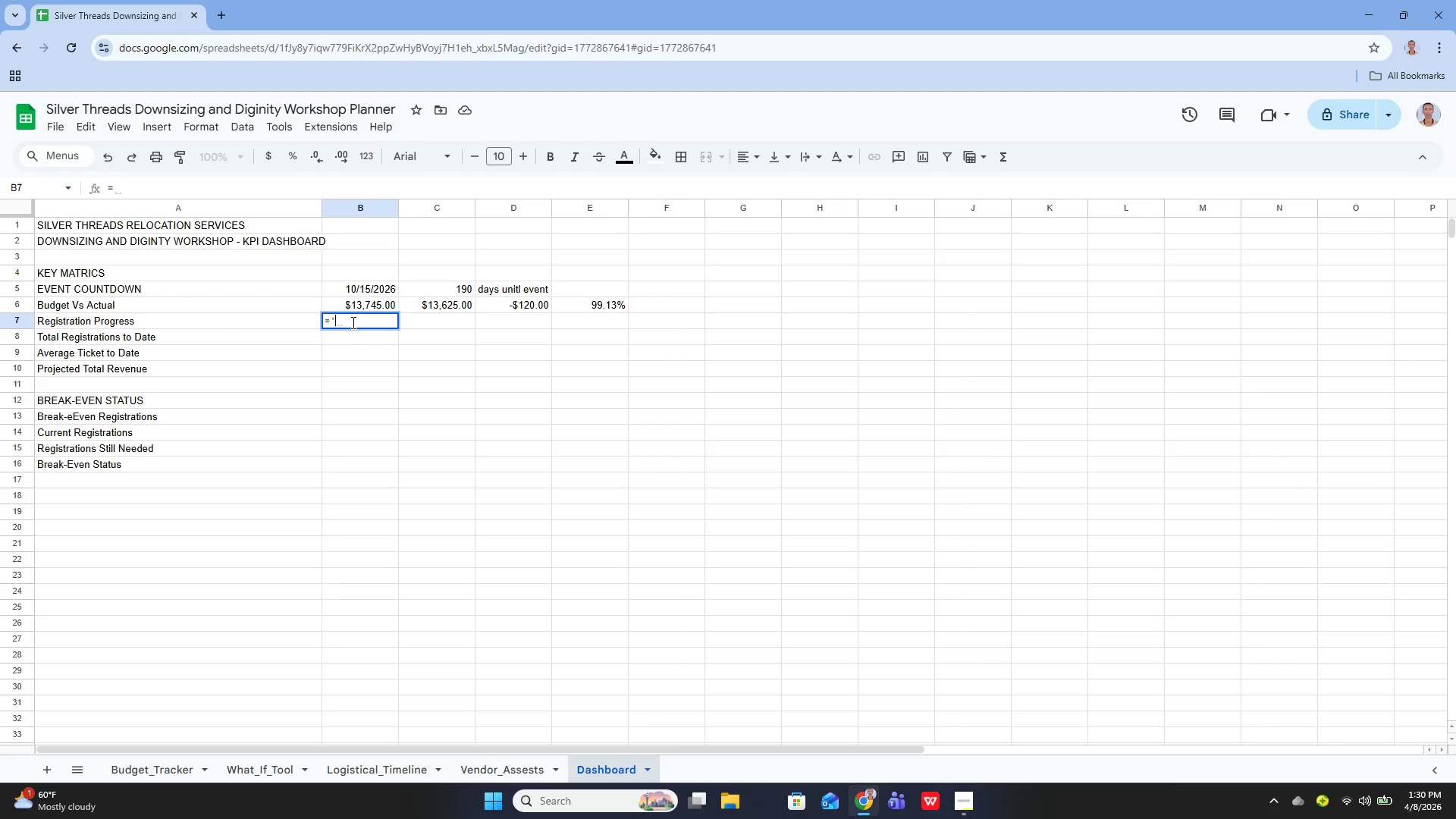 
key(Quote)
 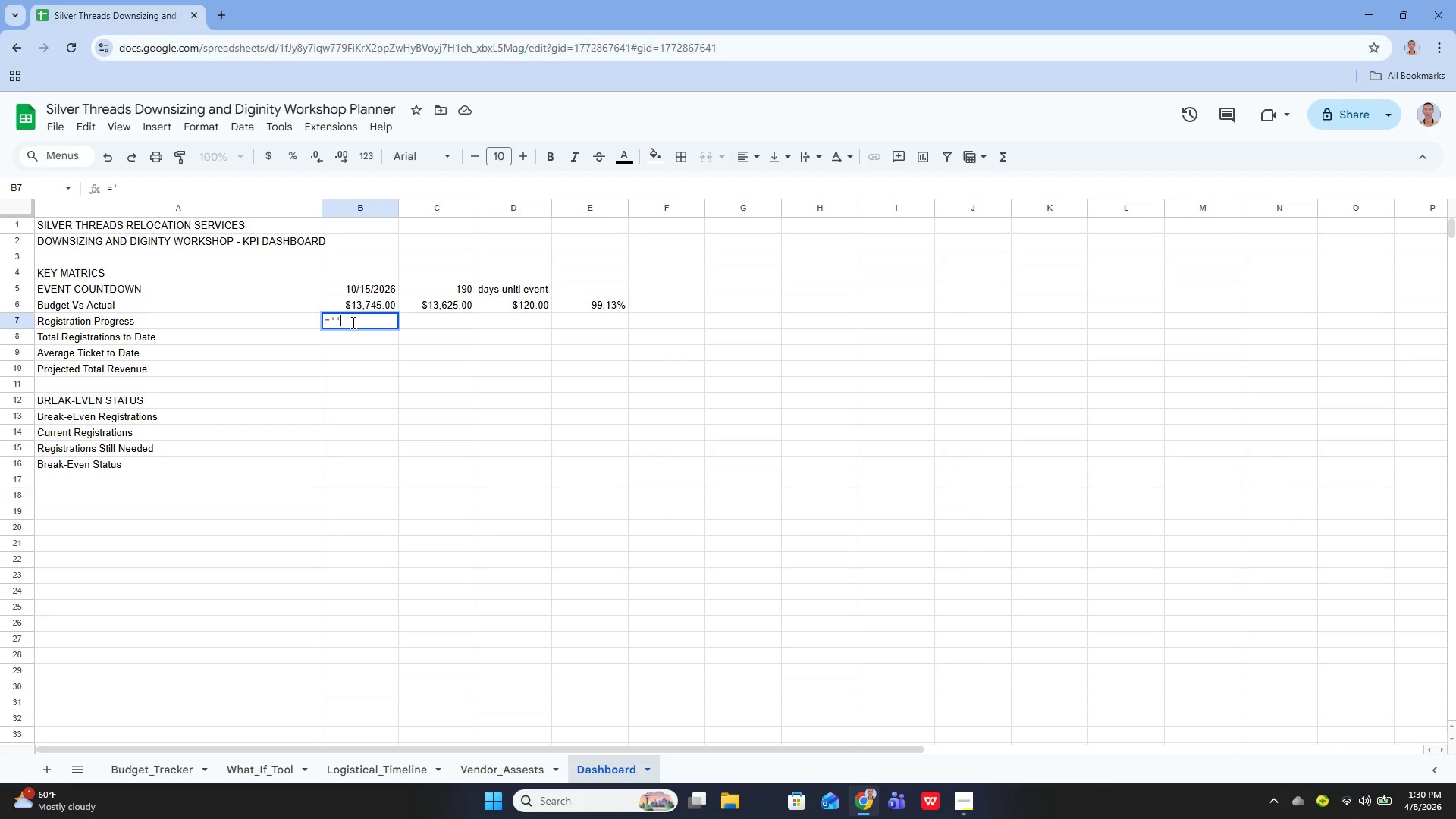 
key(Quote)
 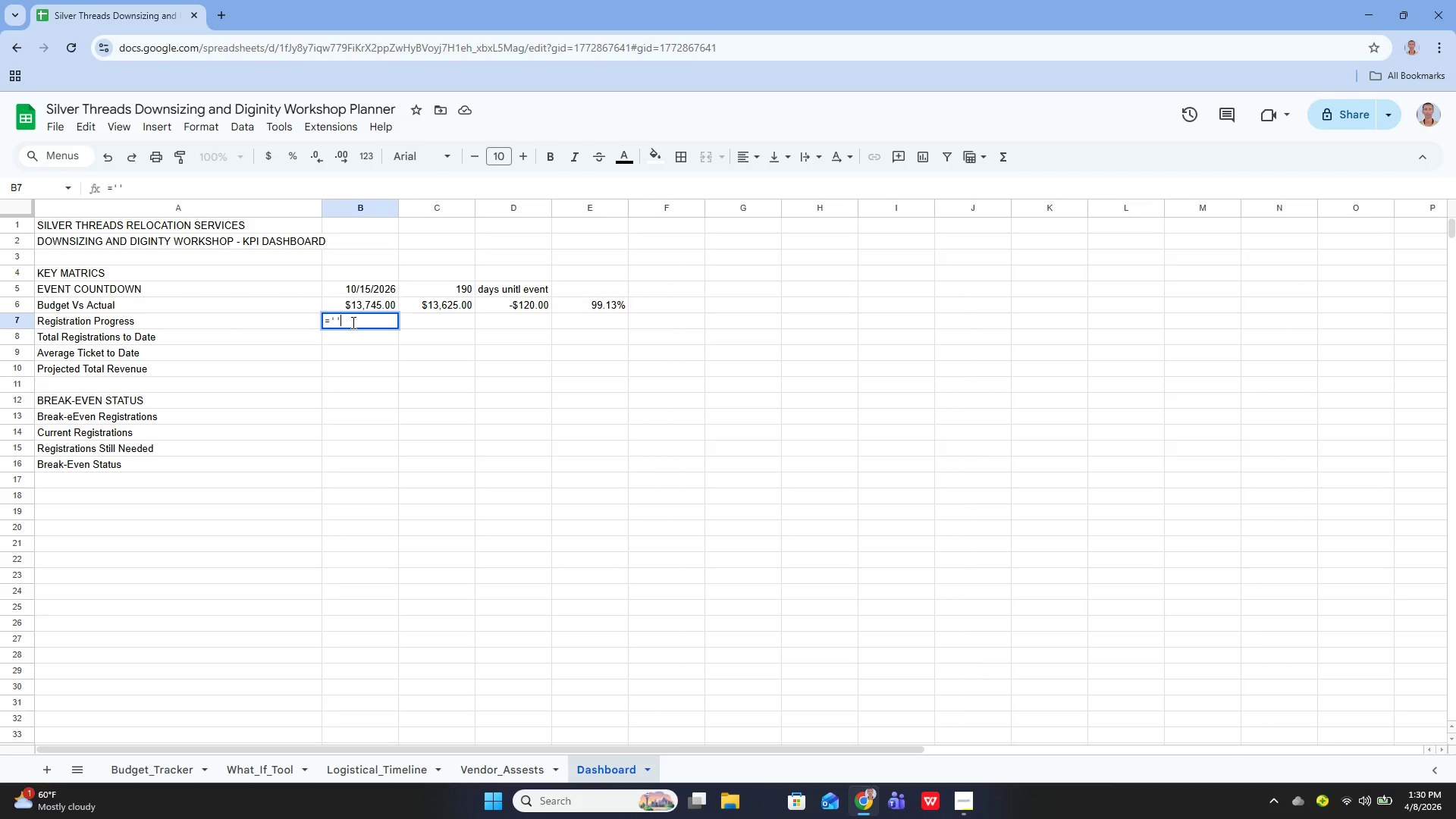 
key(Control+ControlRight)
 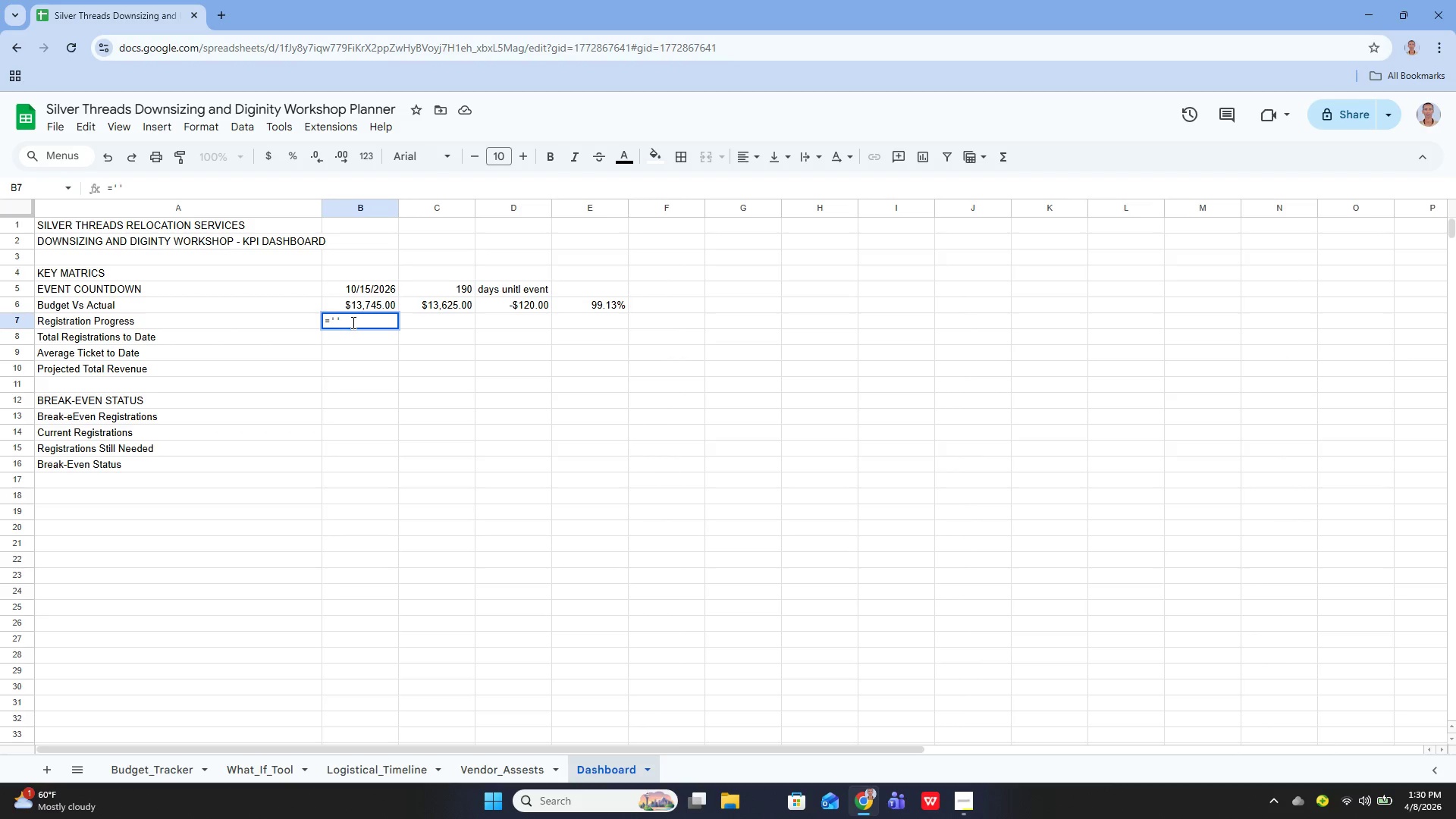 
type(Budget_tracker)
 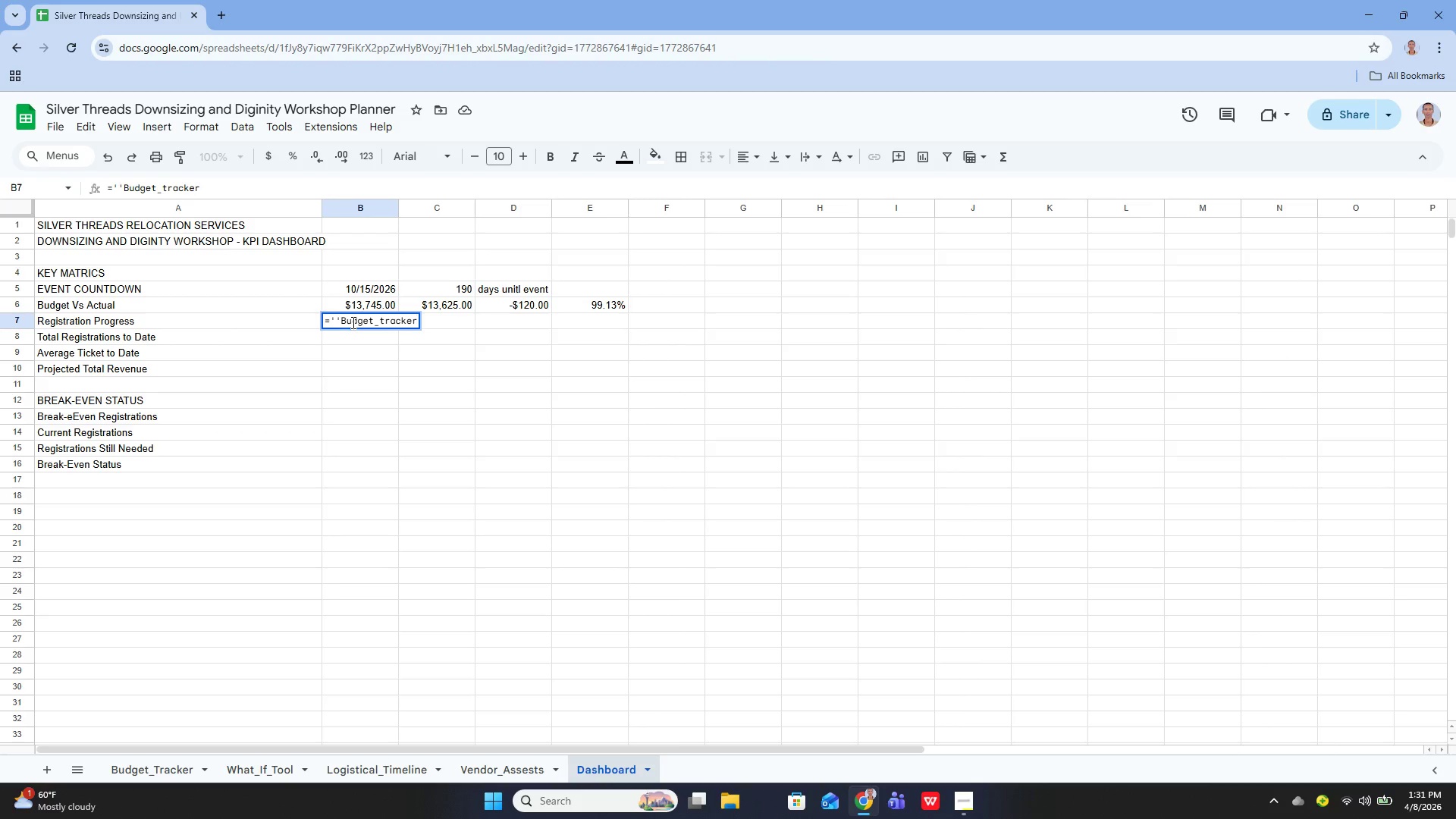 
key(ArrowLeft)
 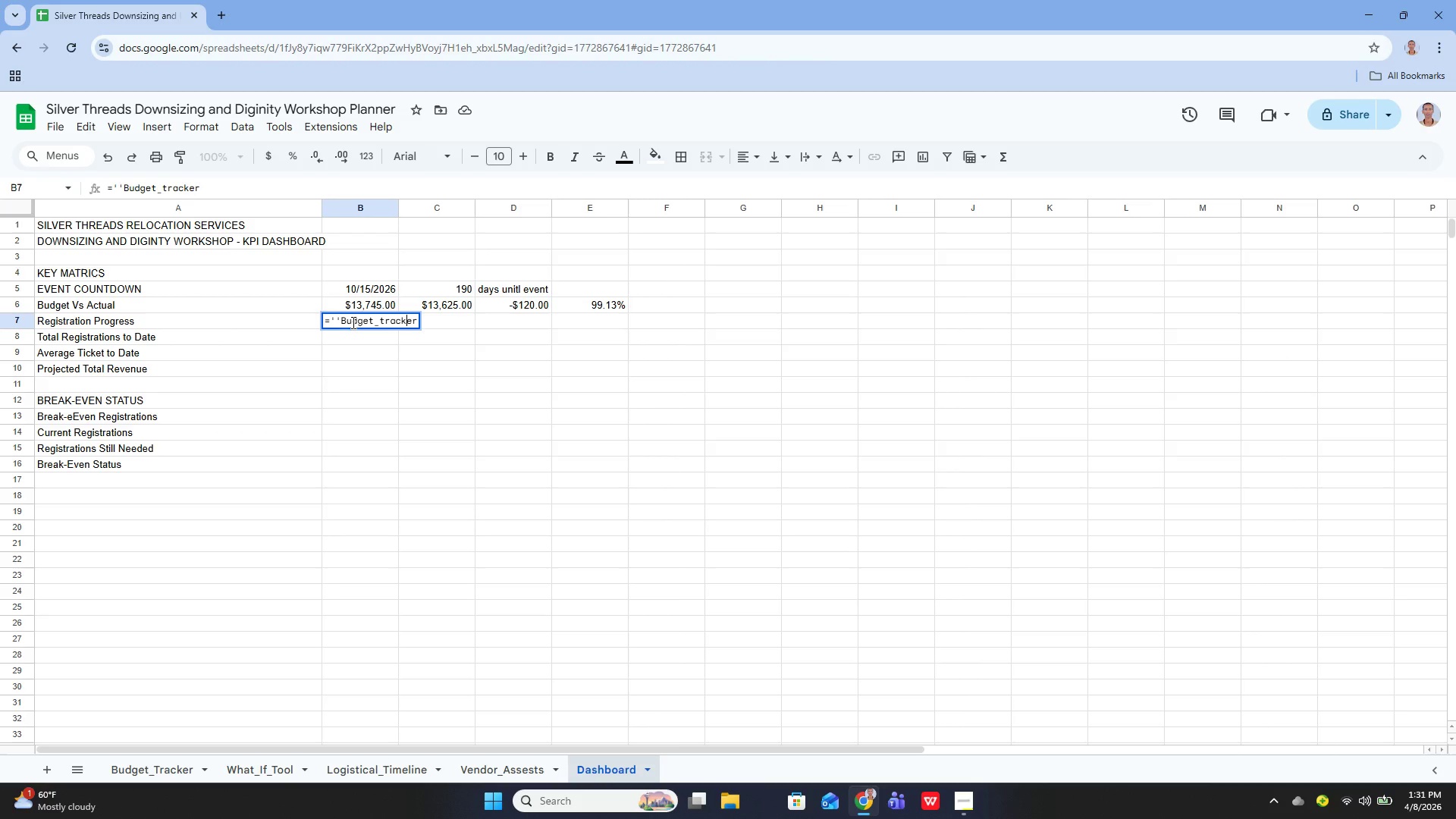 
key(ArrowLeft)
 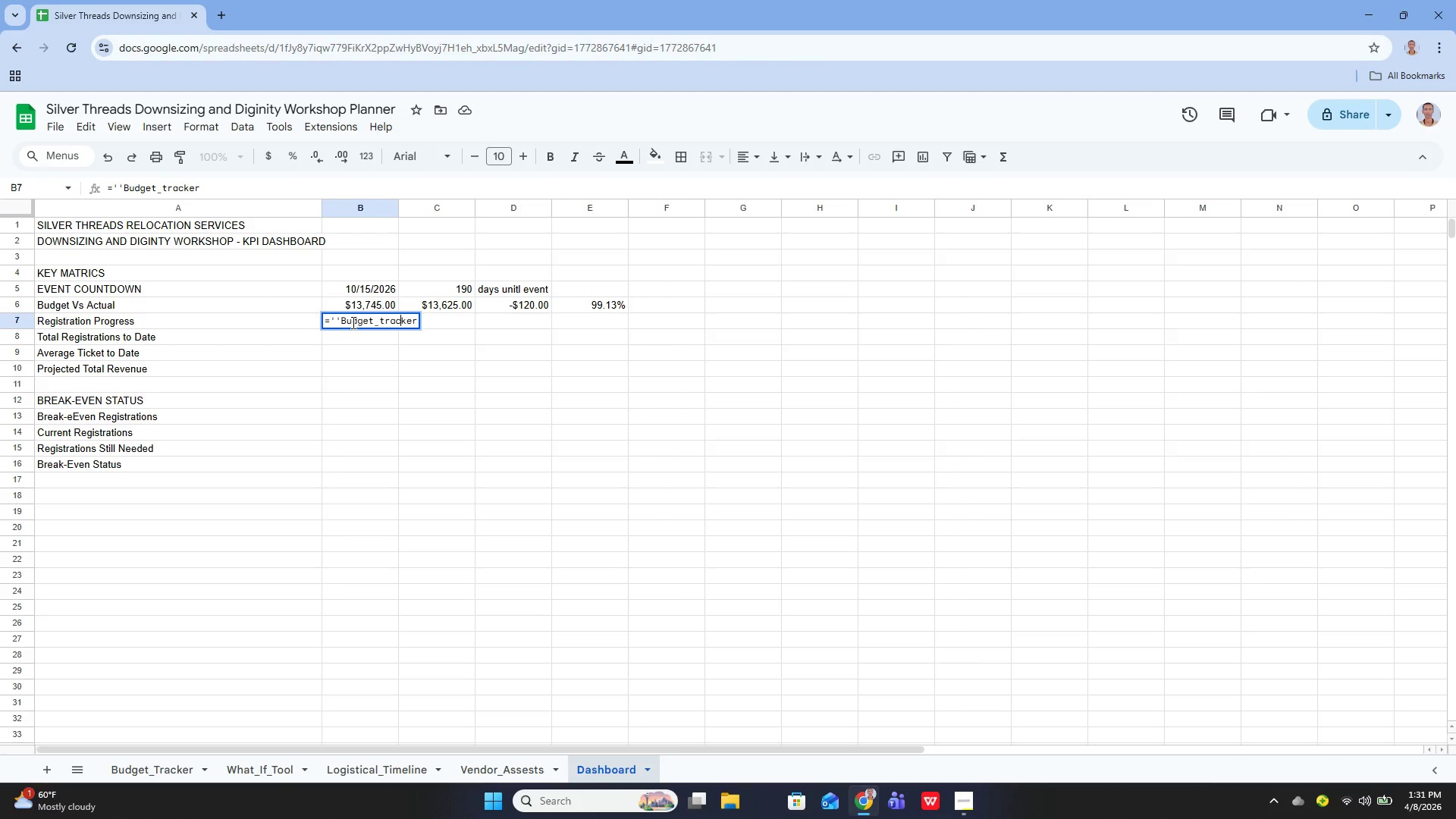 
key(ArrowLeft)
 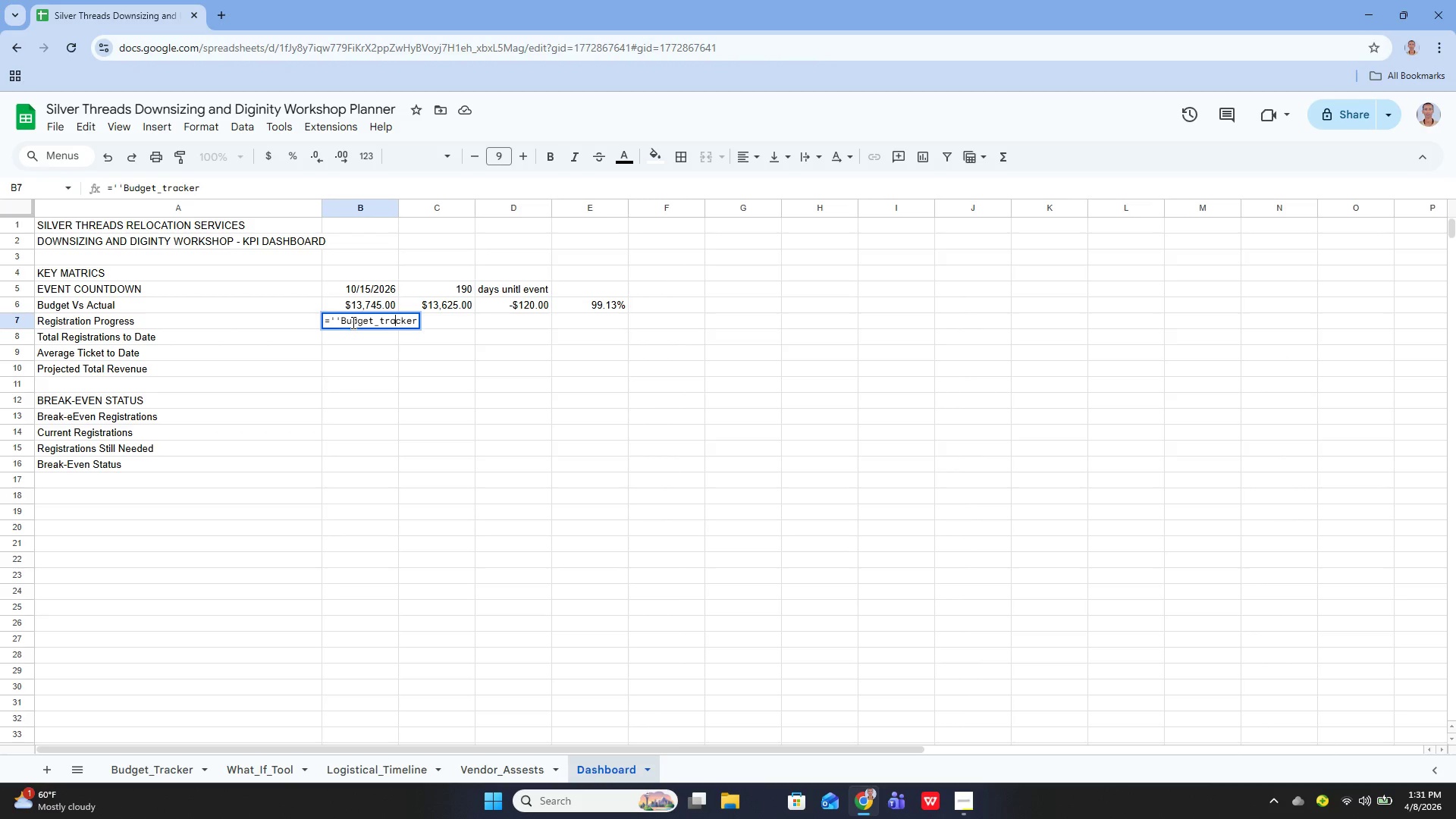 
key(ArrowLeft)
 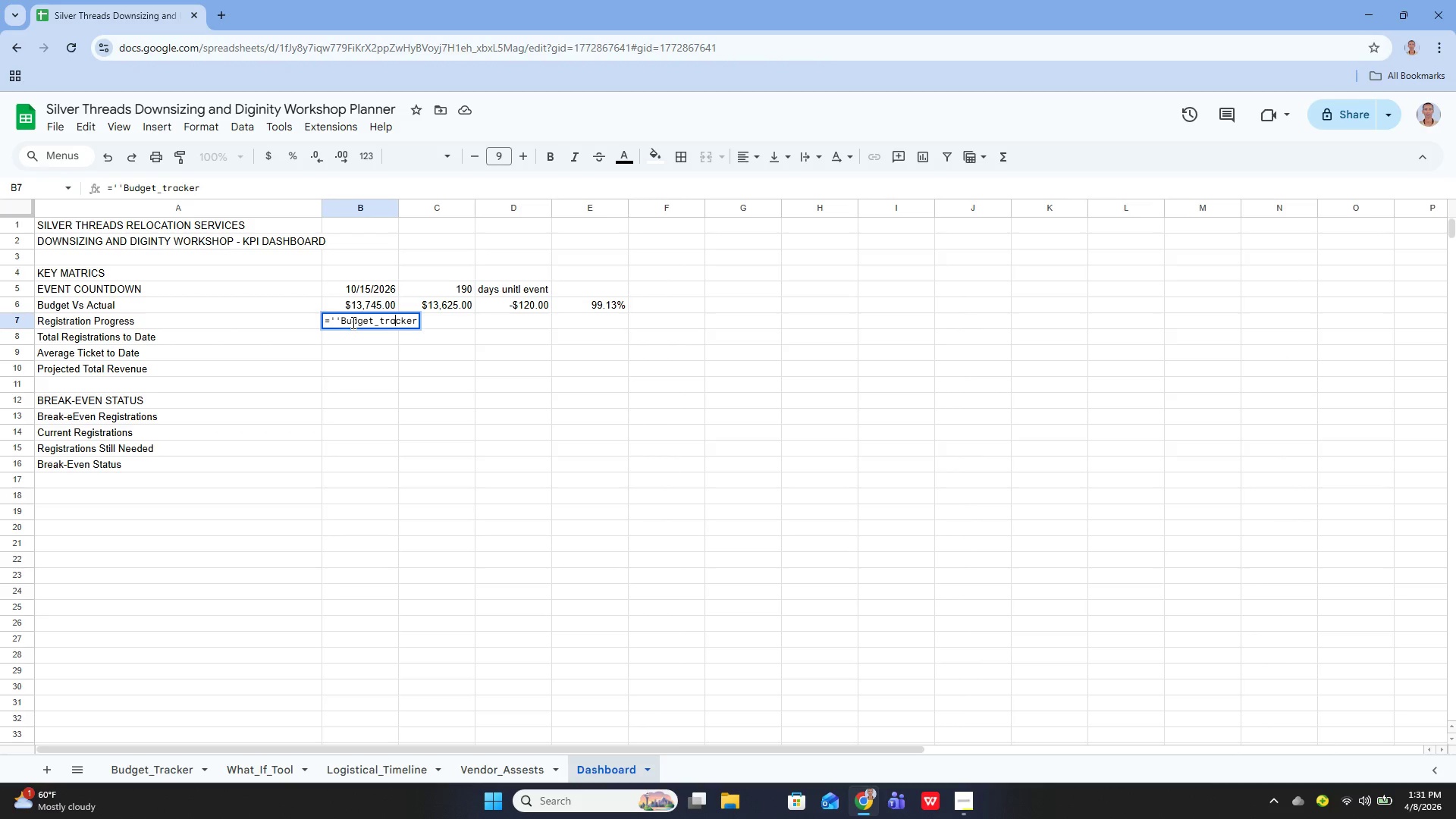 
key(ArrowLeft)
 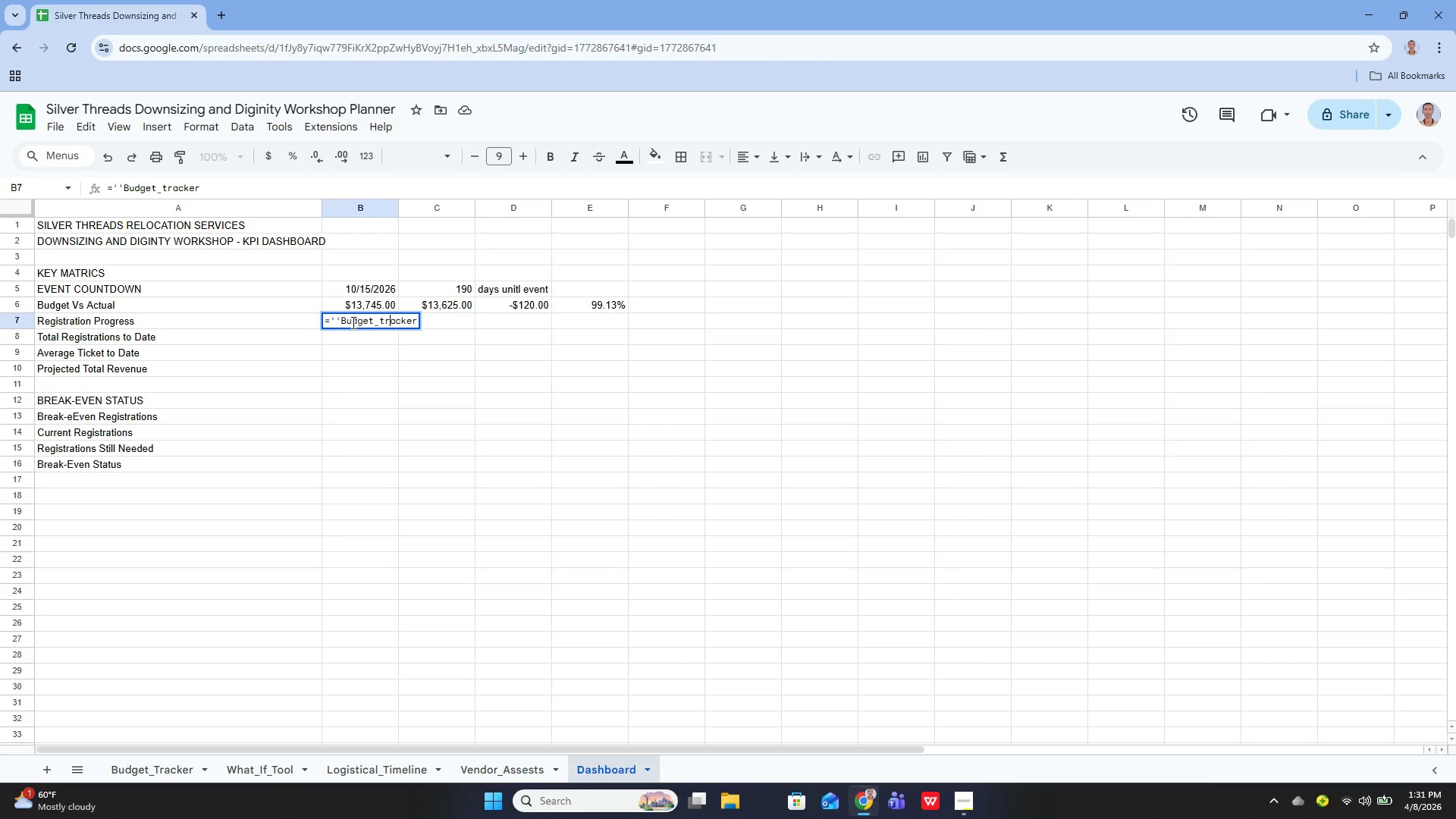 
key(ArrowLeft)
 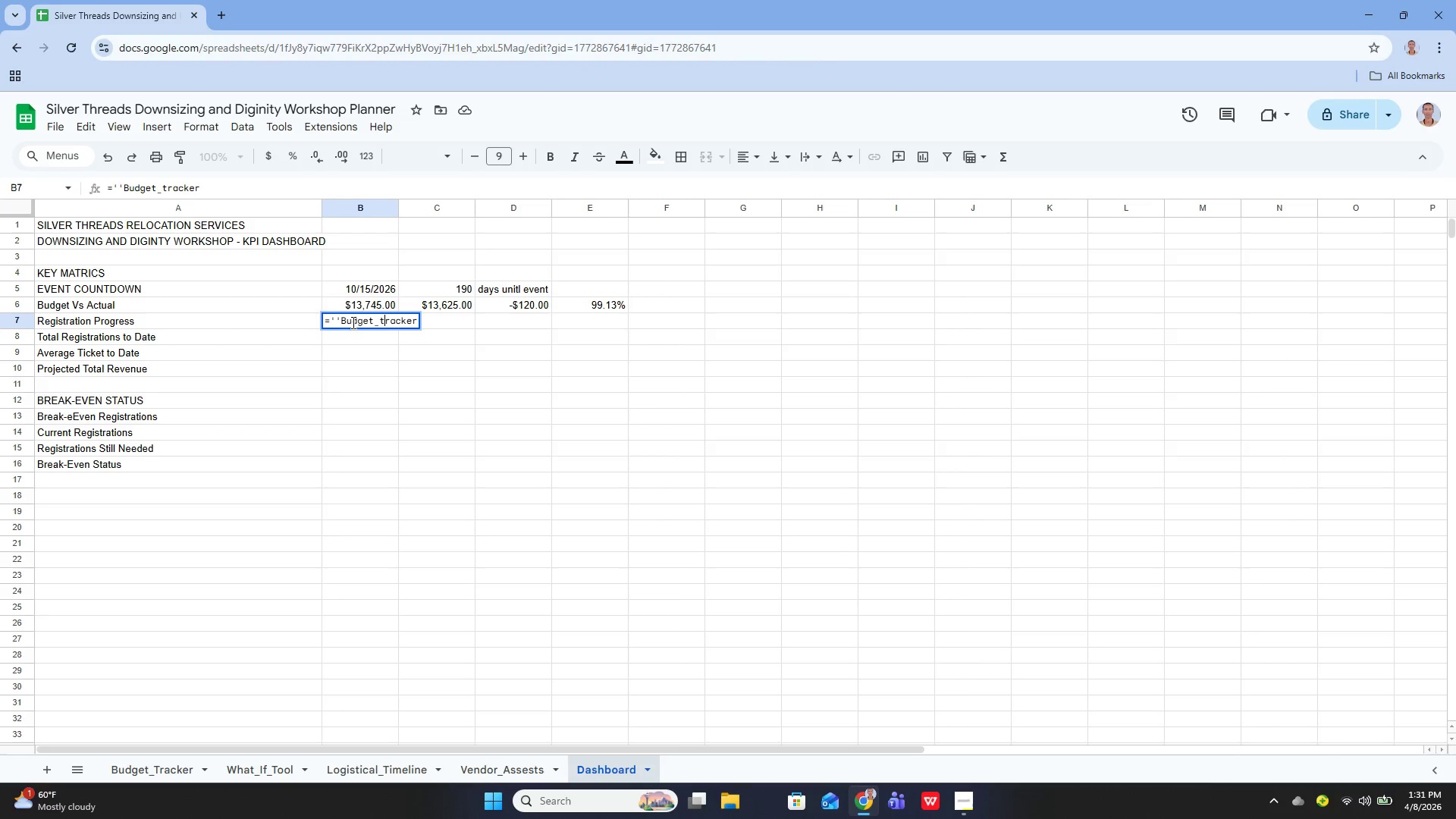 
key(Backspace)
 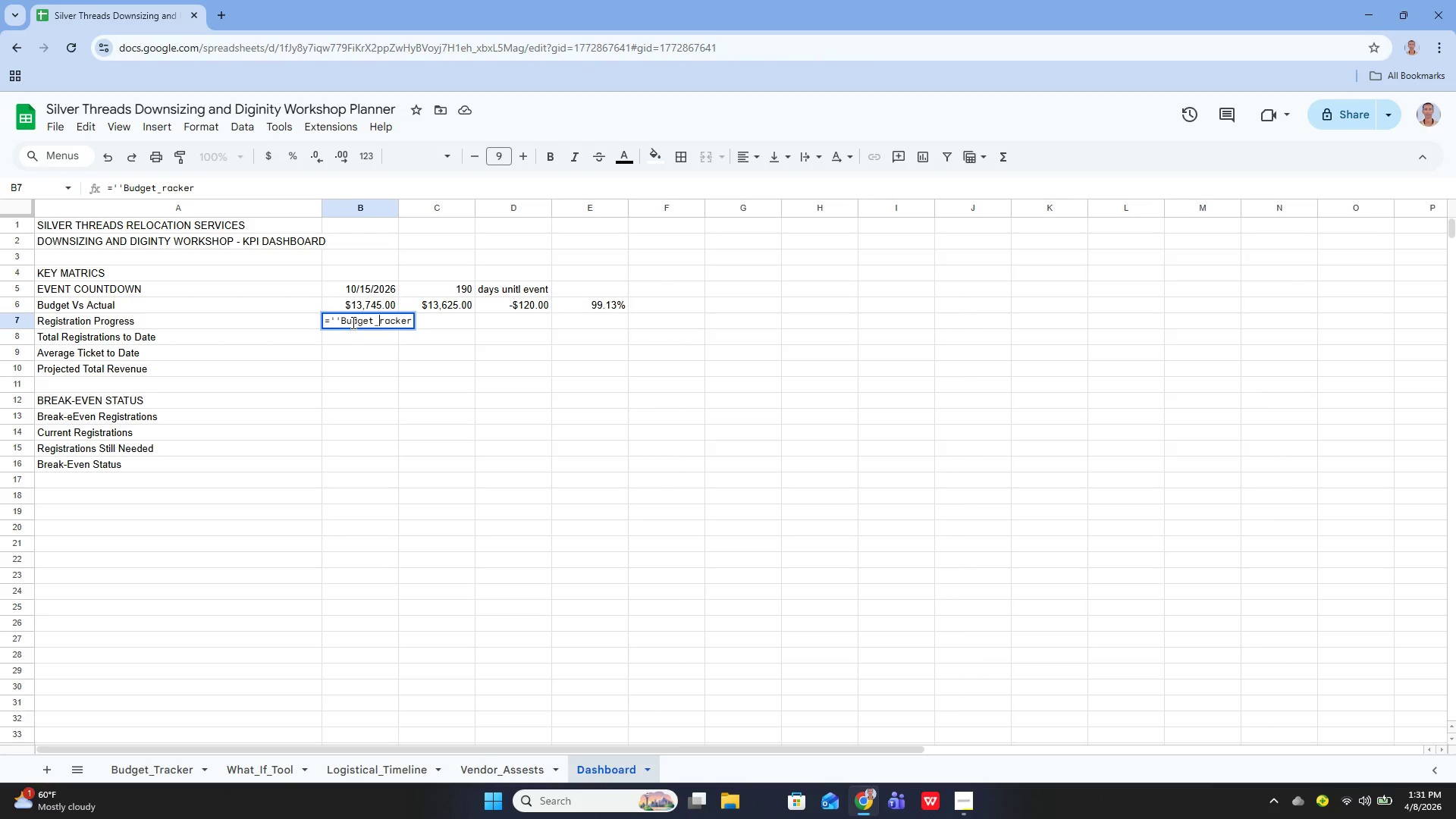 
key(Shift+T)
 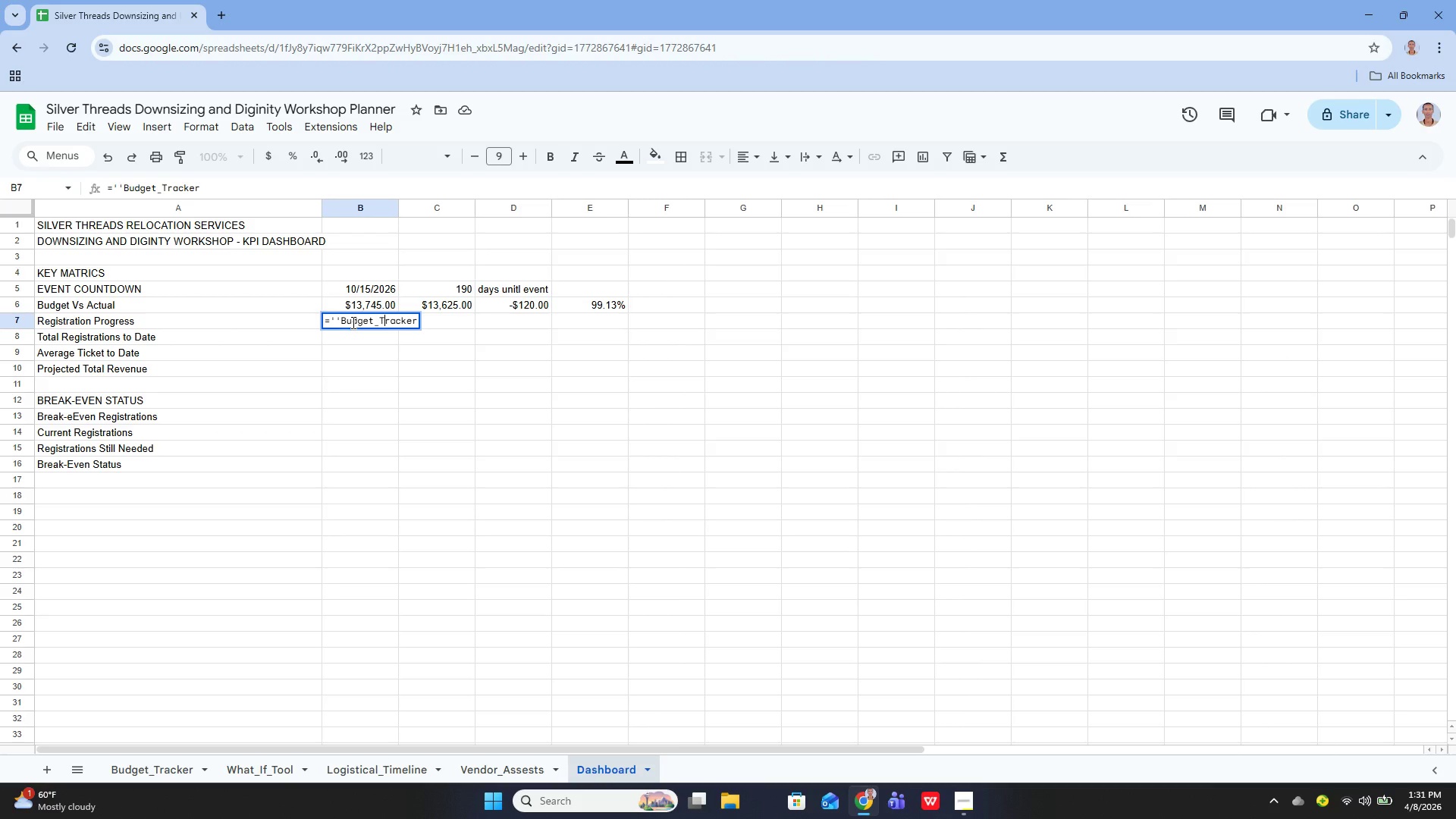 
key(ArrowRight)
 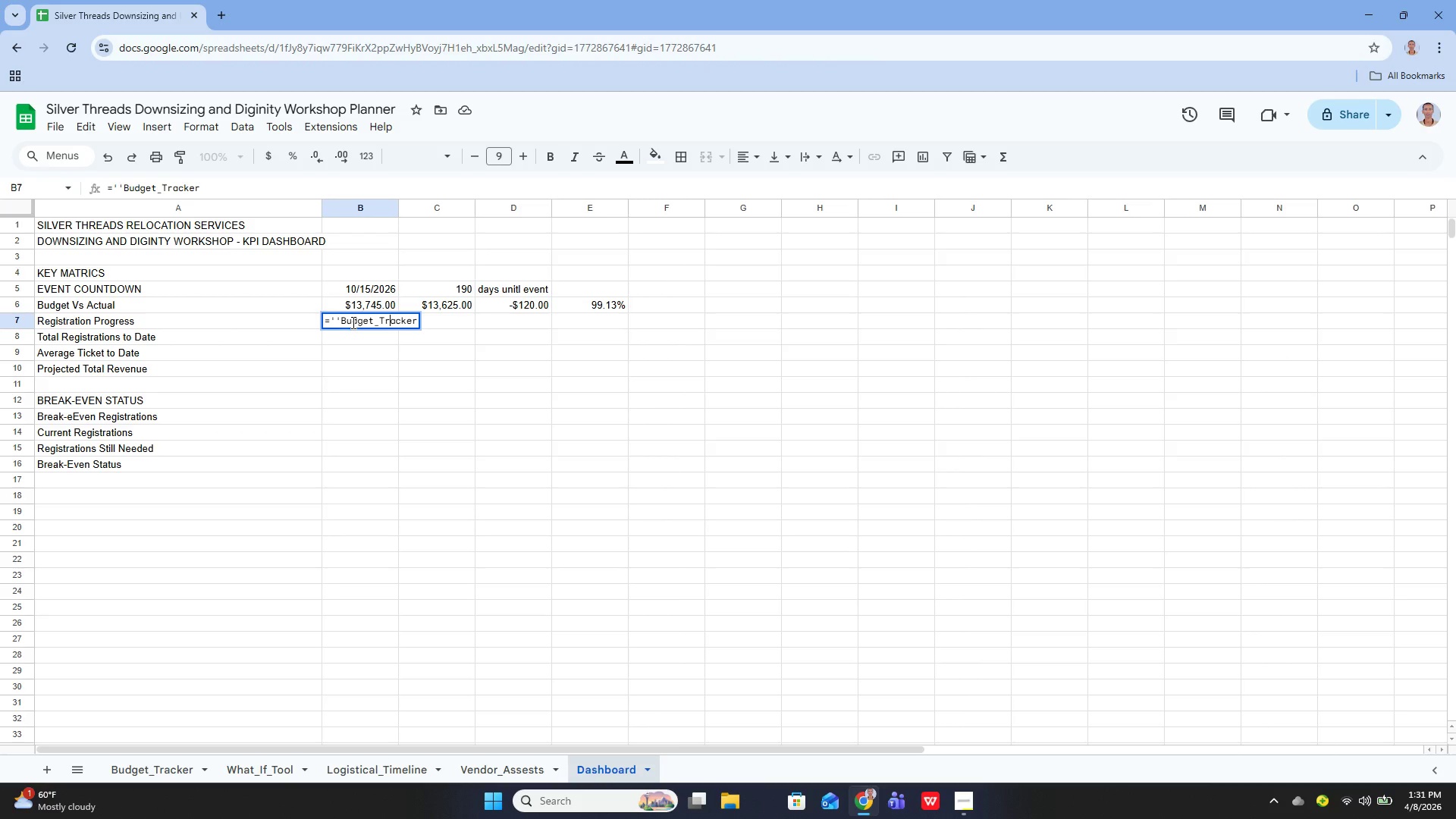 
key(ArrowRight)
 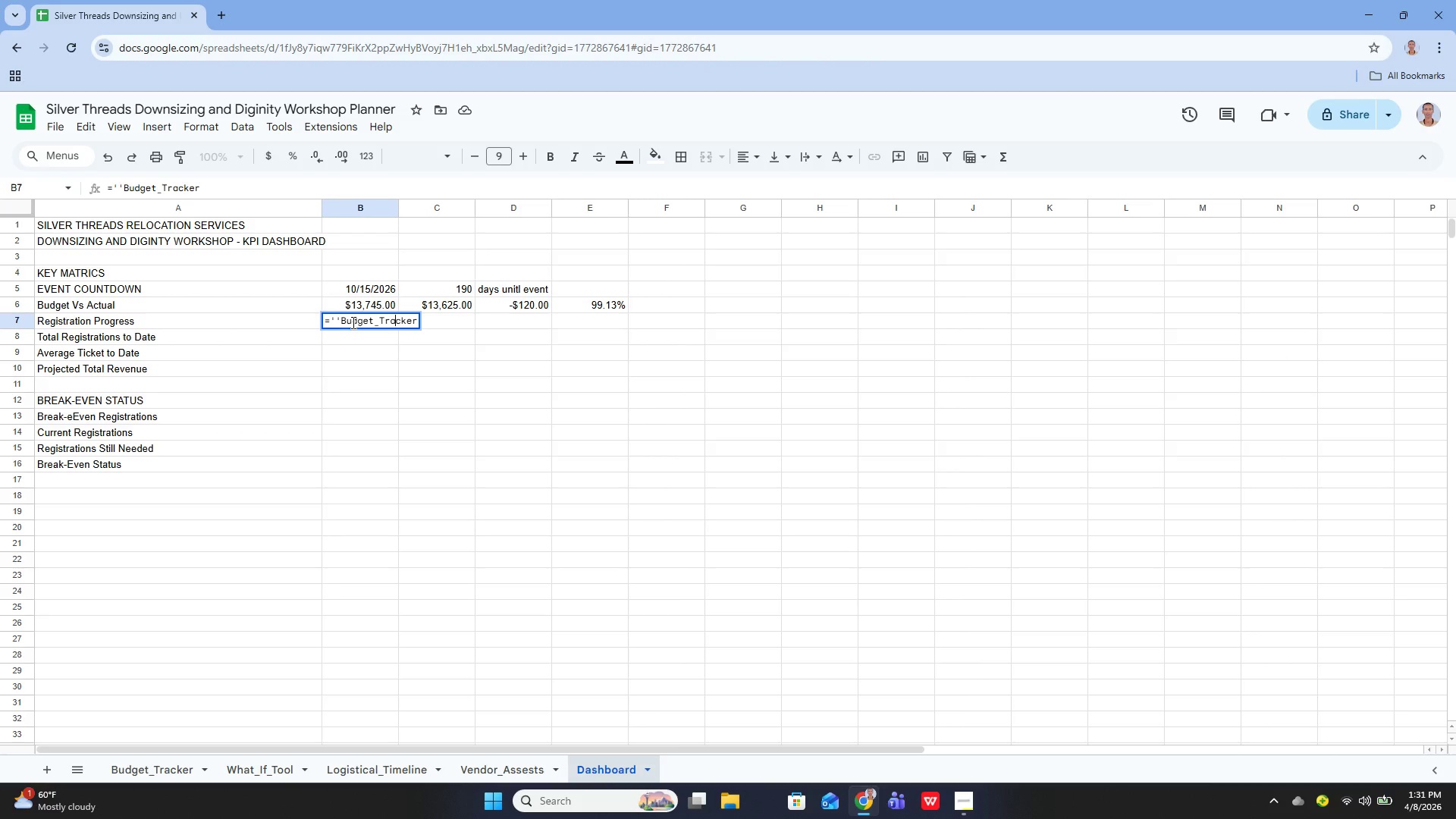 
key(ArrowRight)
 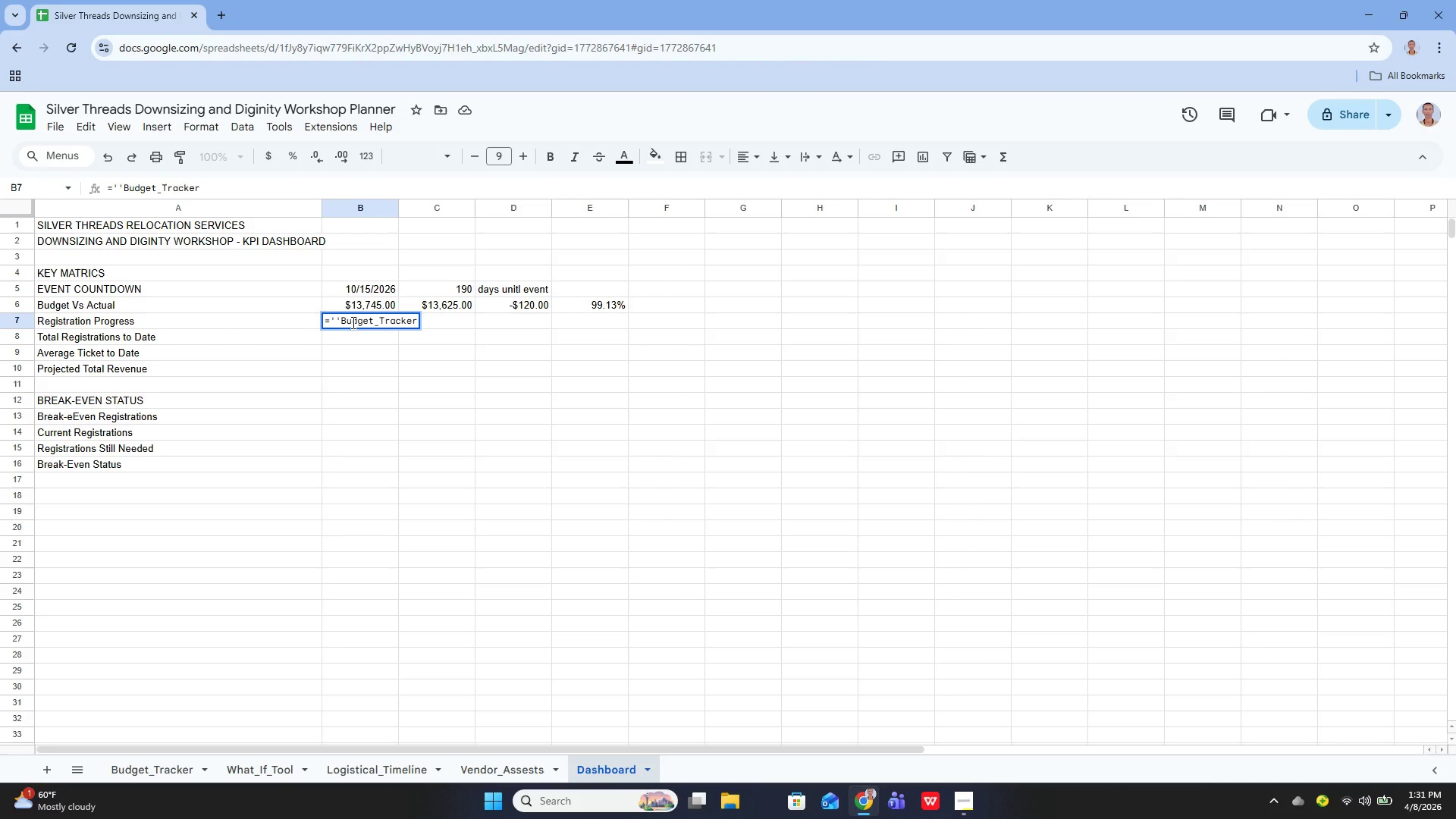 
key(ArrowRight)
 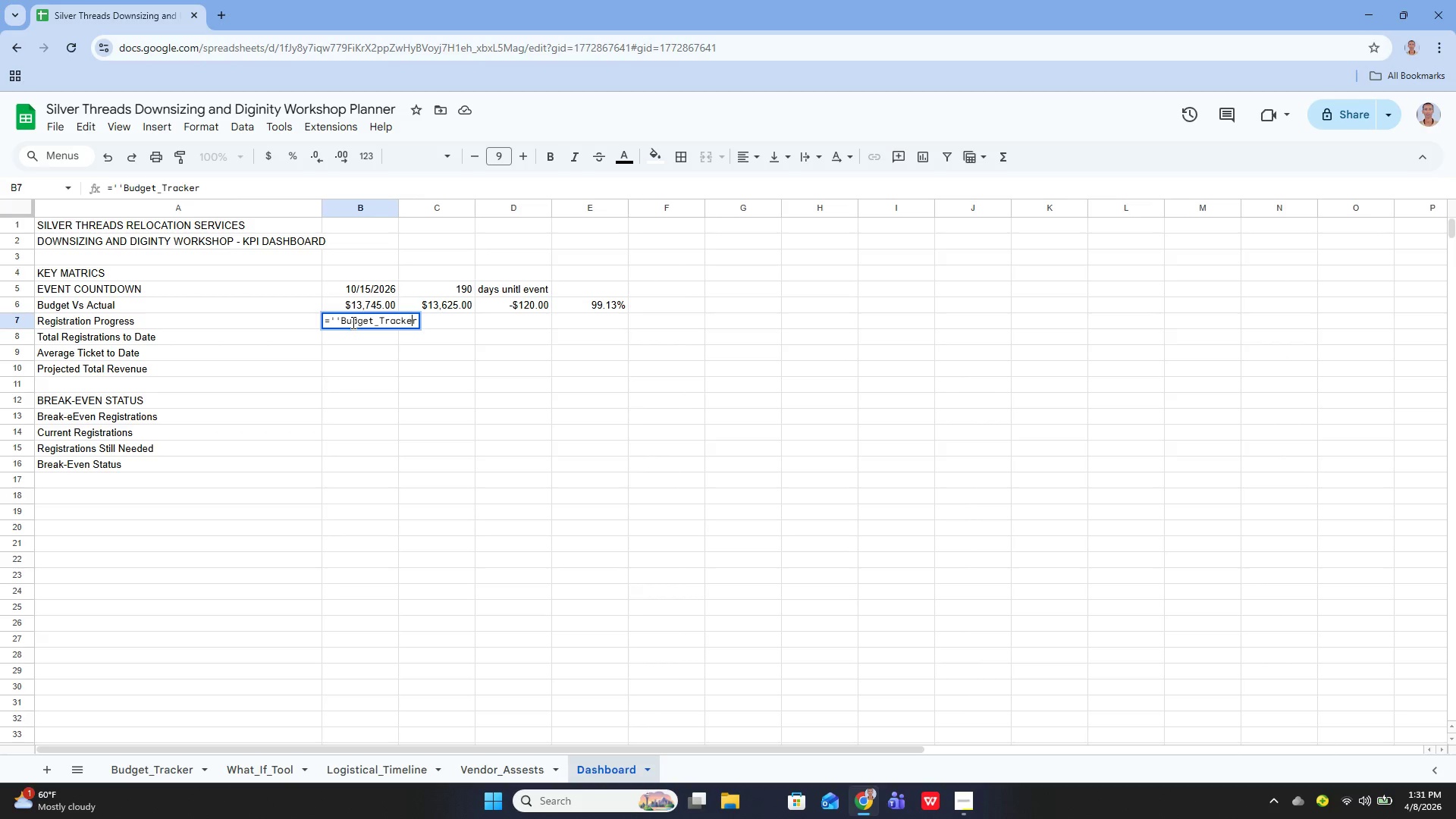 
key(ArrowRight)
 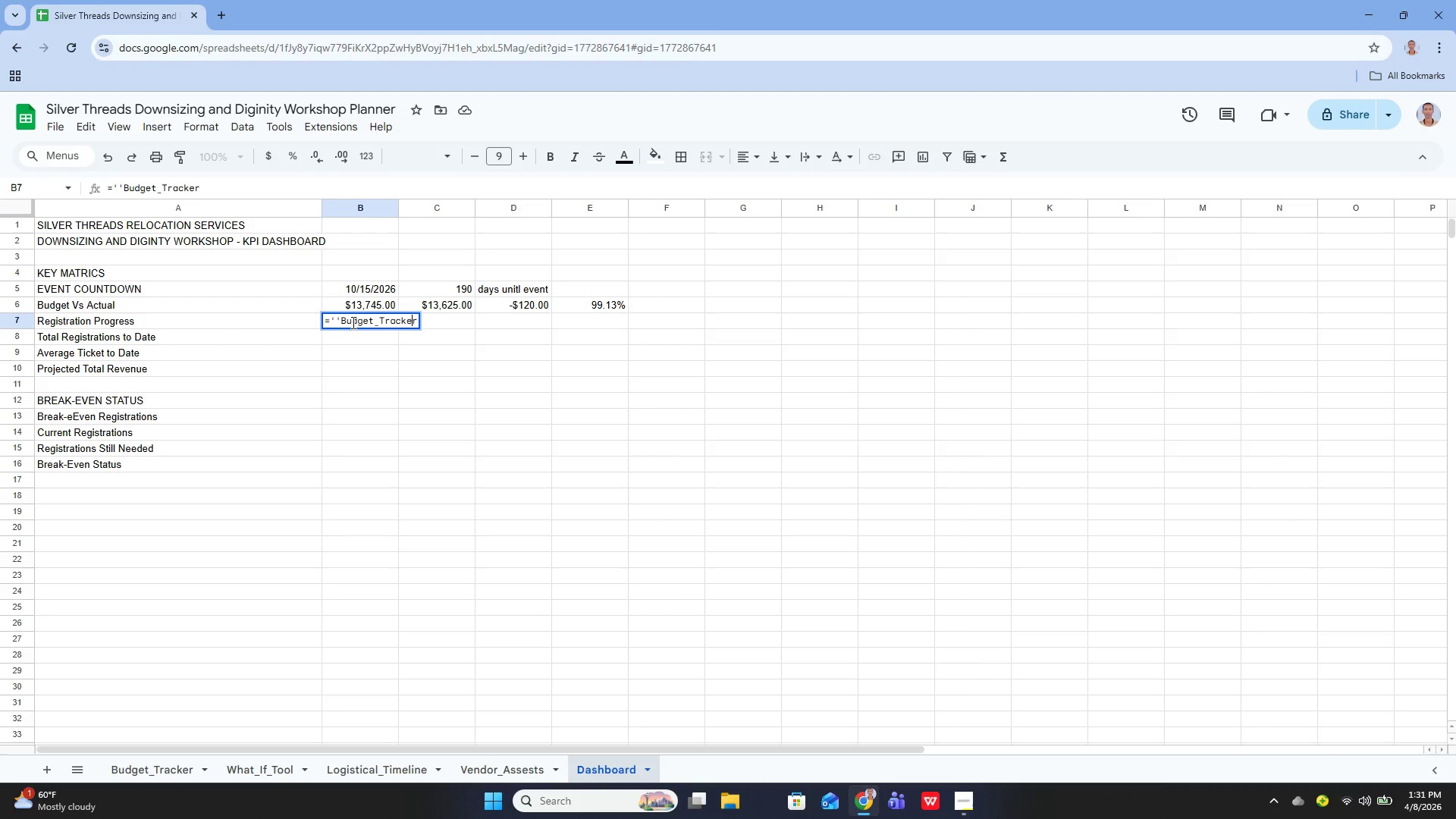 
key(ArrowRight)
 